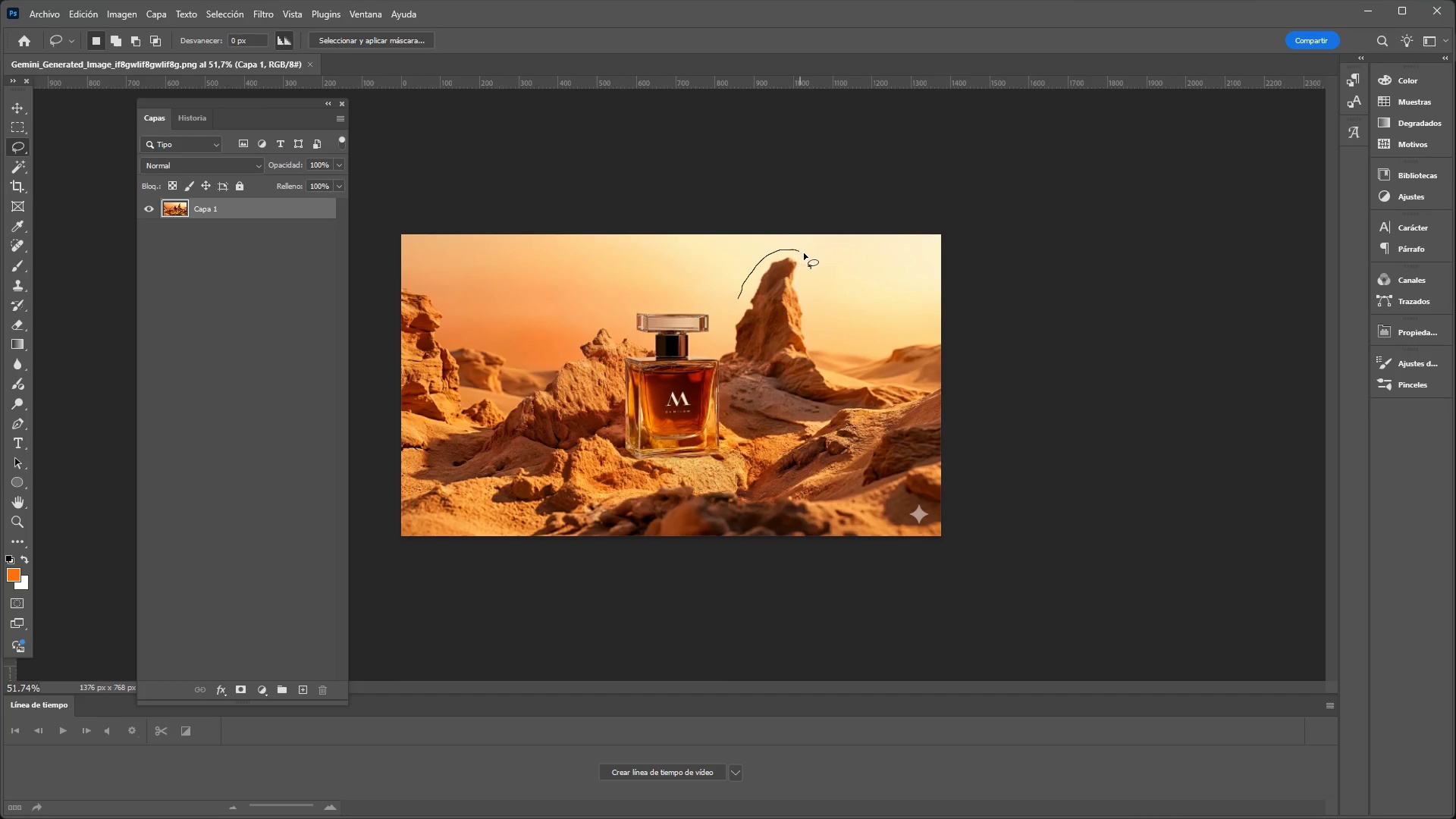 
key(Control+D)
 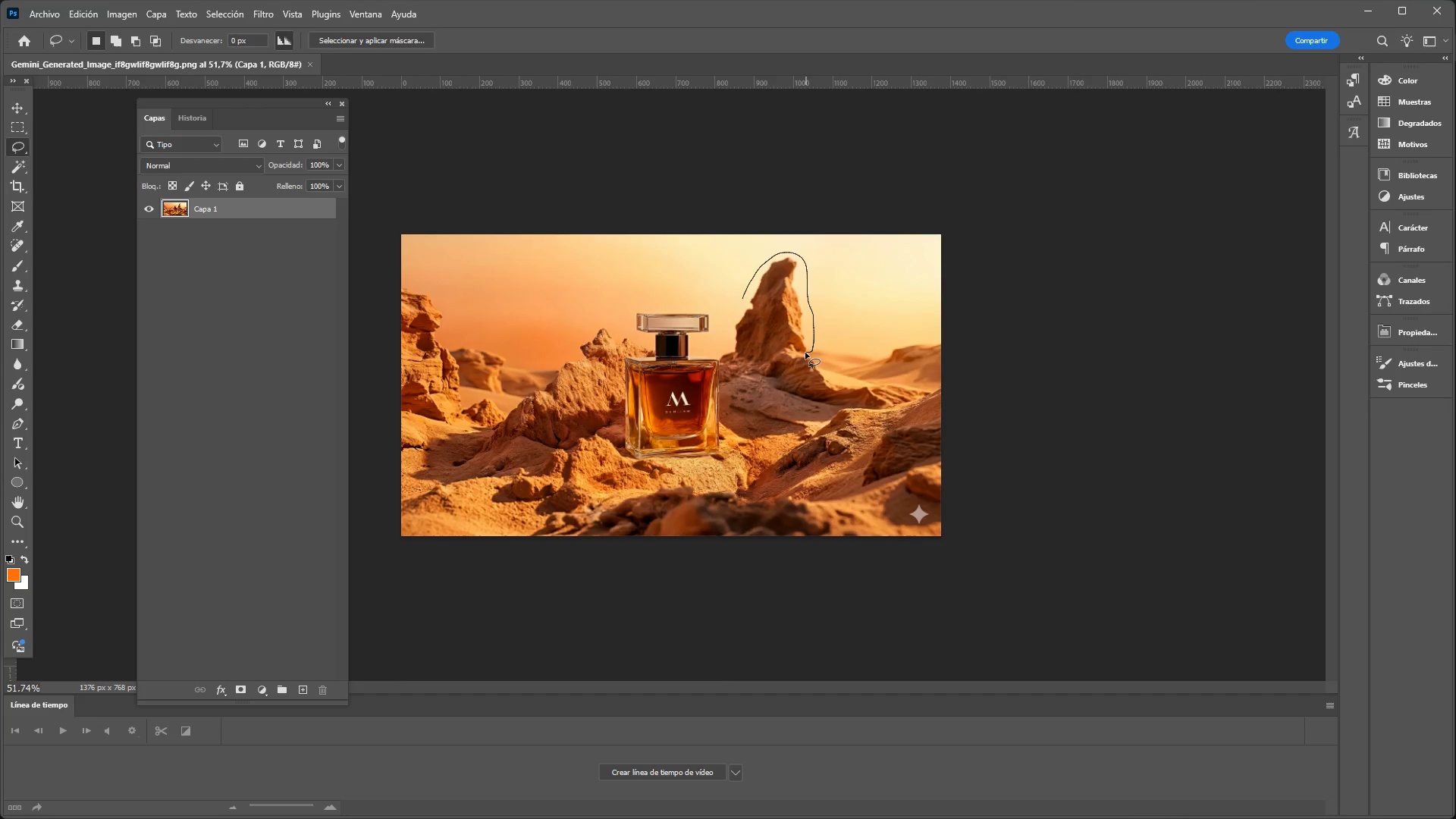 
wait(9.39)
 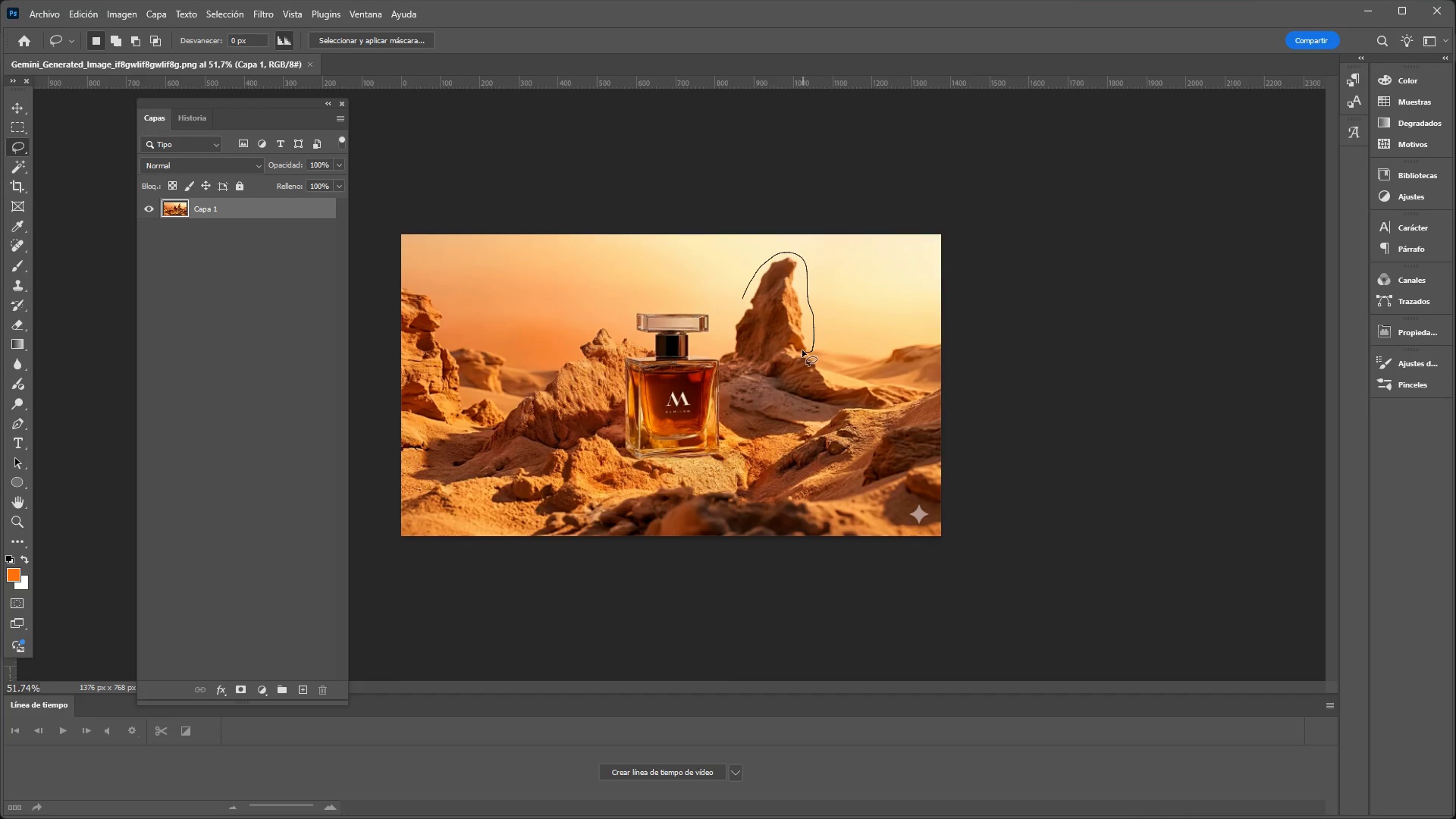 
key(Shift+F5)
 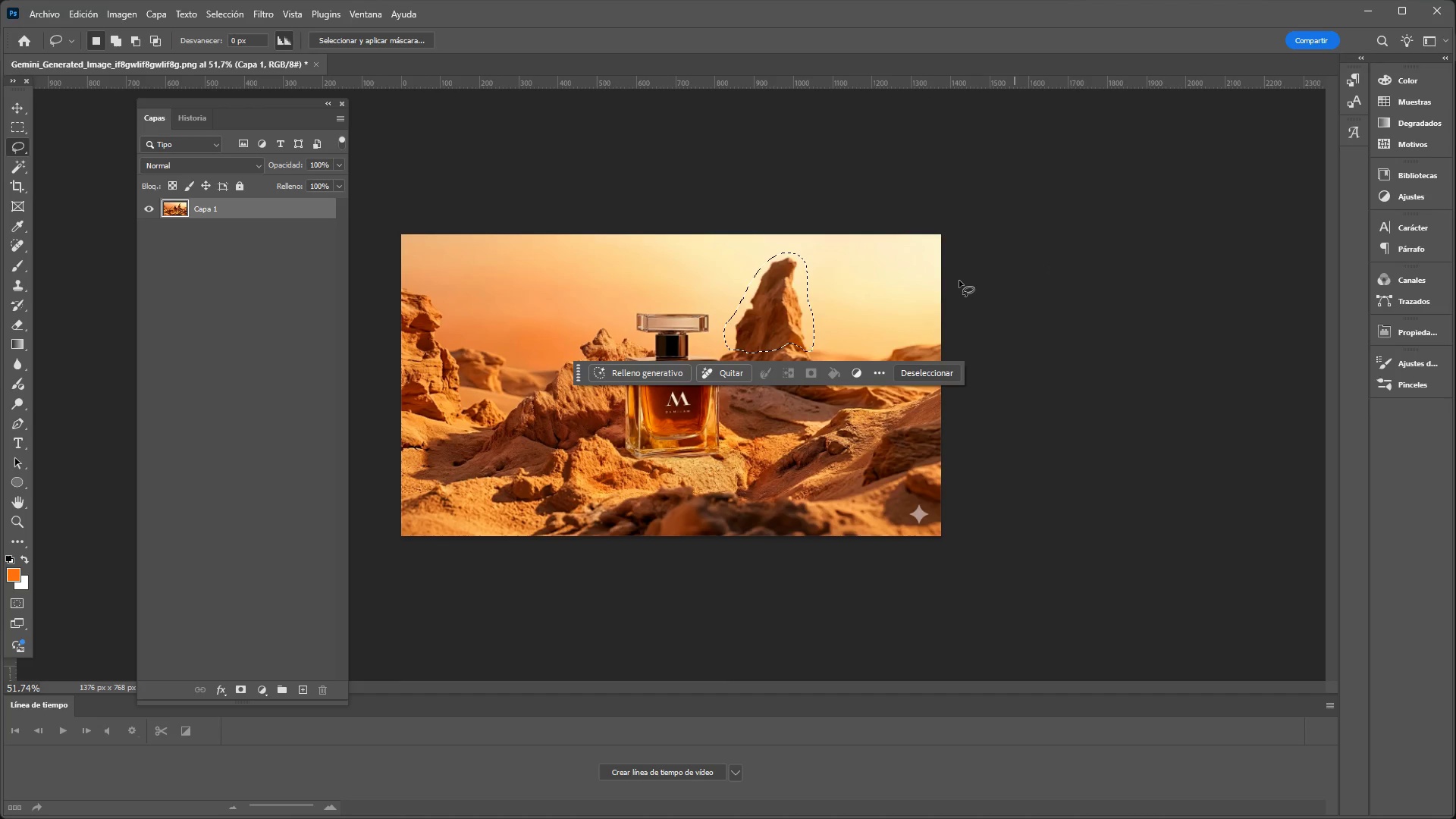 
key(Control+D)
 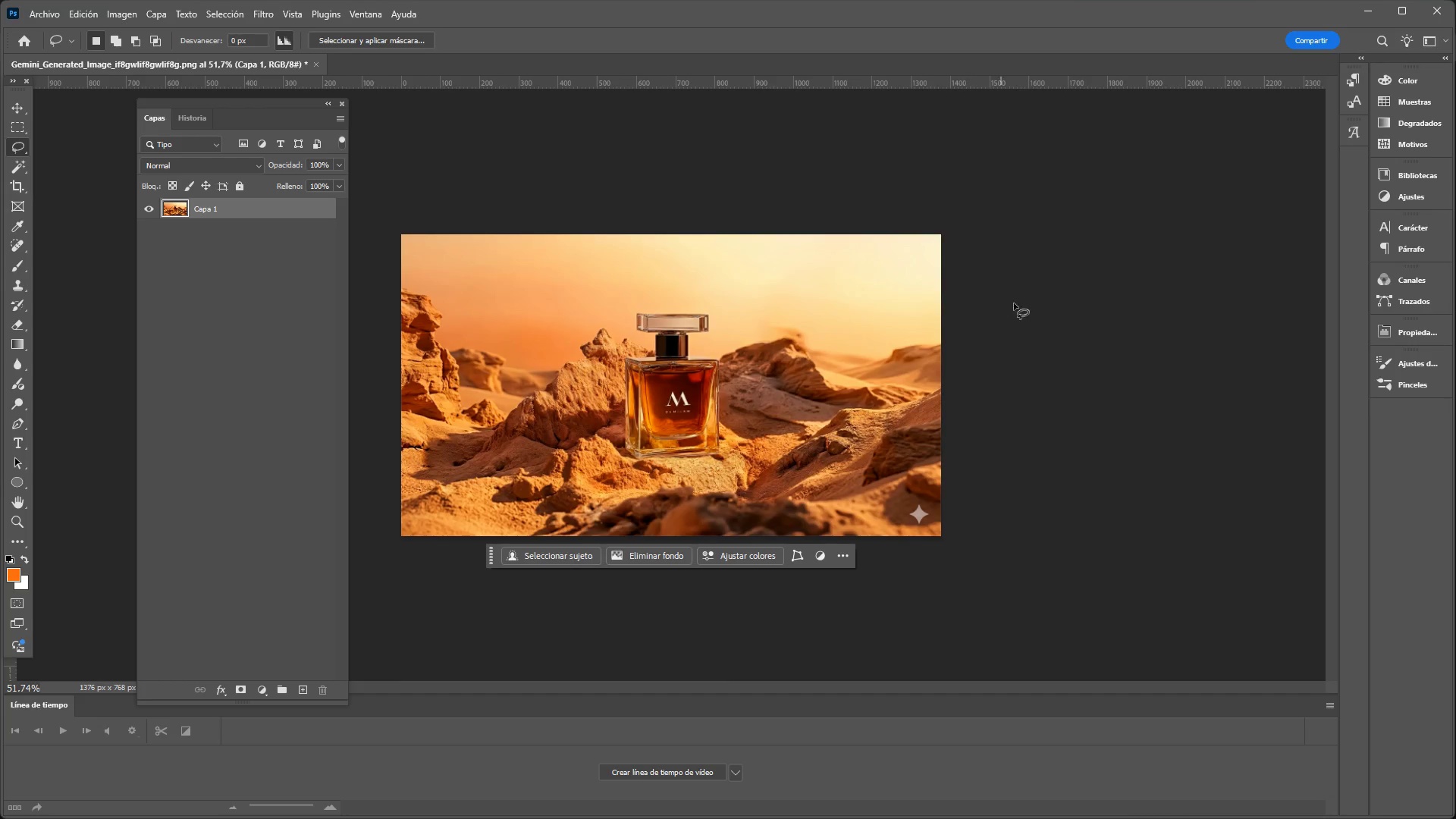 
hold_key(key=ControlLeft, duration=1.88)
hold_key(key=AltLeft, duration=1.52)
scroll: coordinate [1029, 311], scroll_direction: down, amount: 1.0
 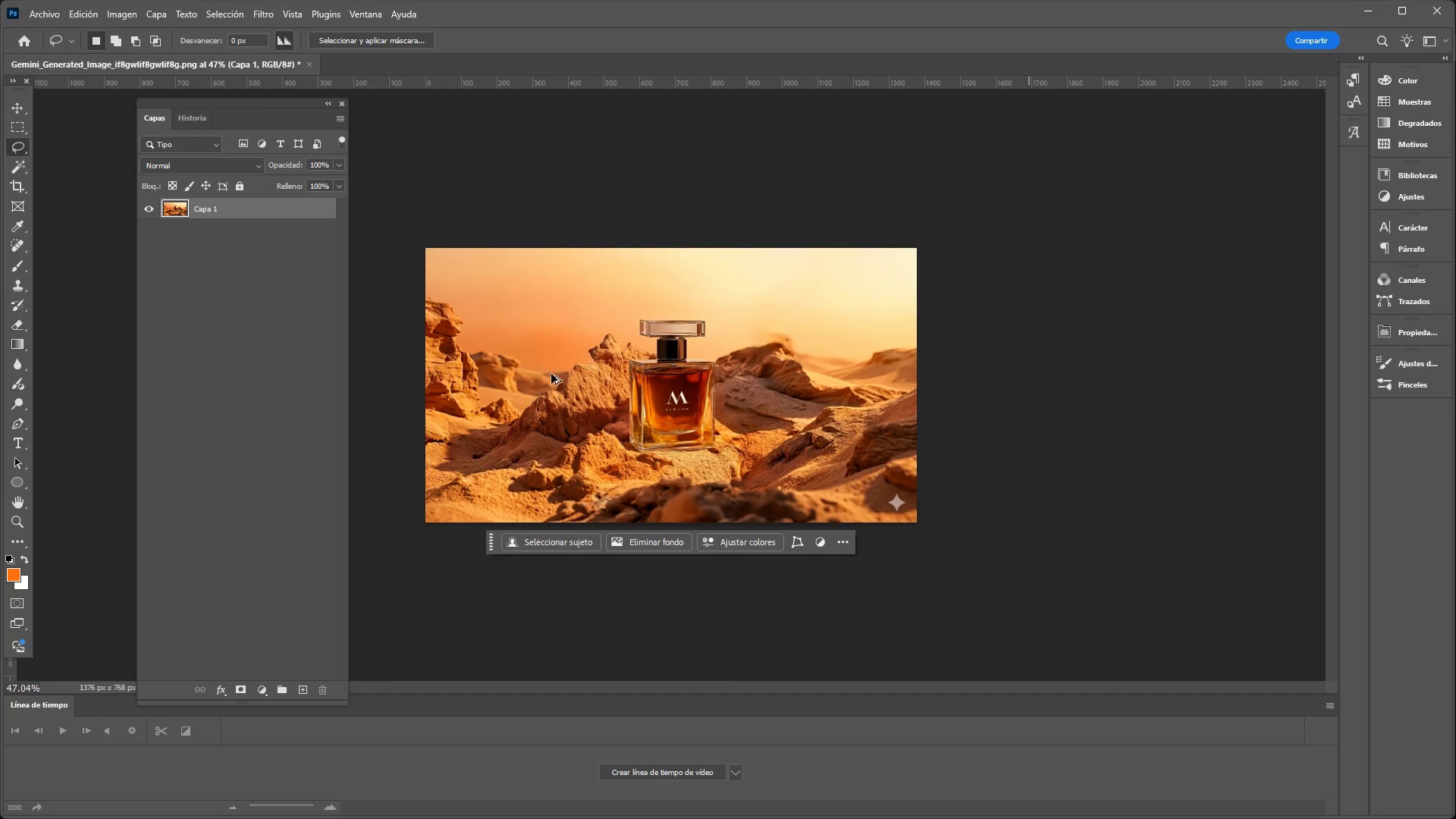 
hold_key(key=AltLeft, duration=0.36)
scroll: coordinate [607, 361], scroll_direction: up, amount: 5.0
 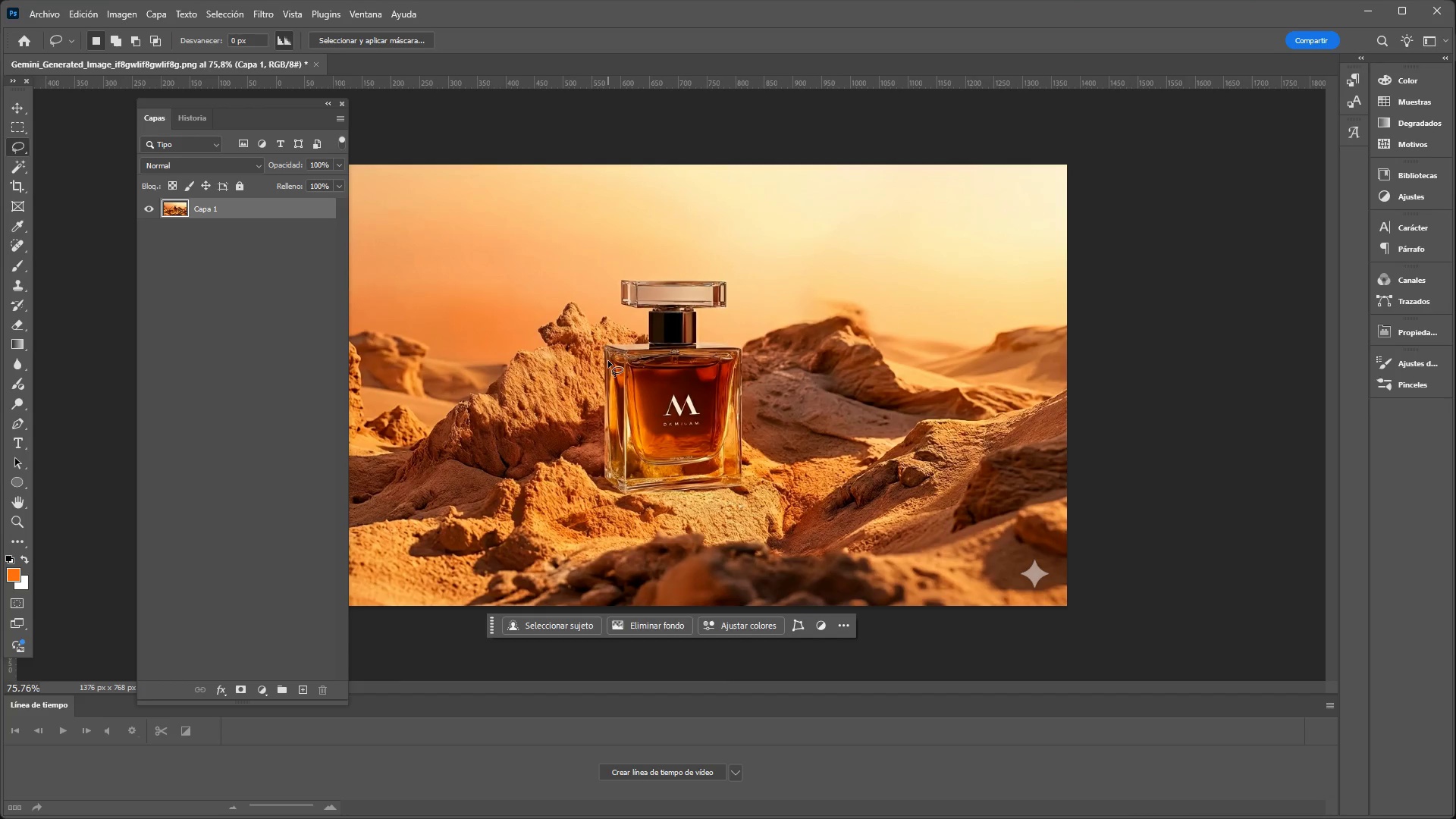 
wait(6.5)
 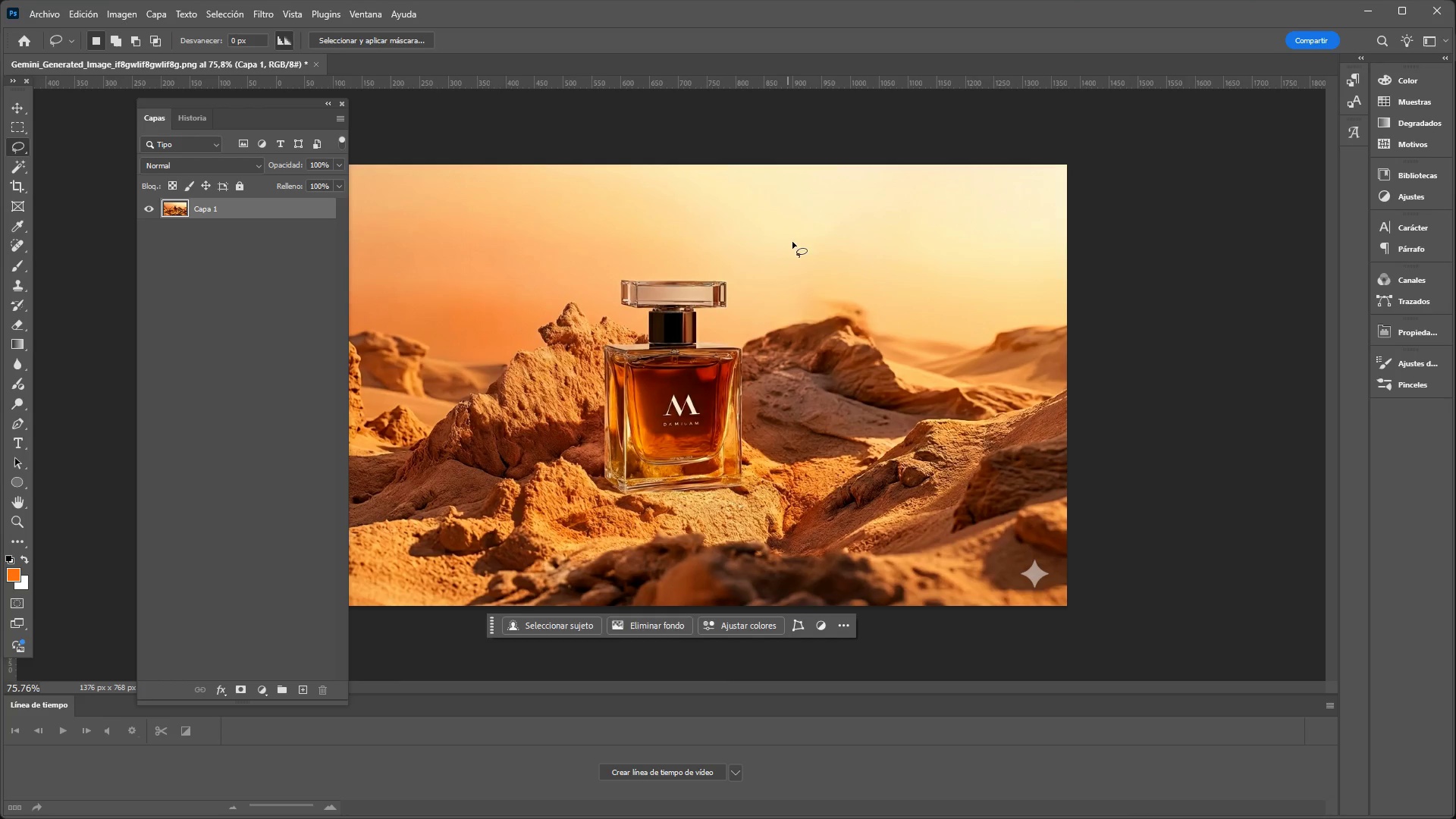 
key(Shift+F5)
 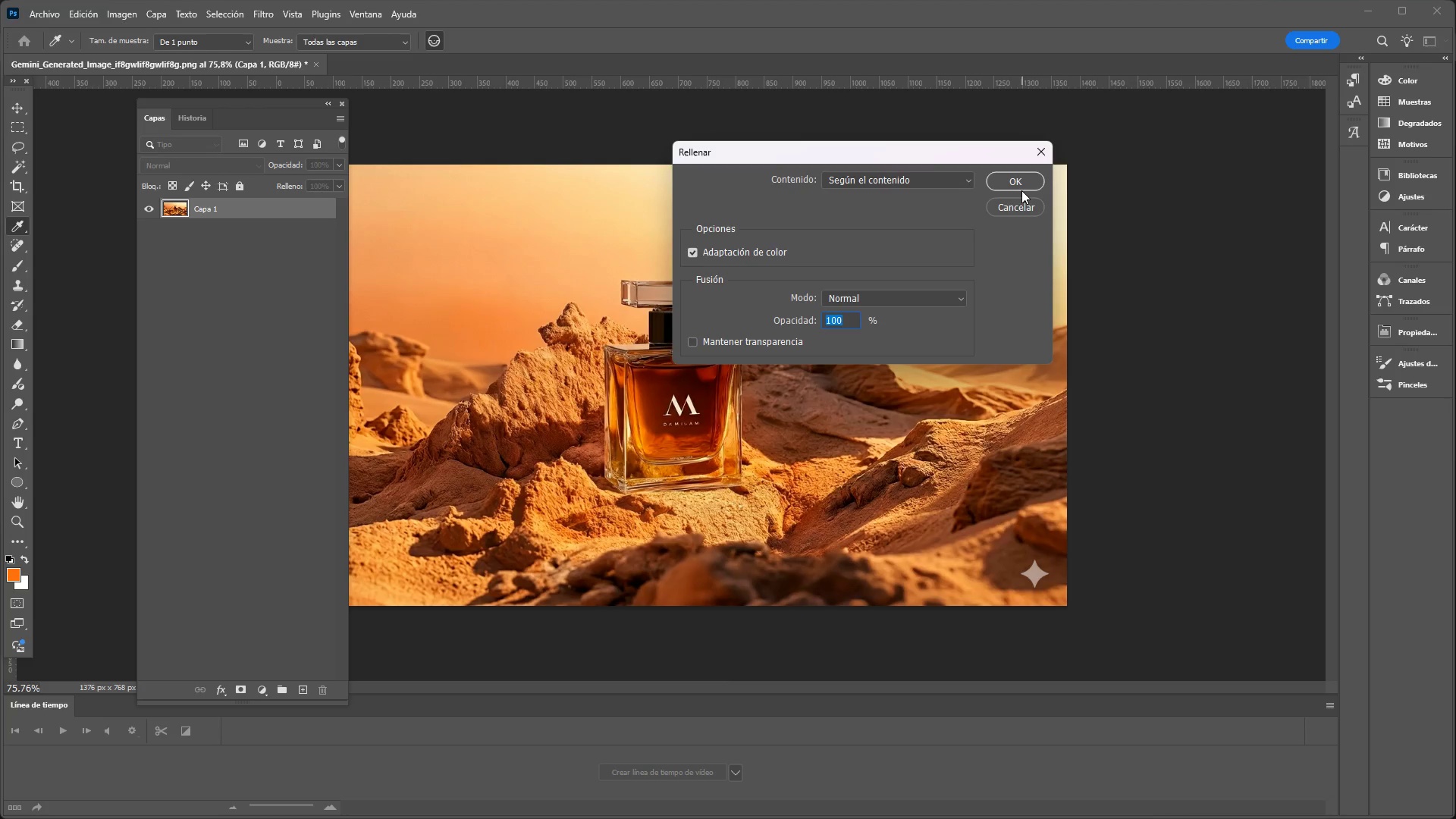 
left_click([1028, 187])
 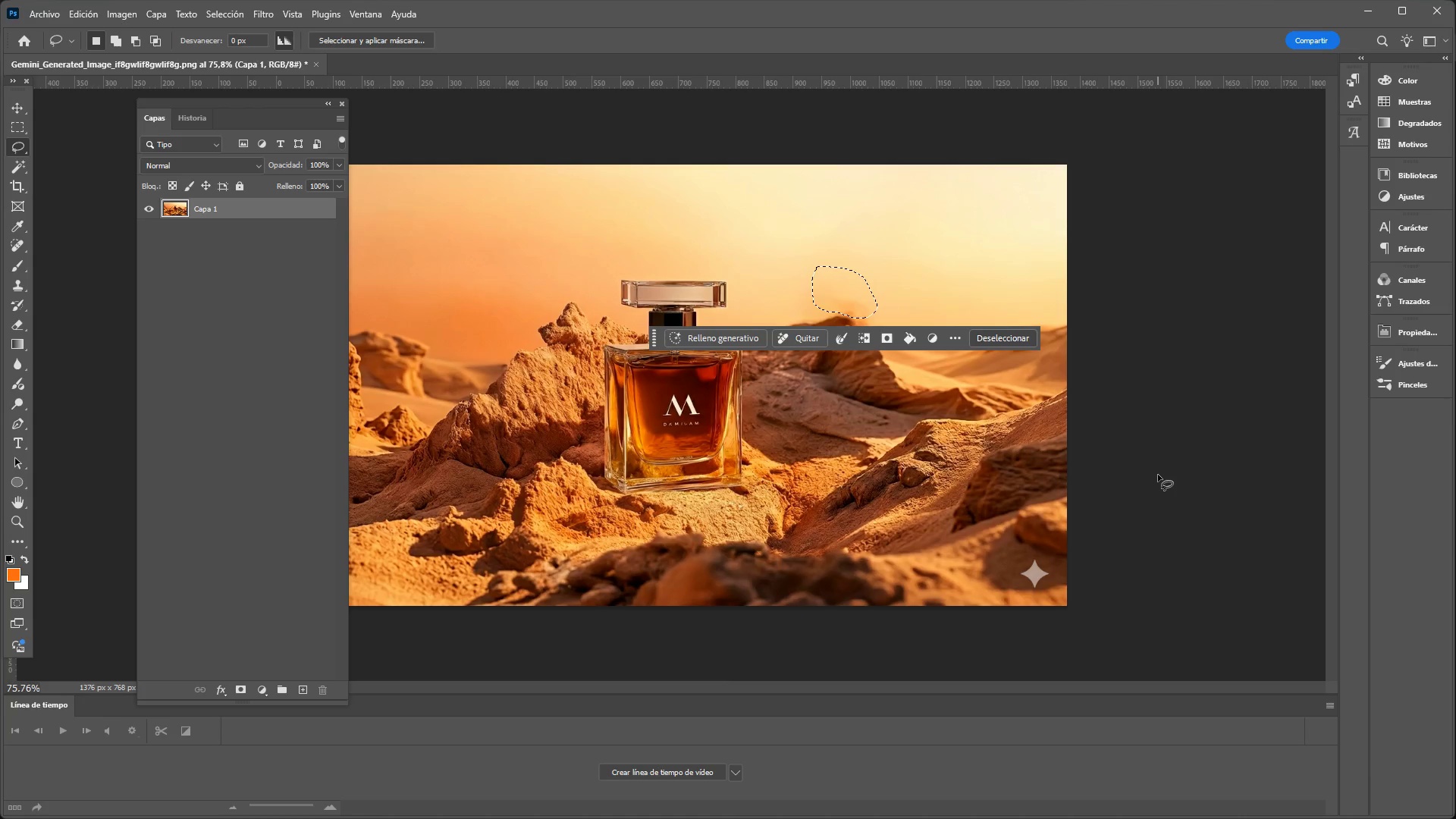 
key(Control+D)
 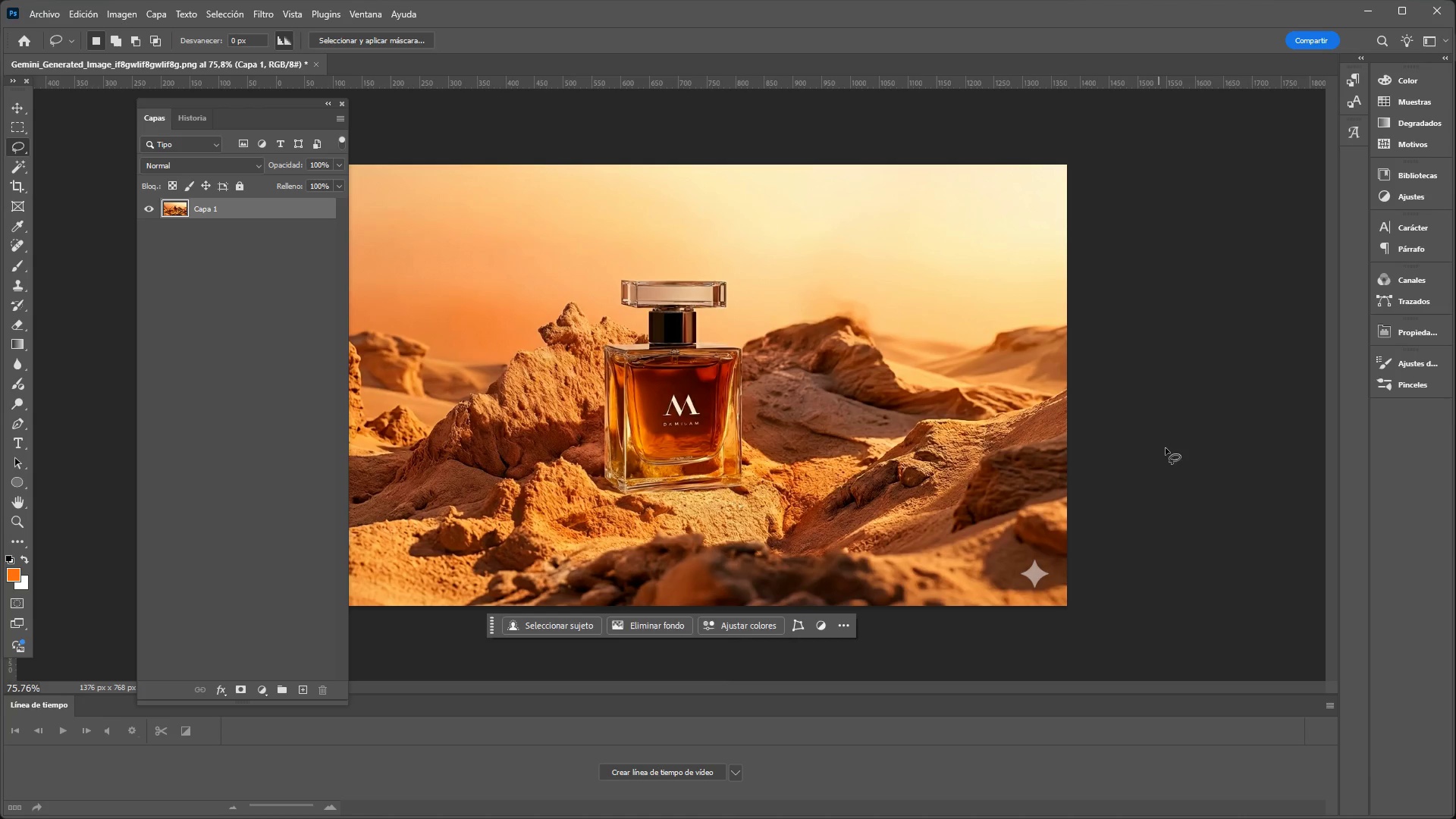 
hold_key(key=ControlLeft, duration=1.5)
 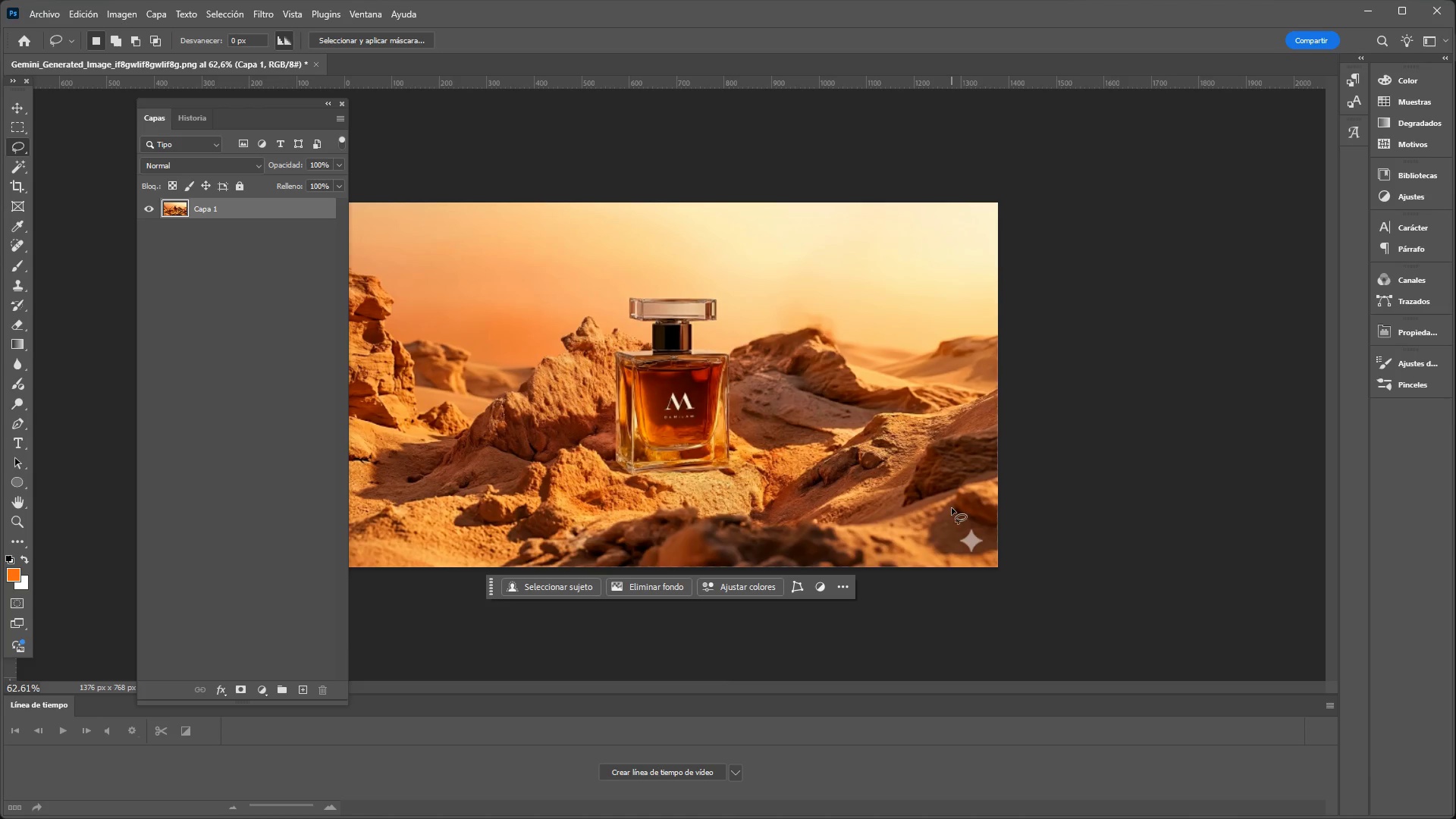 
hold_key(key=AltLeft, duration=1.67)
 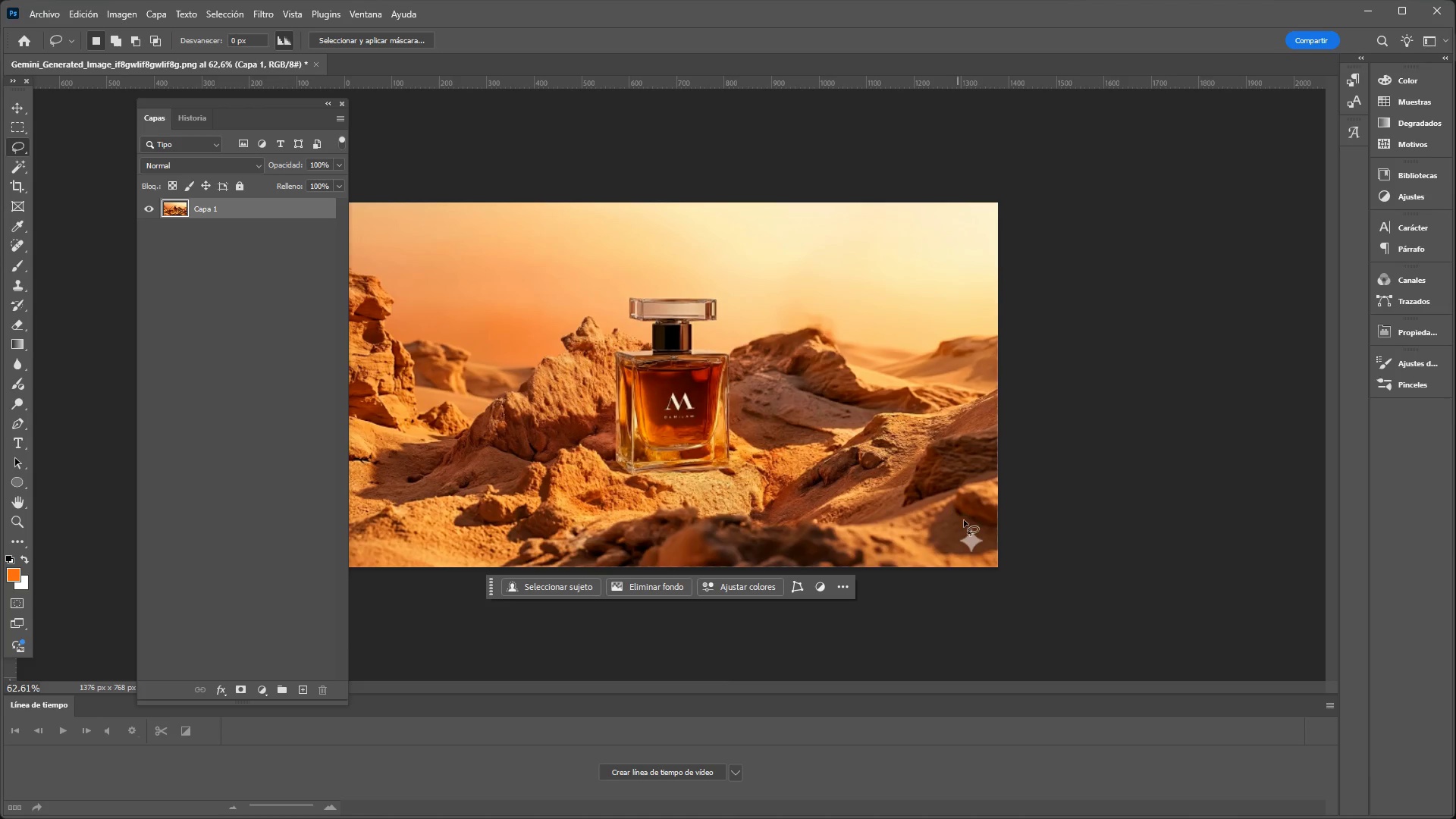 
key(Alt+Control+ControlLeft)
 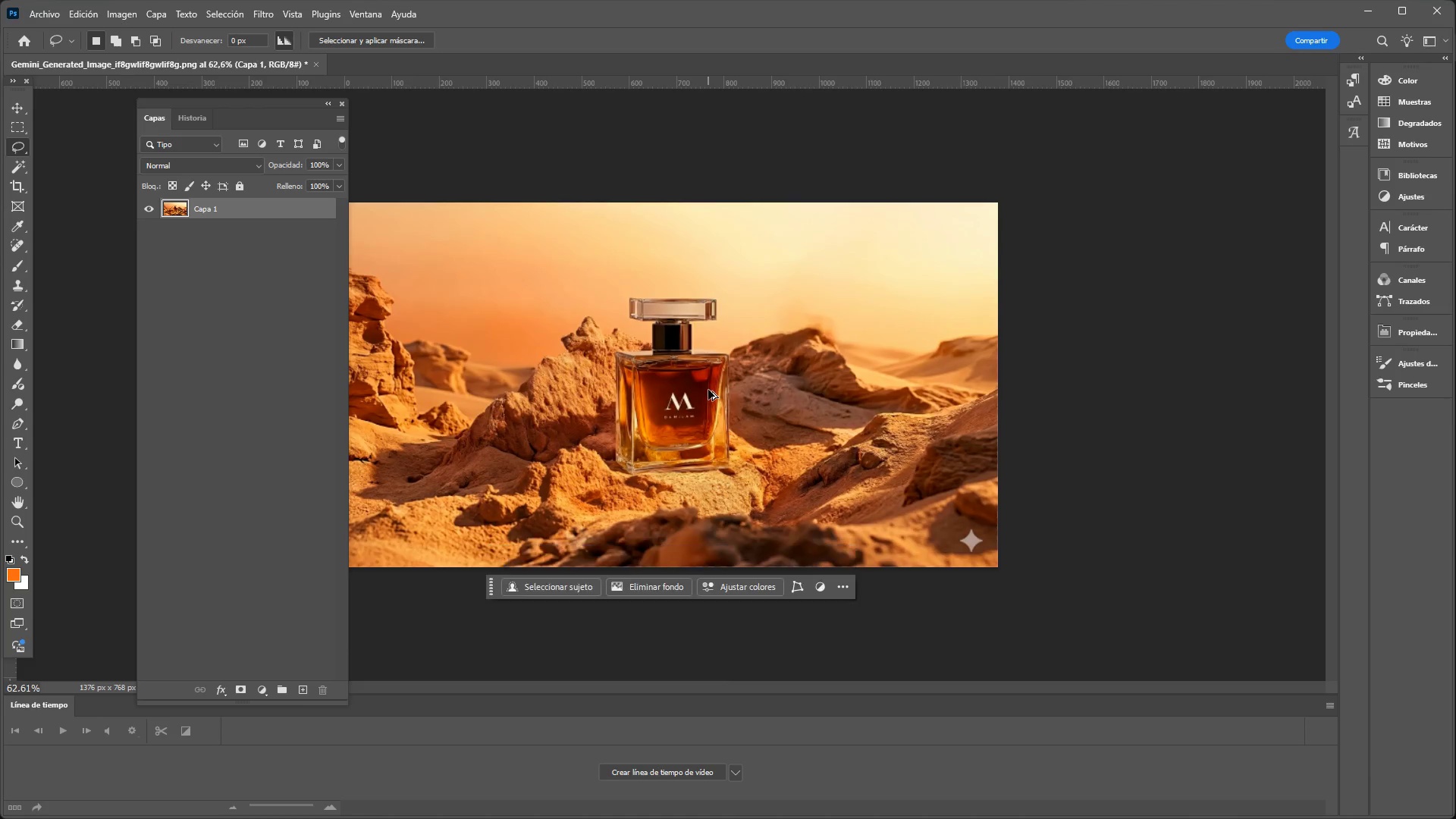 
key(Alt+Control+ControlLeft)
 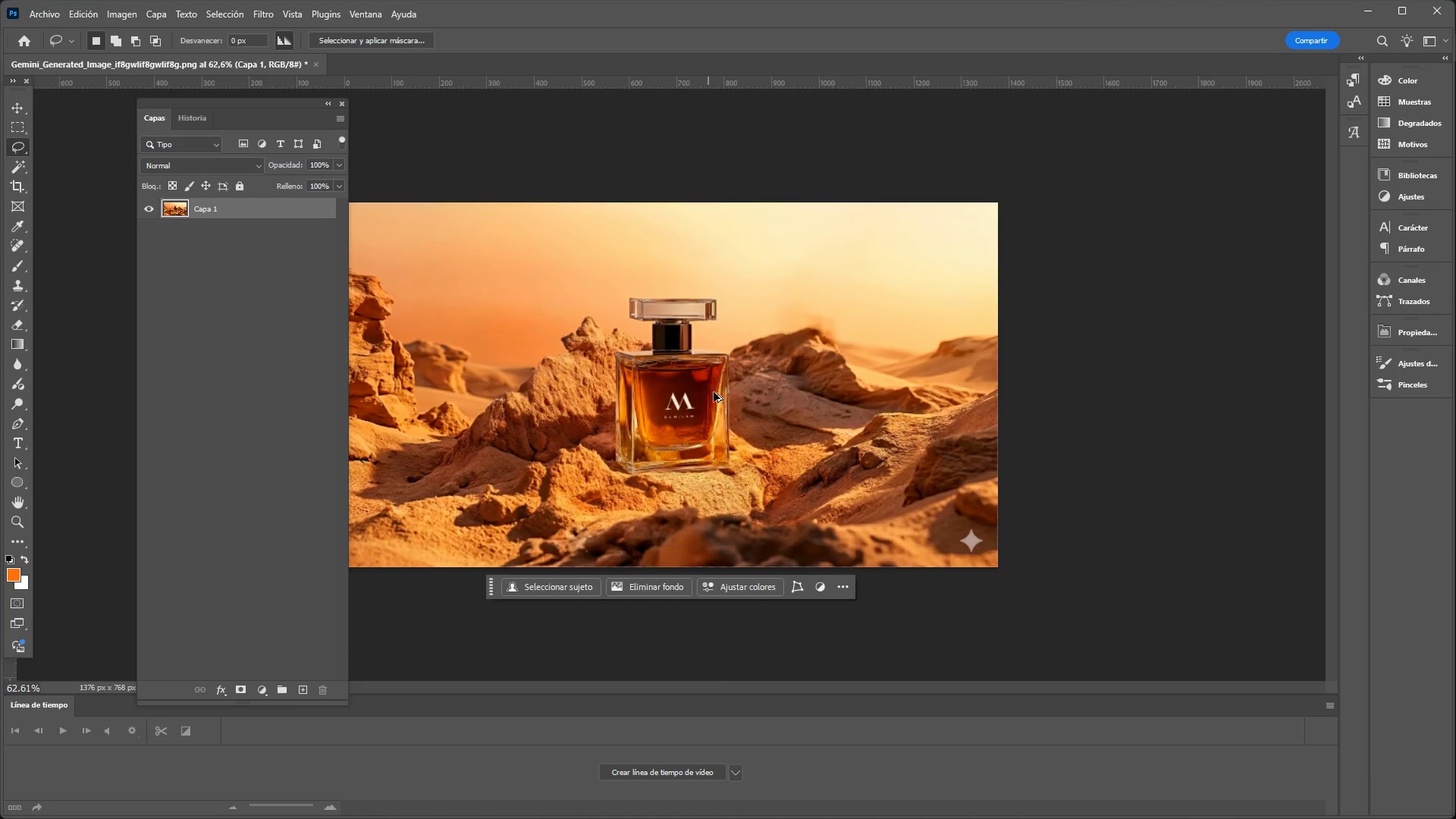 
key(Alt+Control+ControlLeft)
 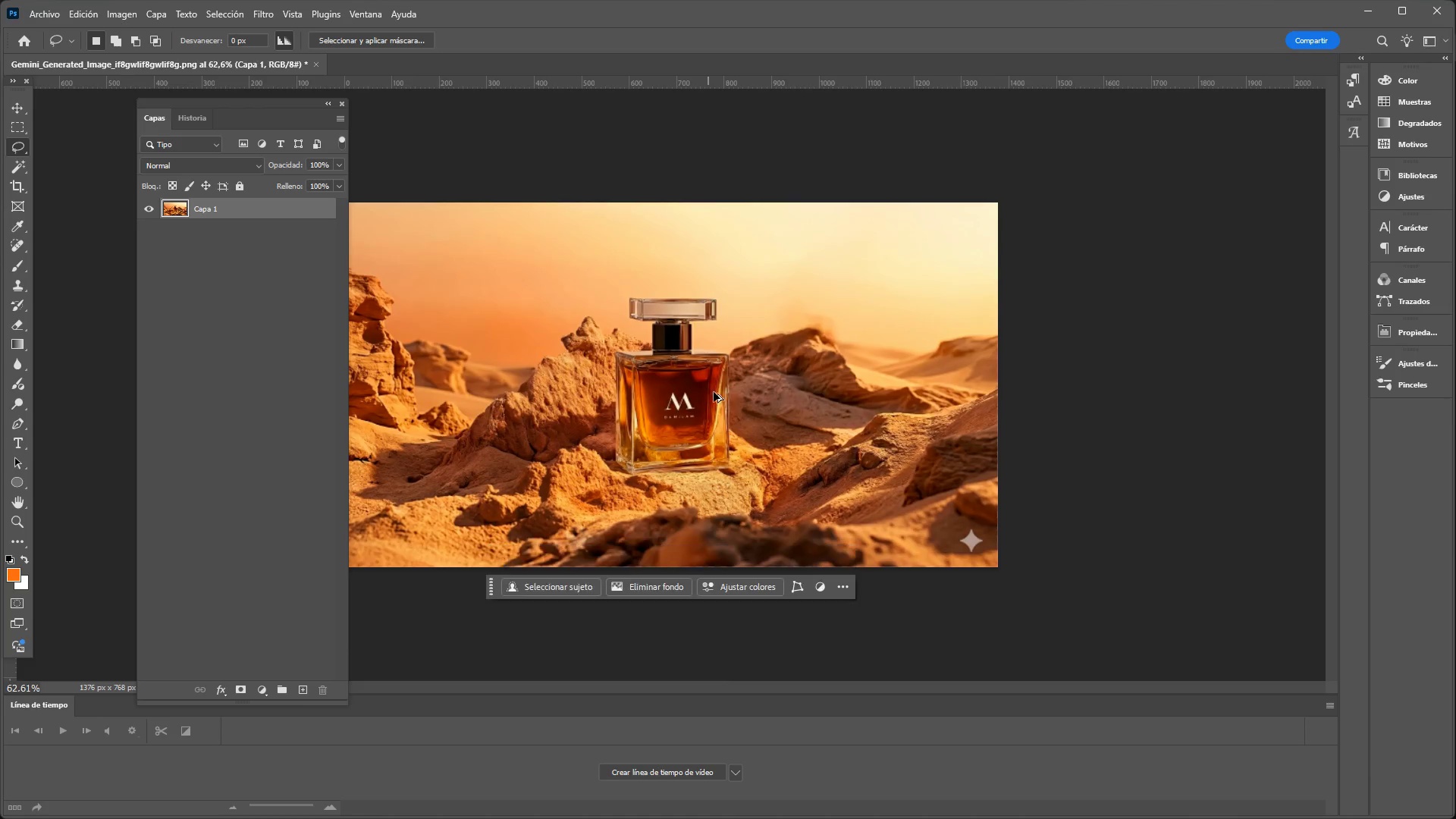 
key(Alt+Control+ControlLeft)
 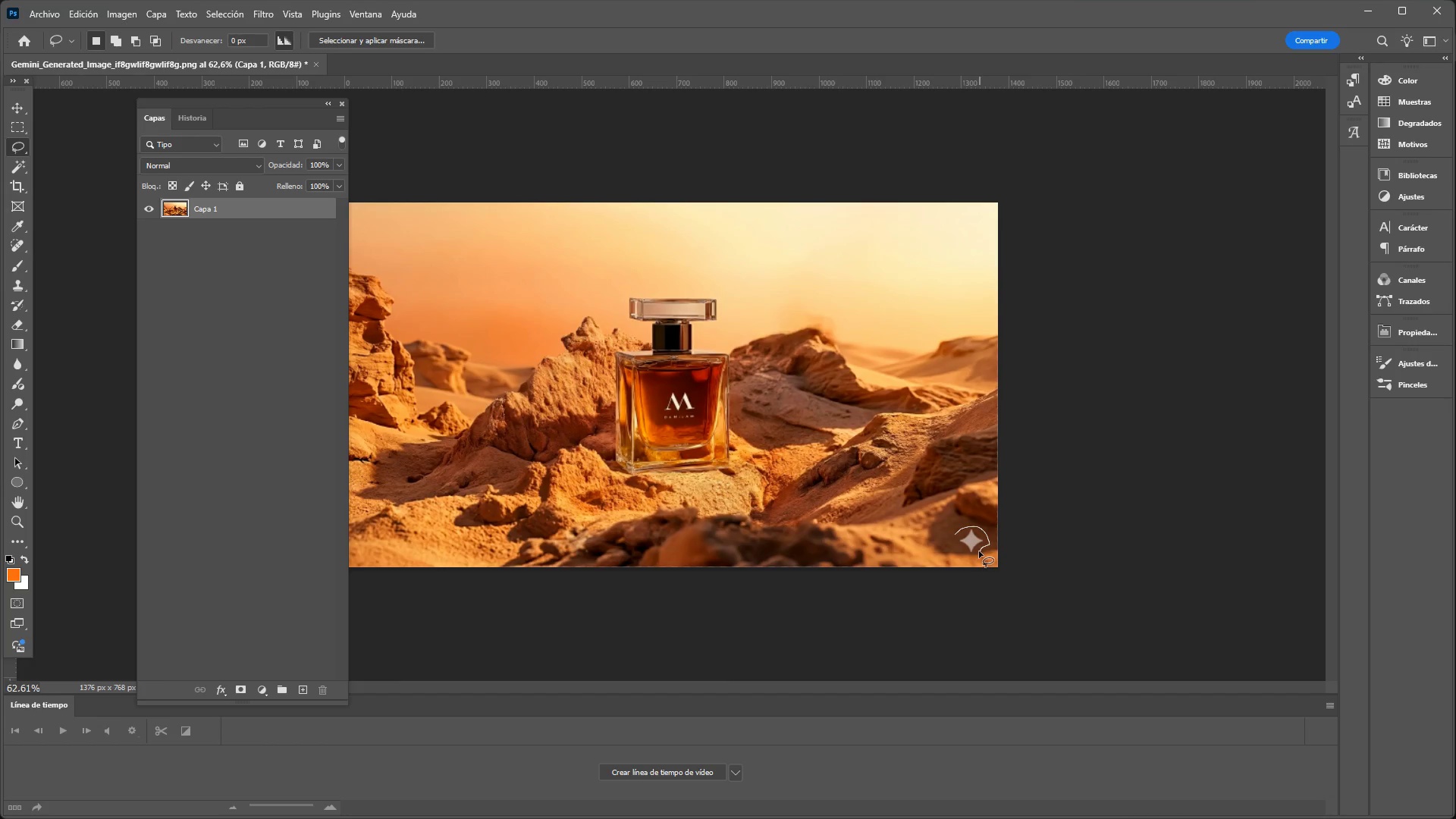 
scroll: coordinate [708, 390], scroll_direction: down, amount: 2.0
 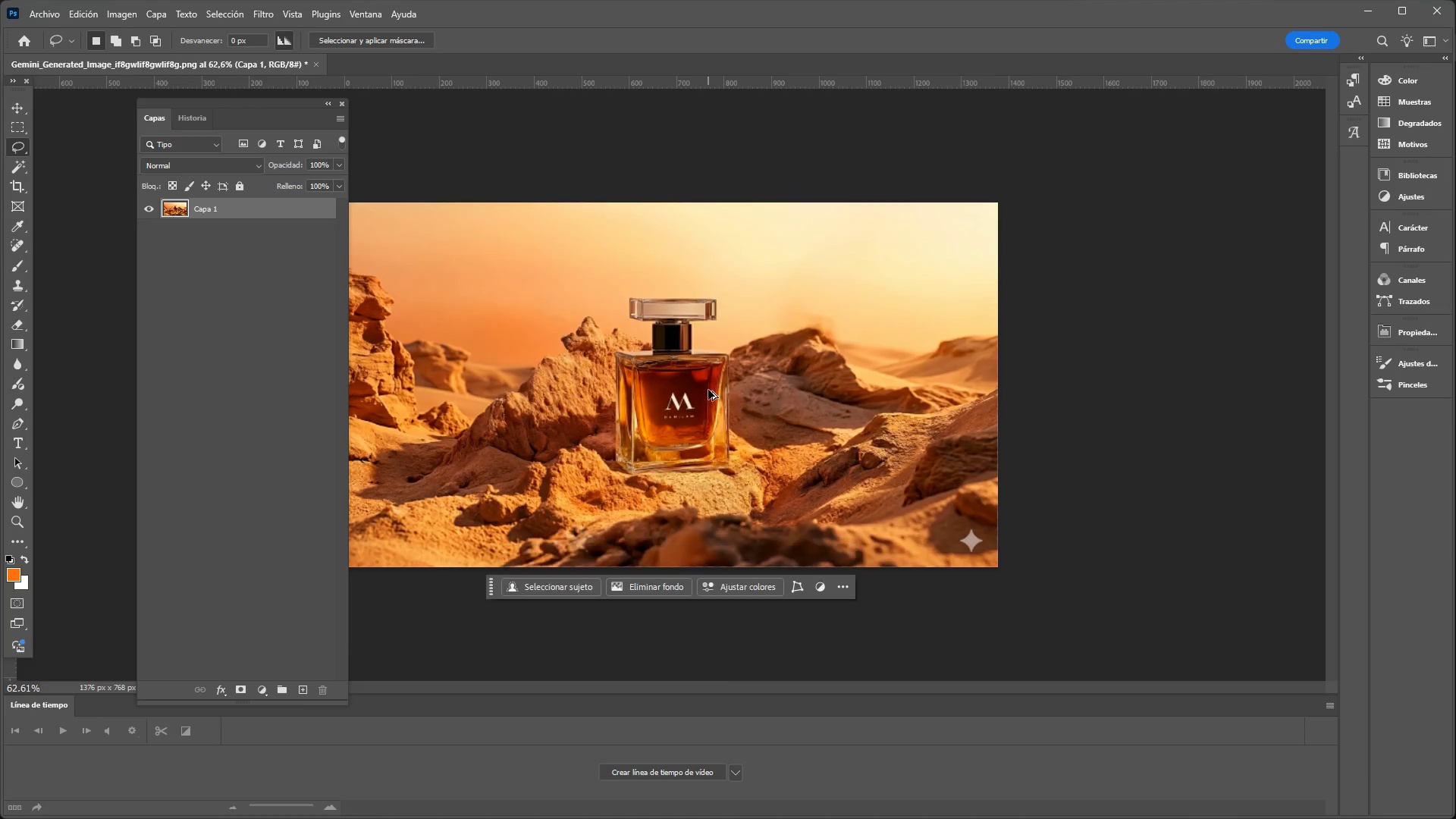 
wait(7.45)
 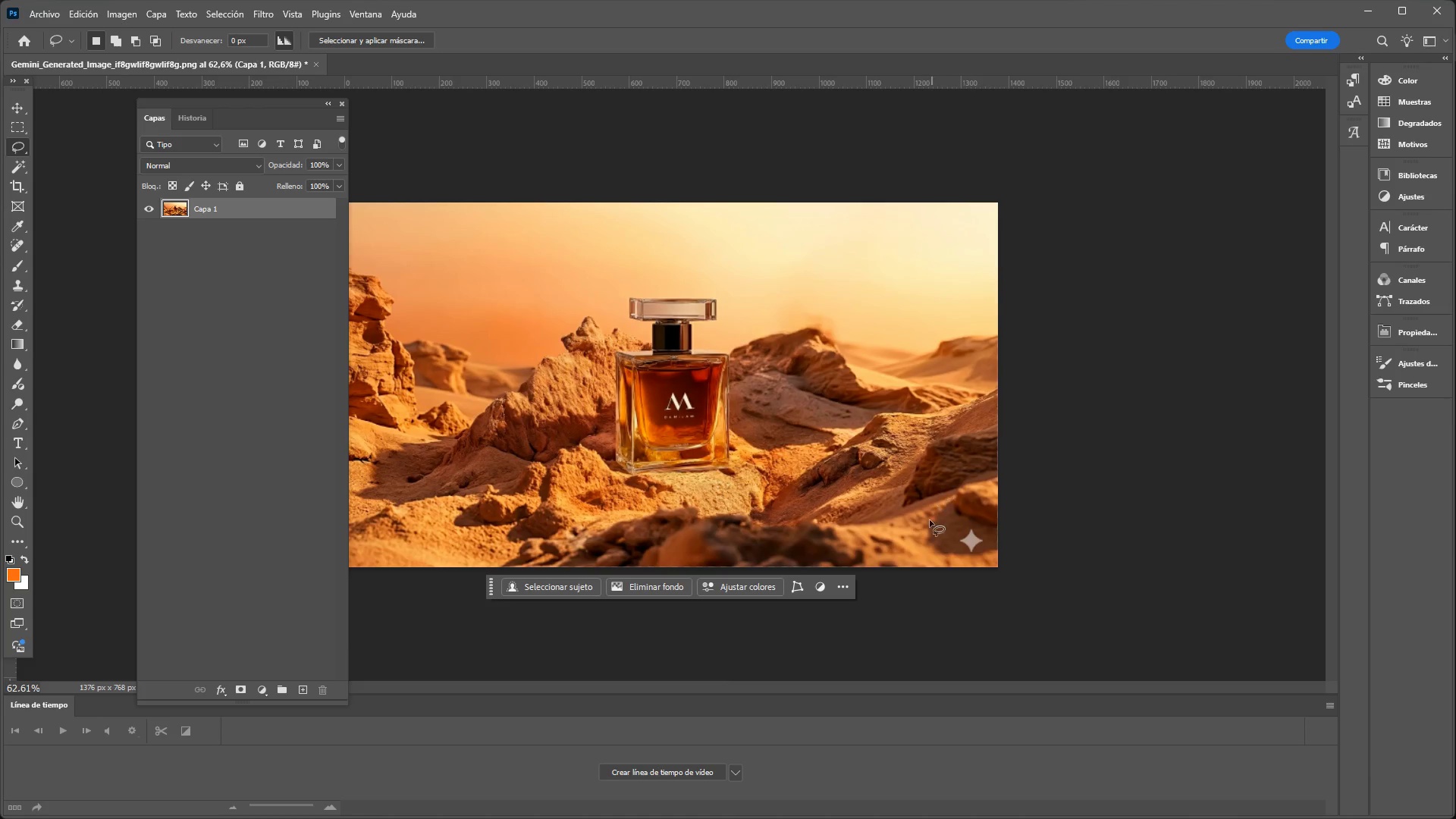 
key(Shift+F5)
 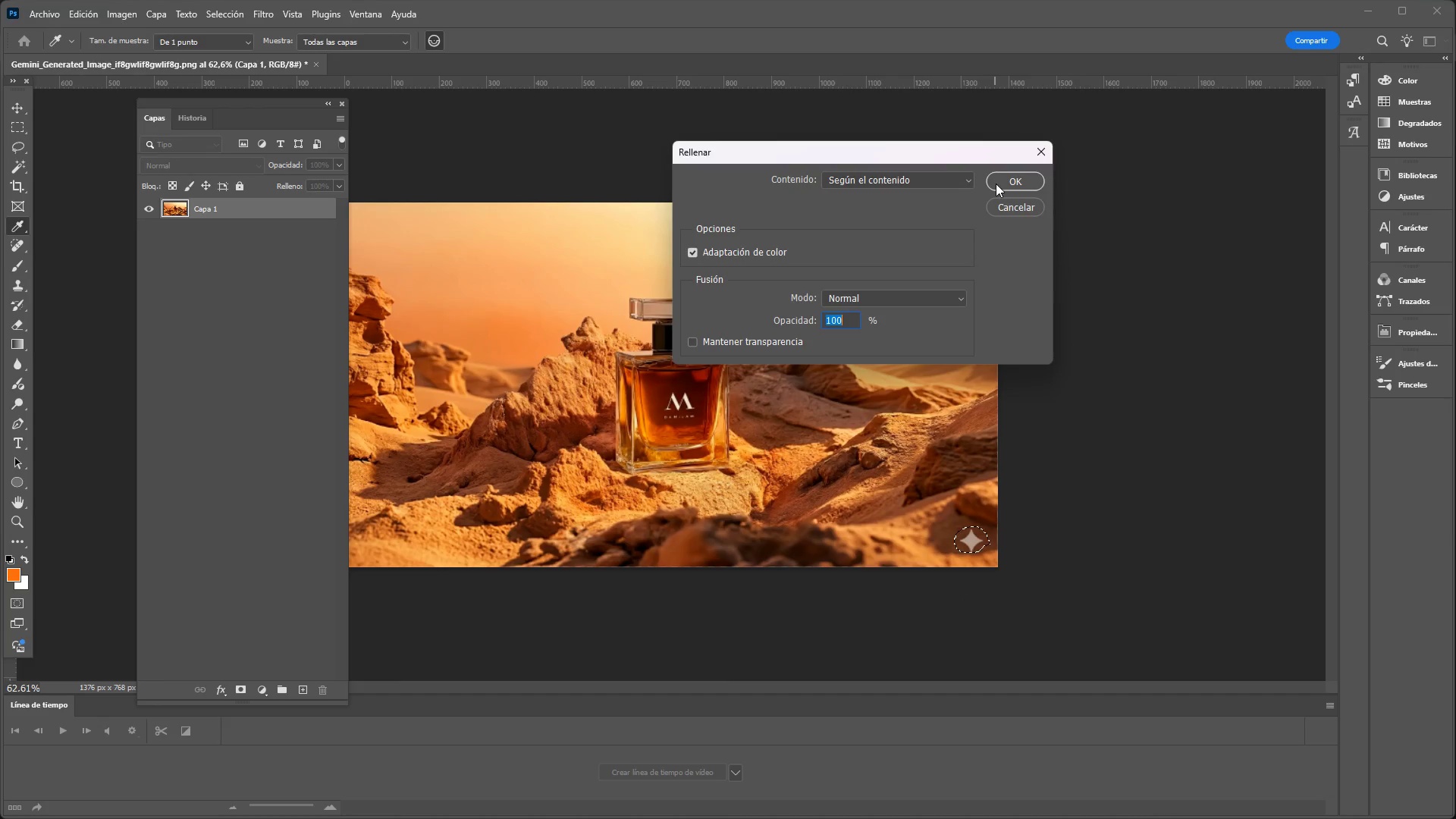 
left_click([1000, 188])
 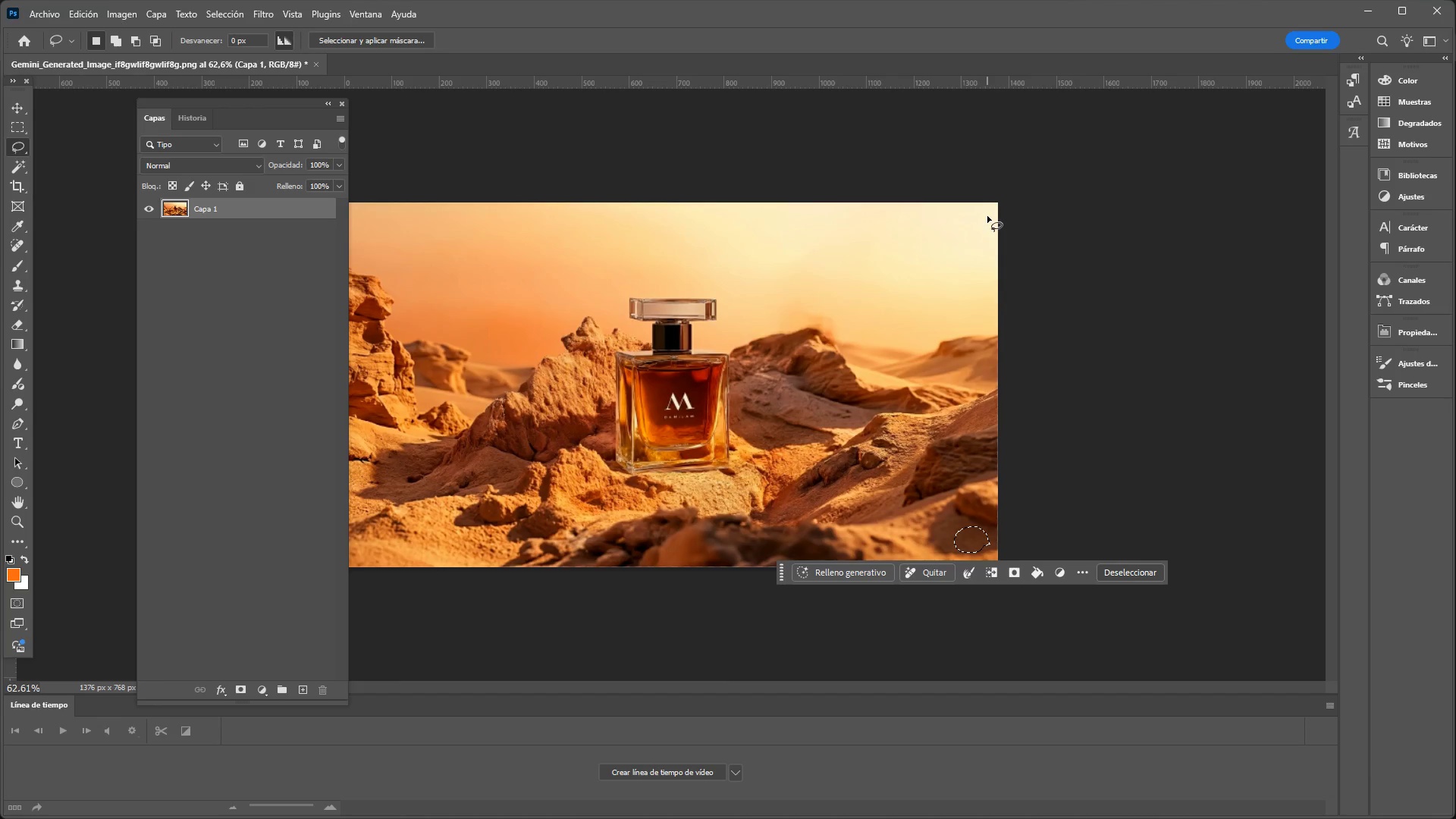 
key(Control+D)
 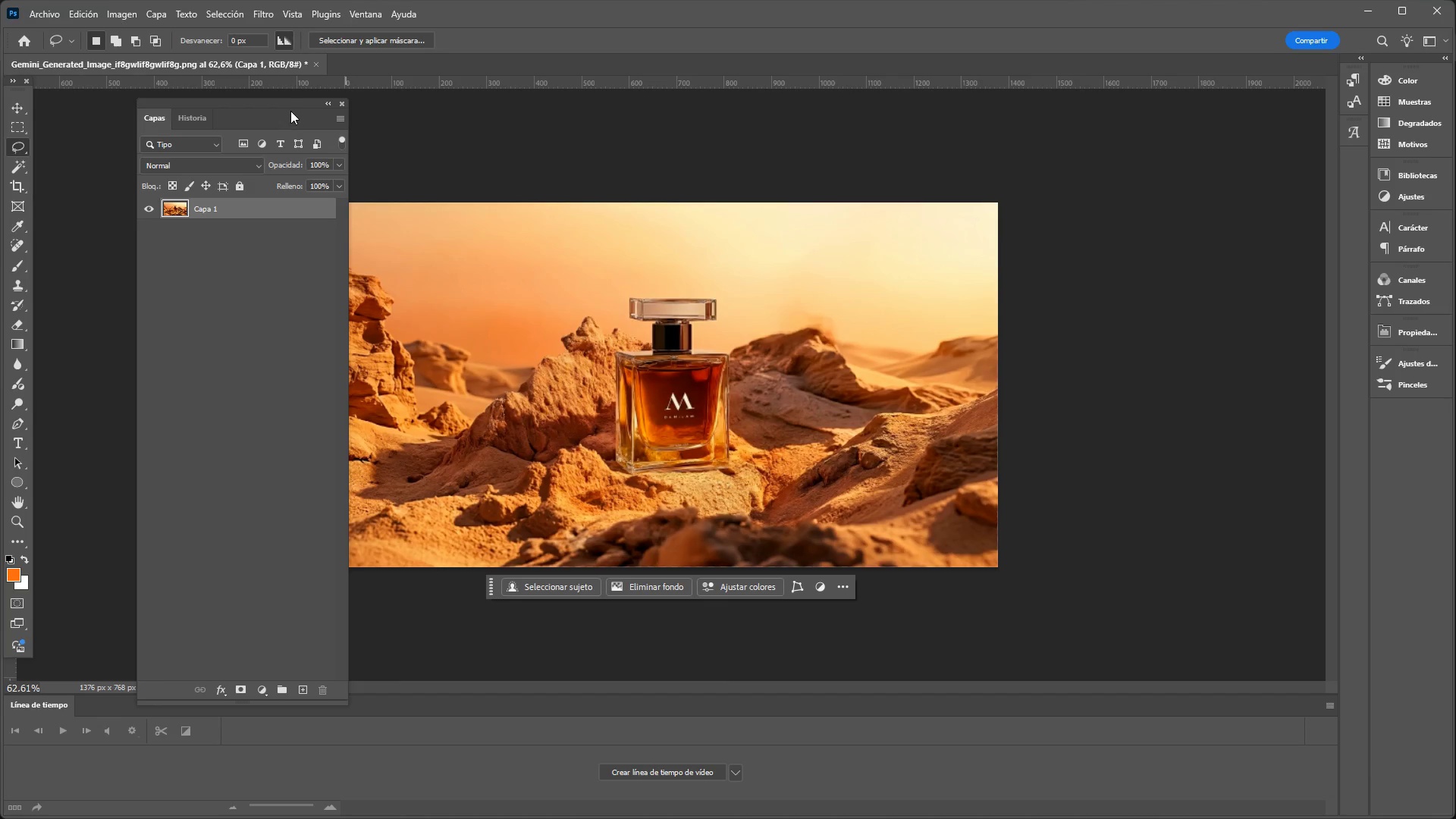 
left_click_drag(start_coordinate=[293, 102], to_coordinate=[228, 108])
 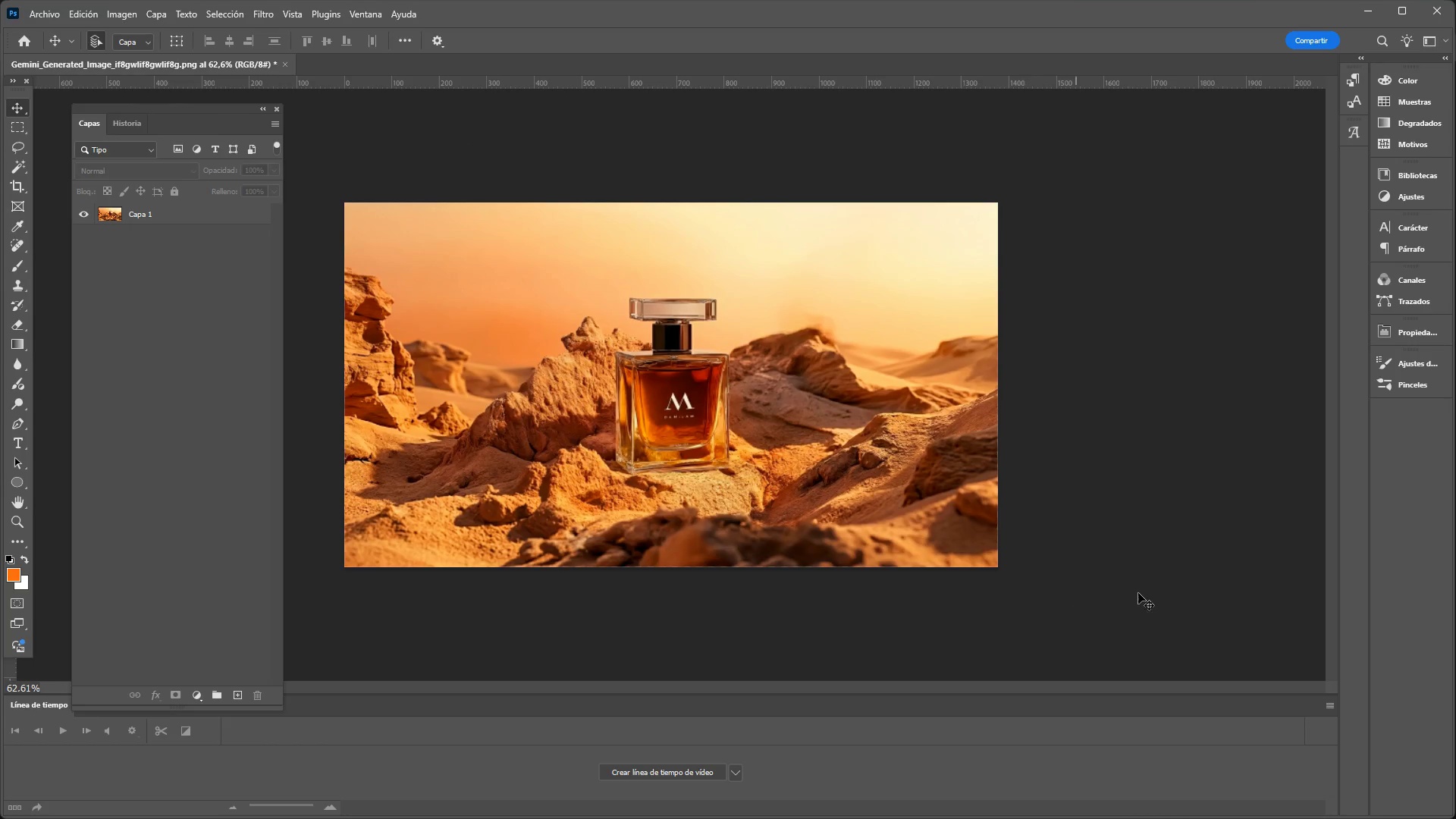 
wait(9.3)
 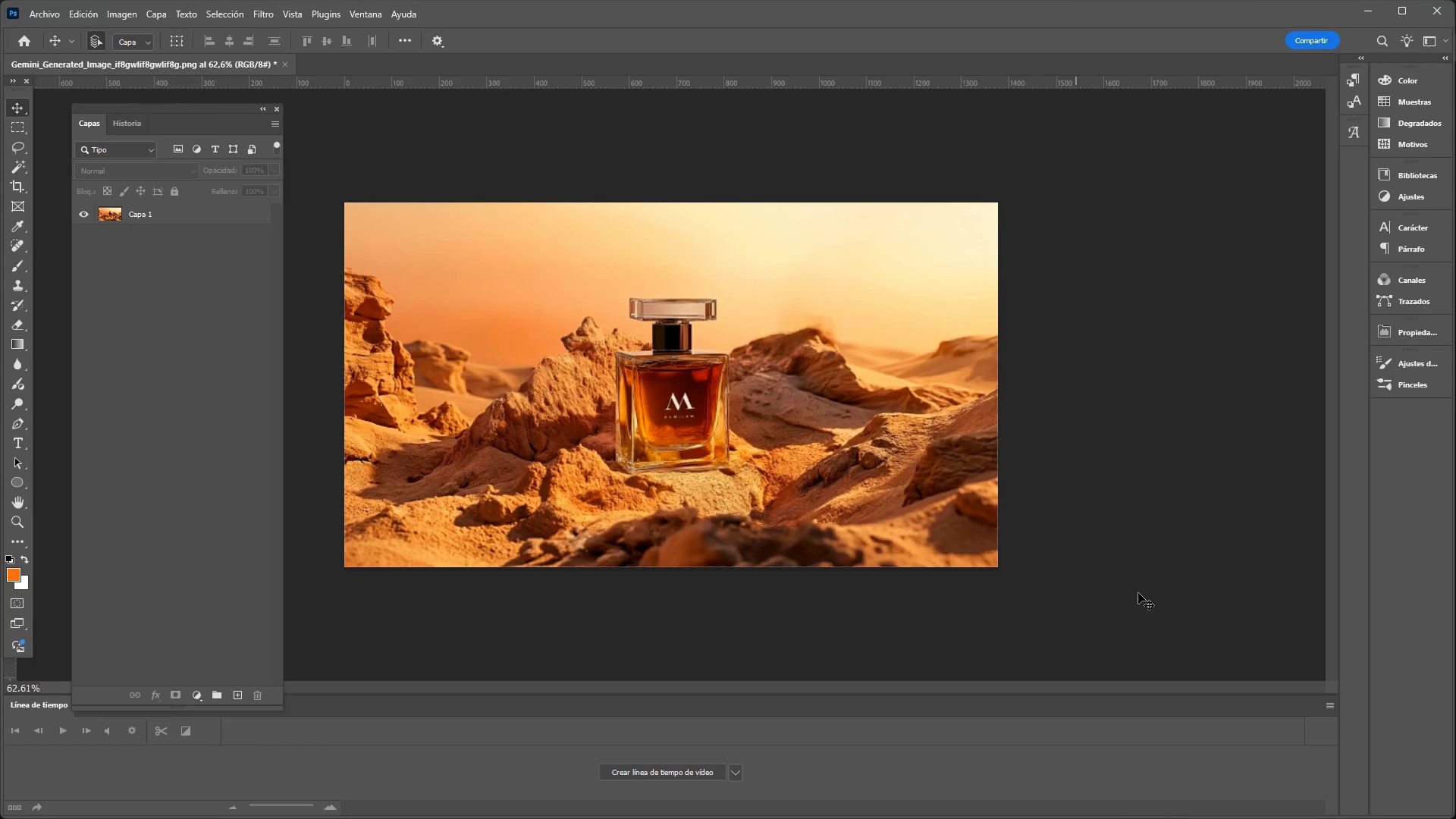 
left_click_drag(start_coordinate=[664, 400], to_coordinate=[669, 391])
 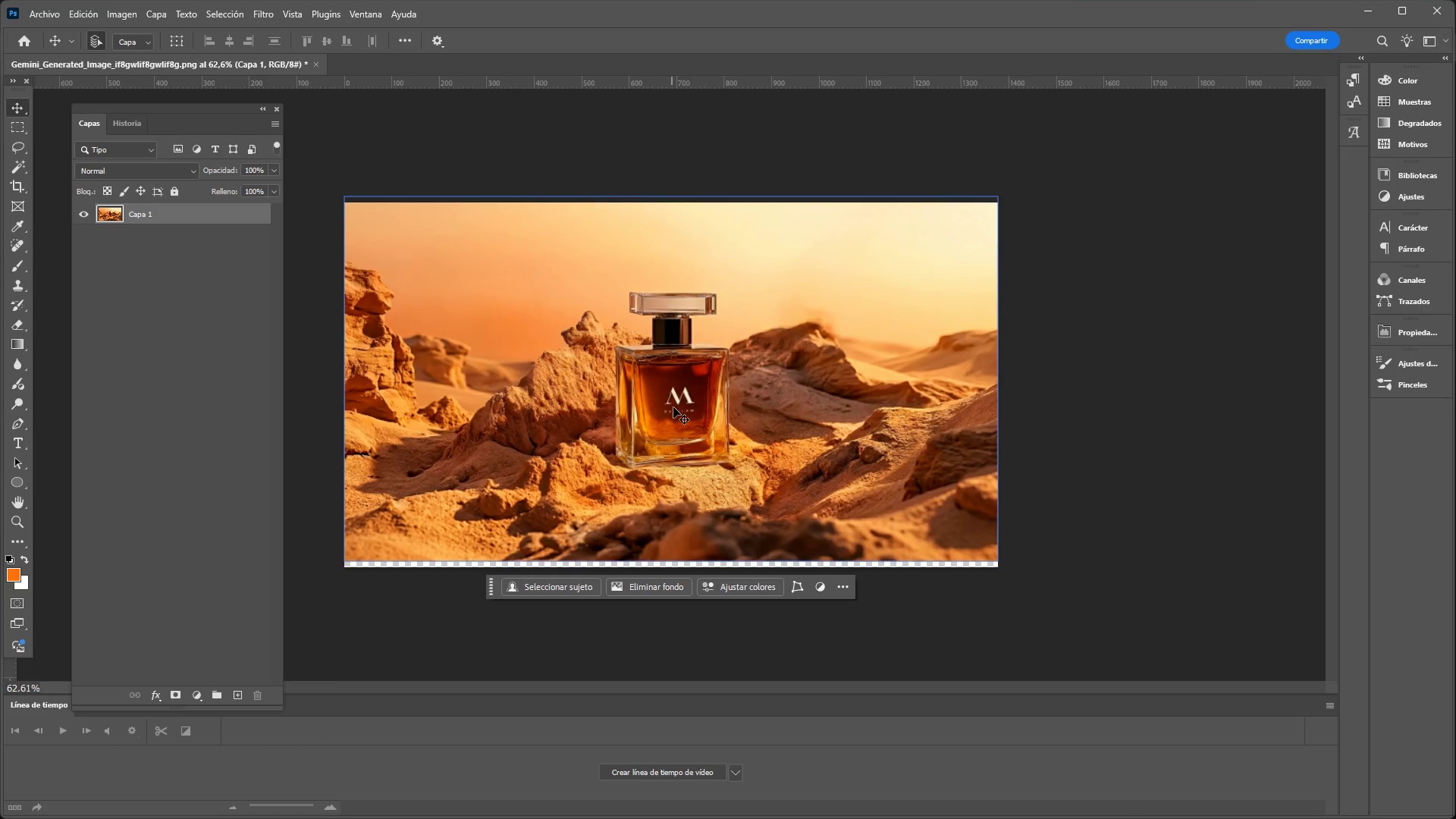 
key(Control+Z)
 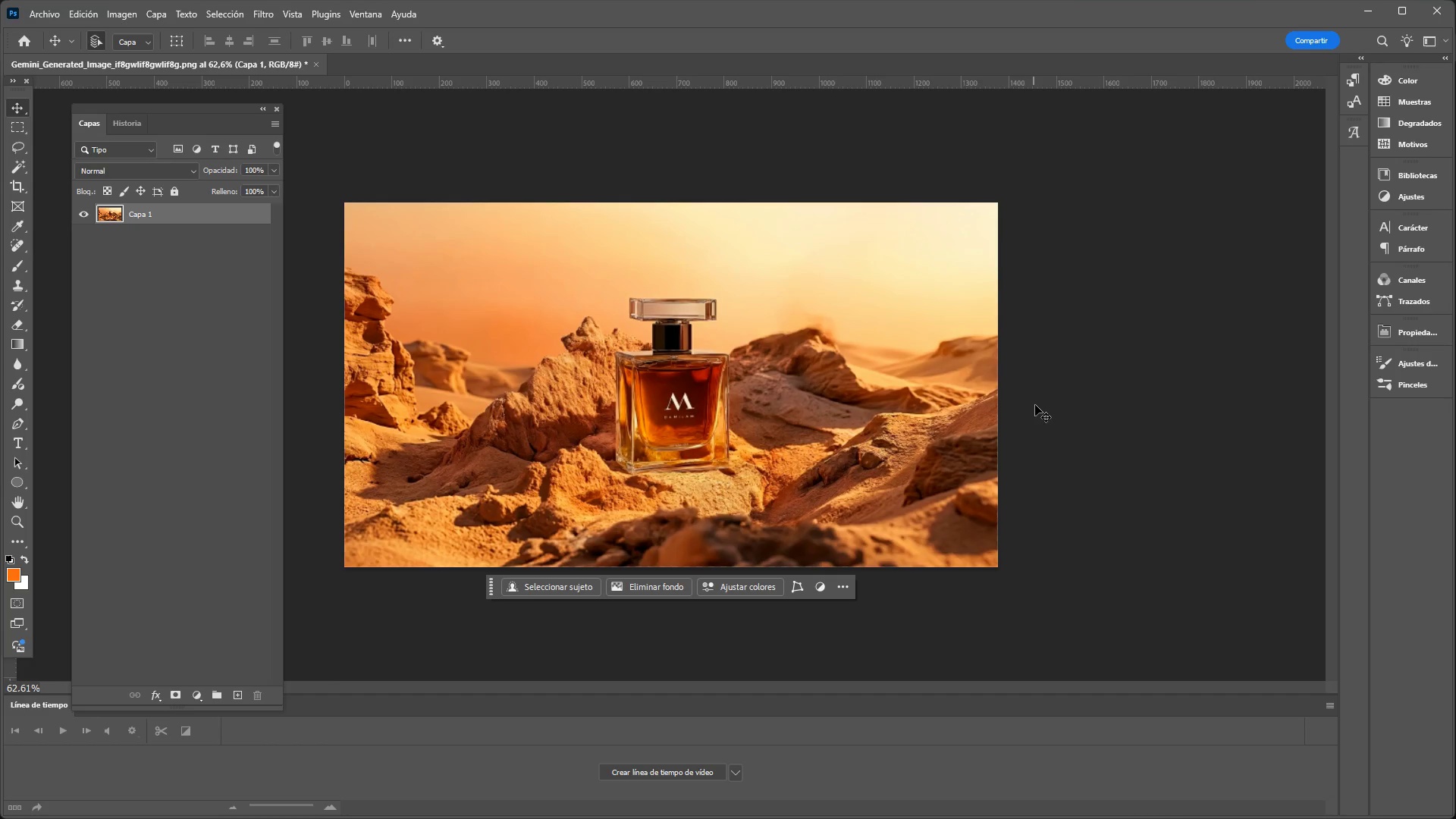 
left_click([1036, 406])
 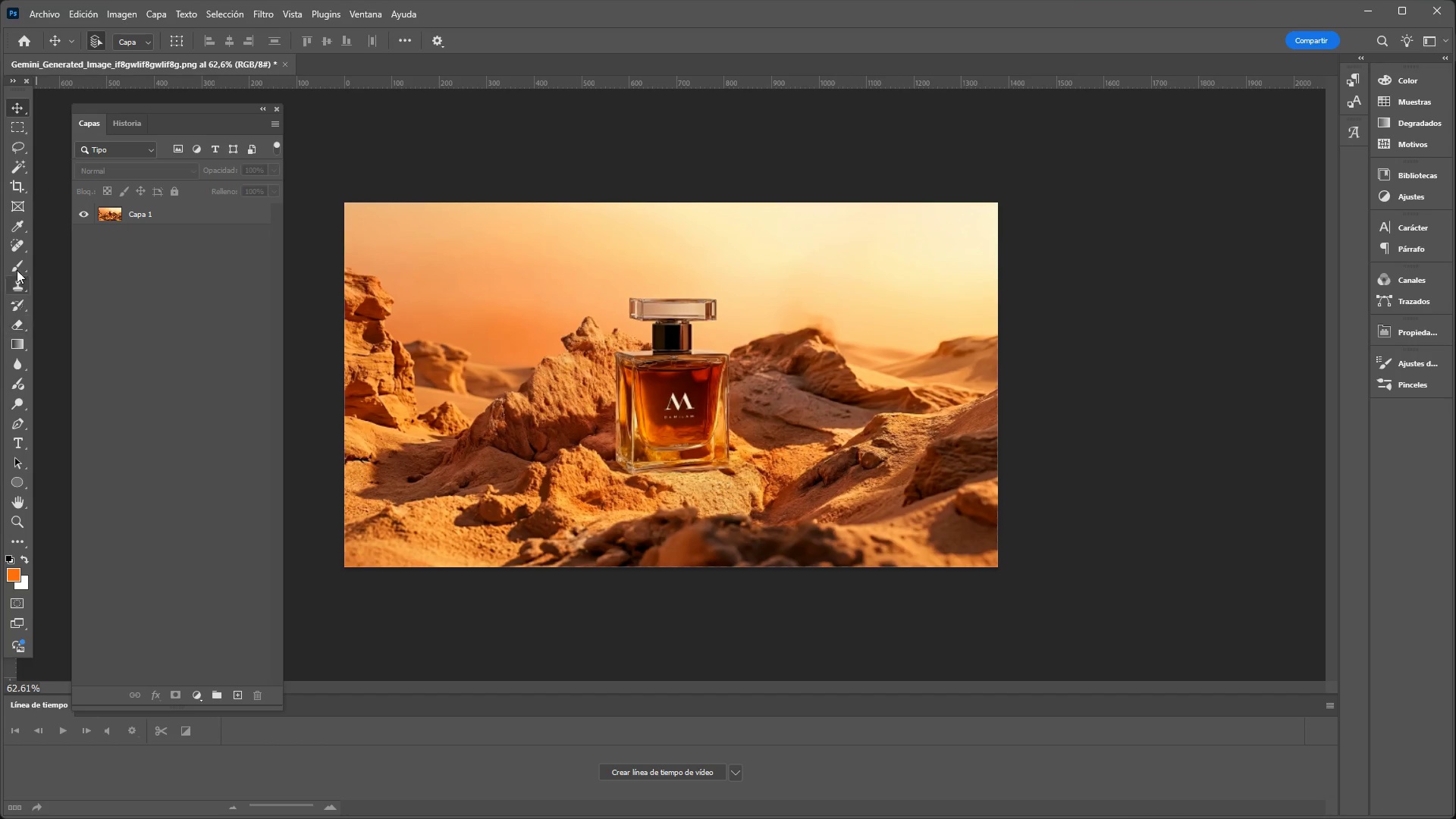 
left_click([14, 152])
 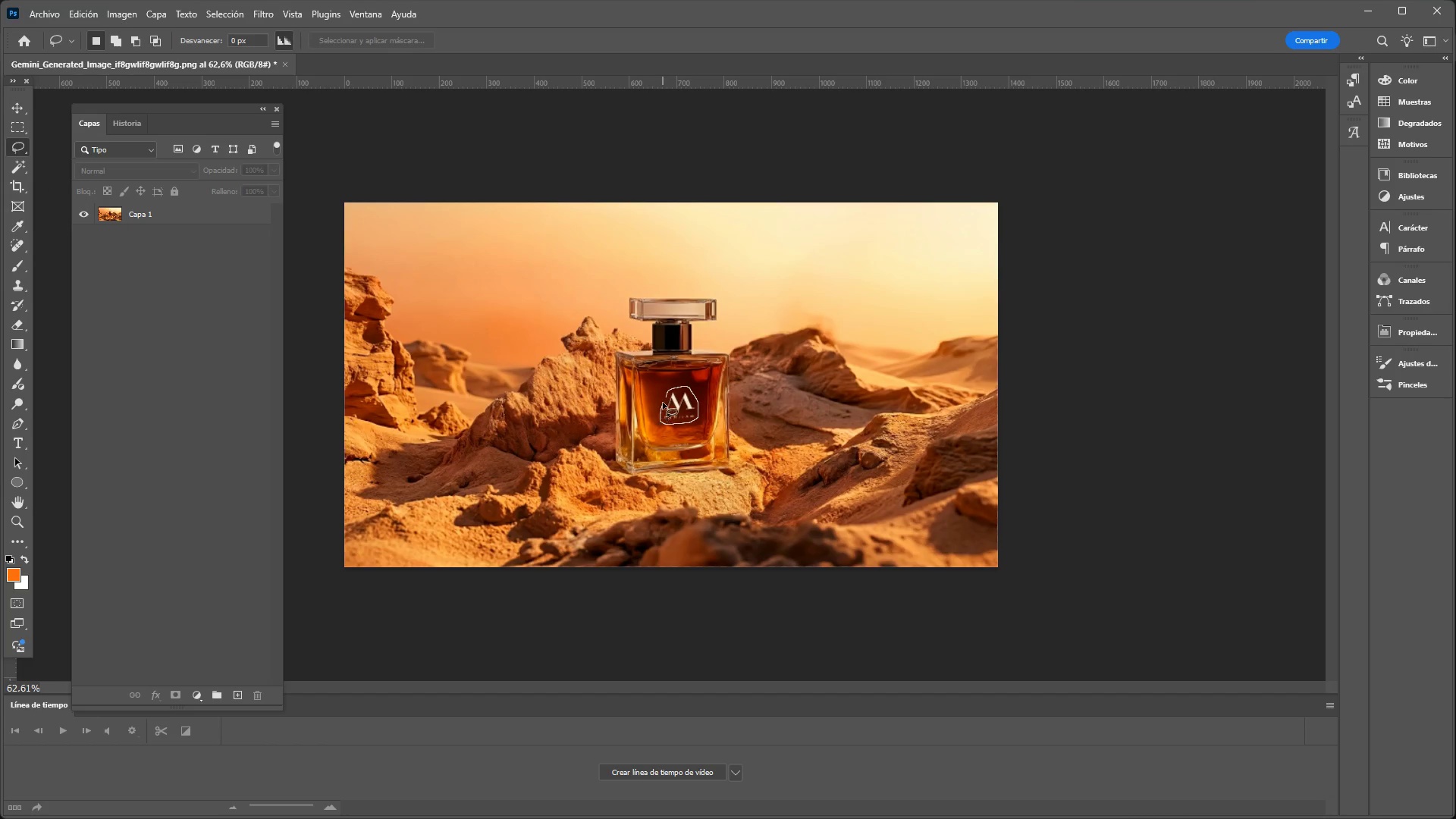 
wait(7.31)
 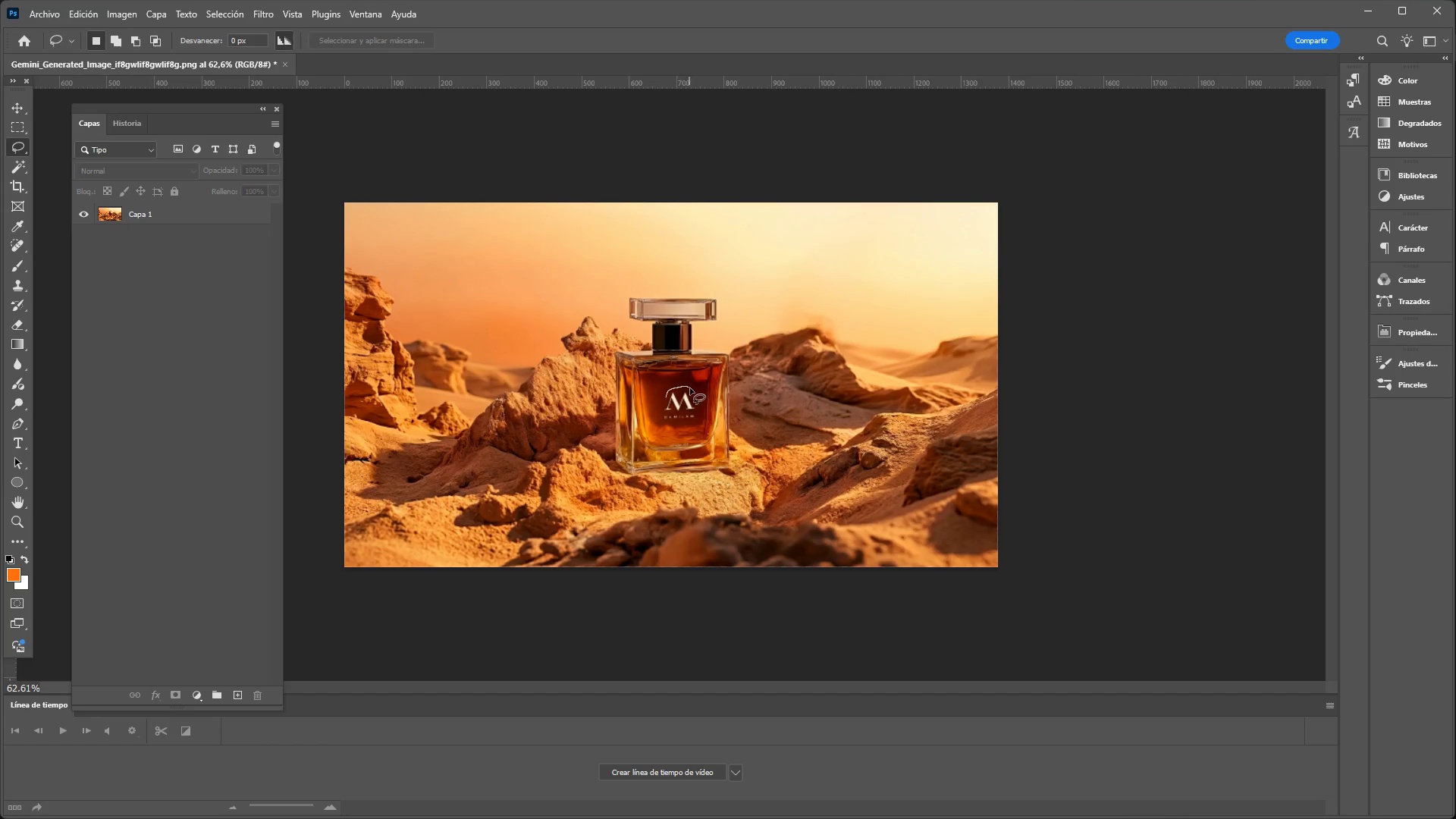 
key(Shift+F5)
 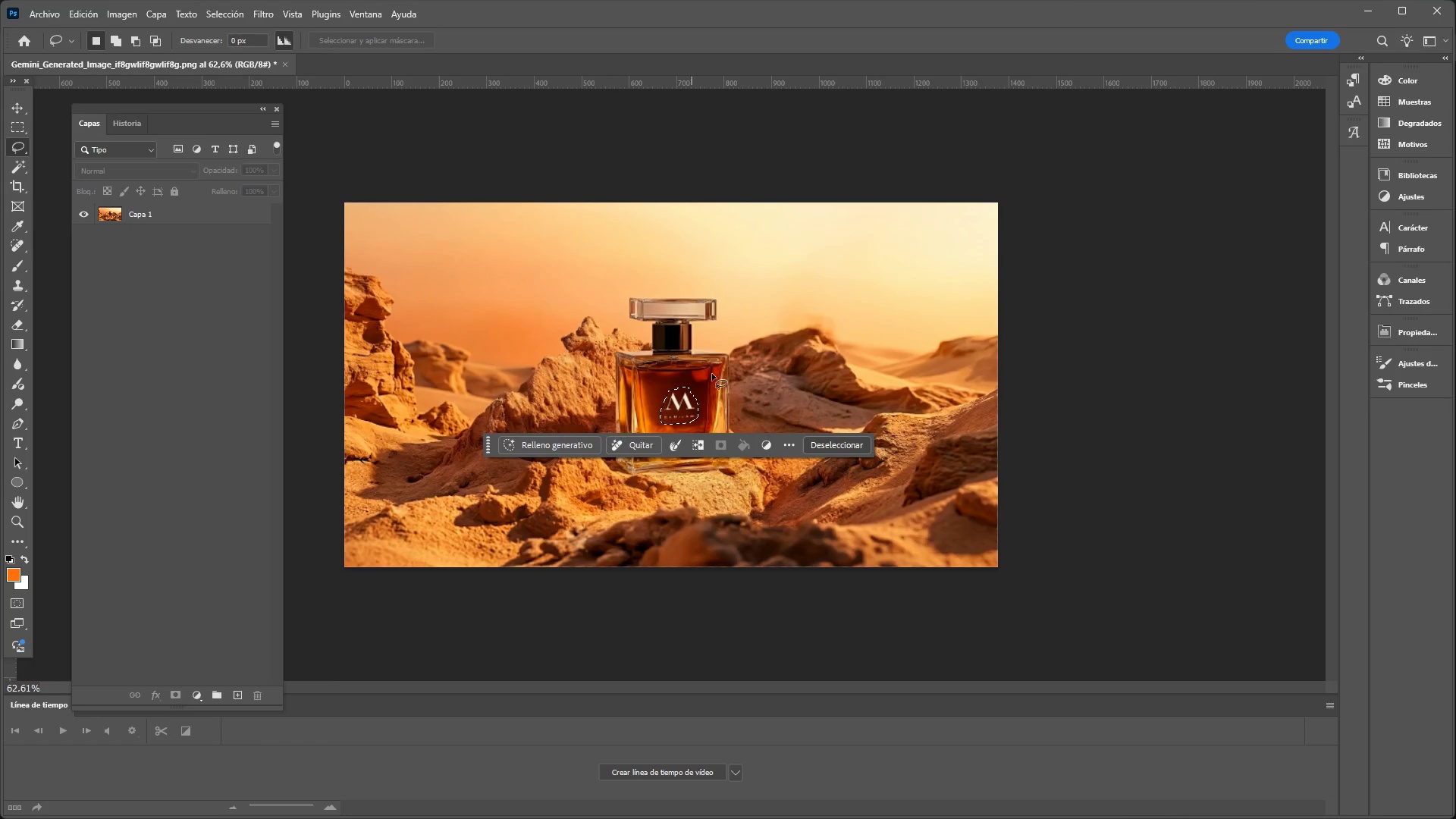 
key(Shift+F5)
 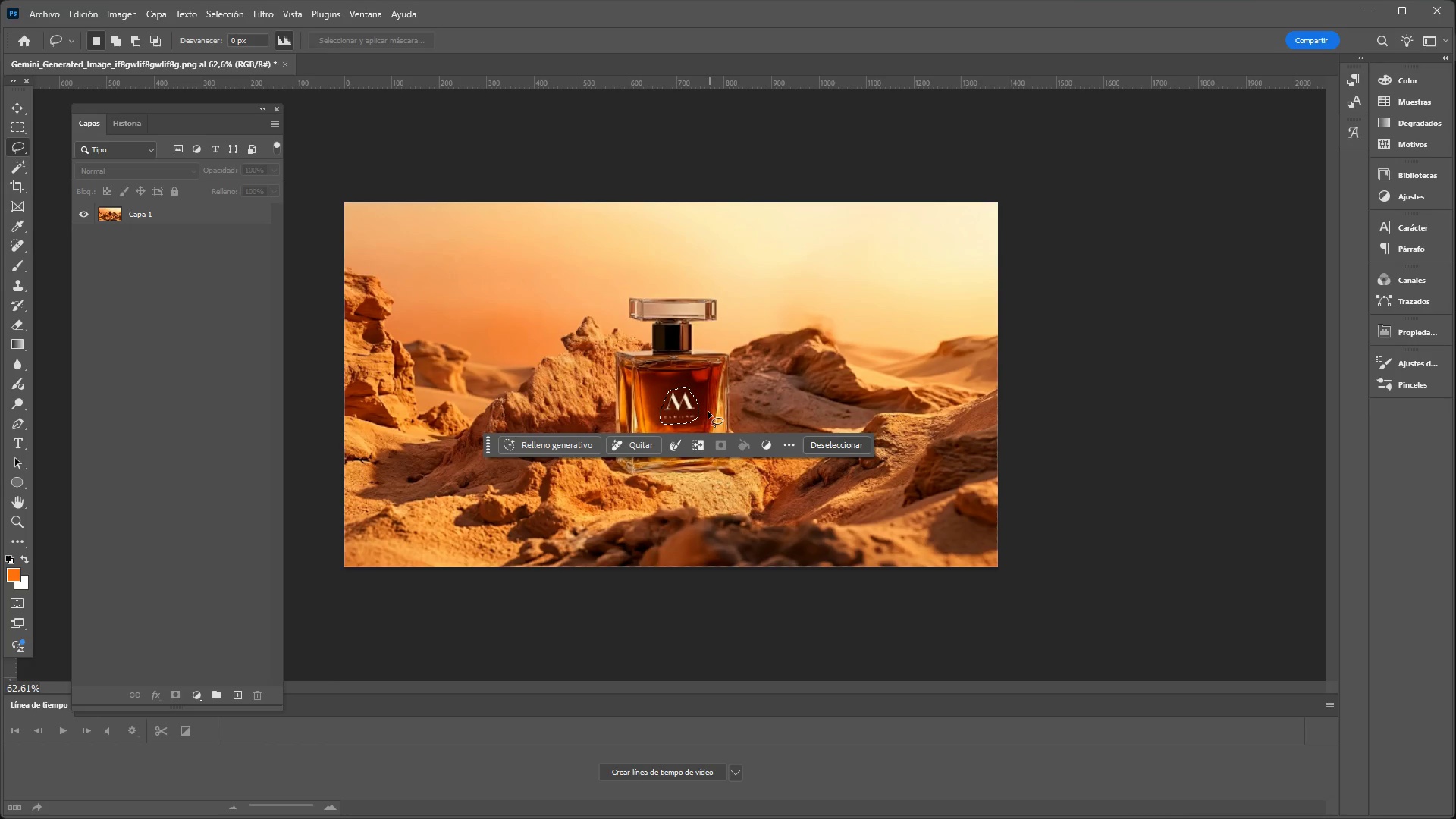 
left_click([691, 408])
 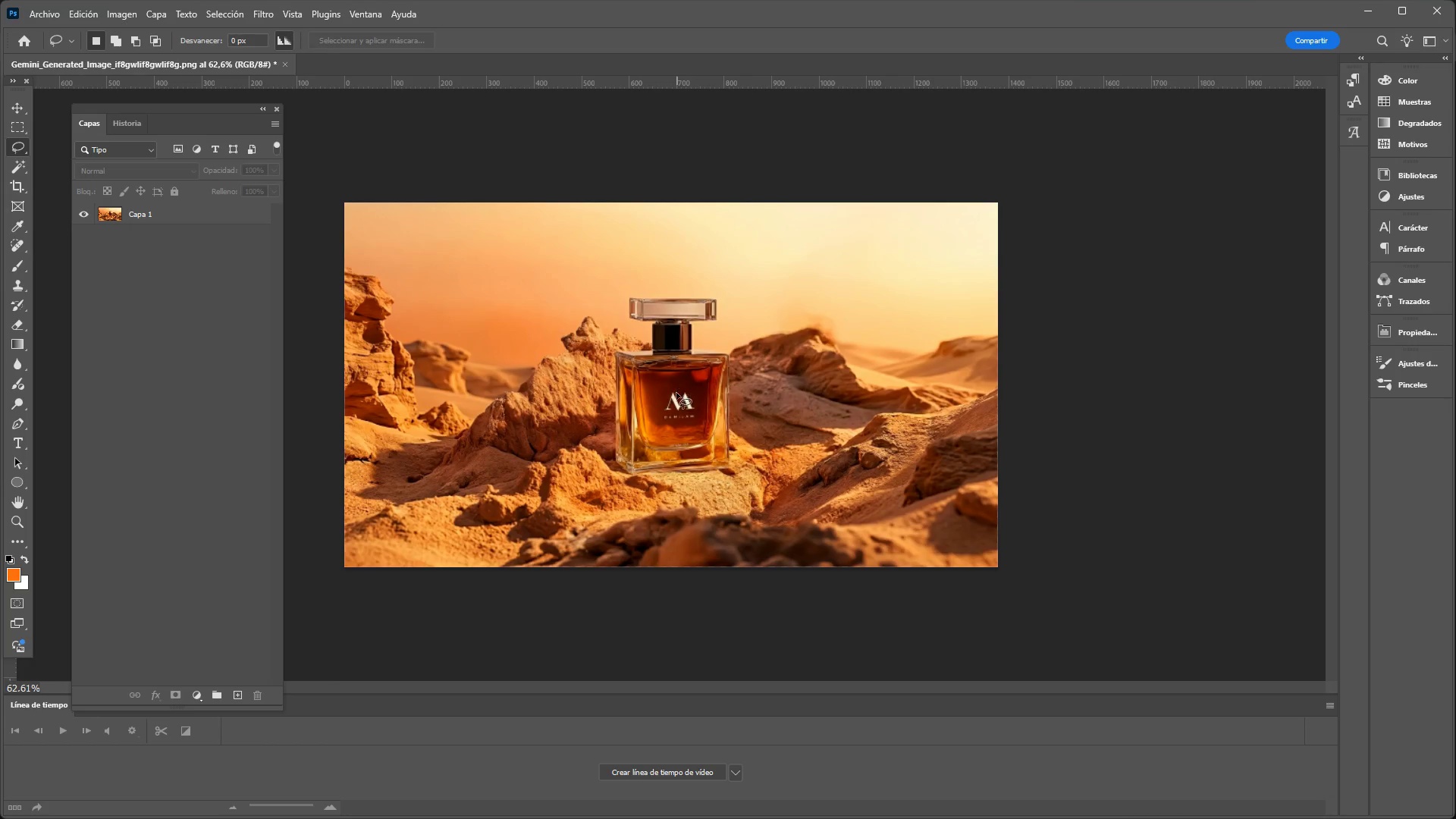 
wait(8.91)
 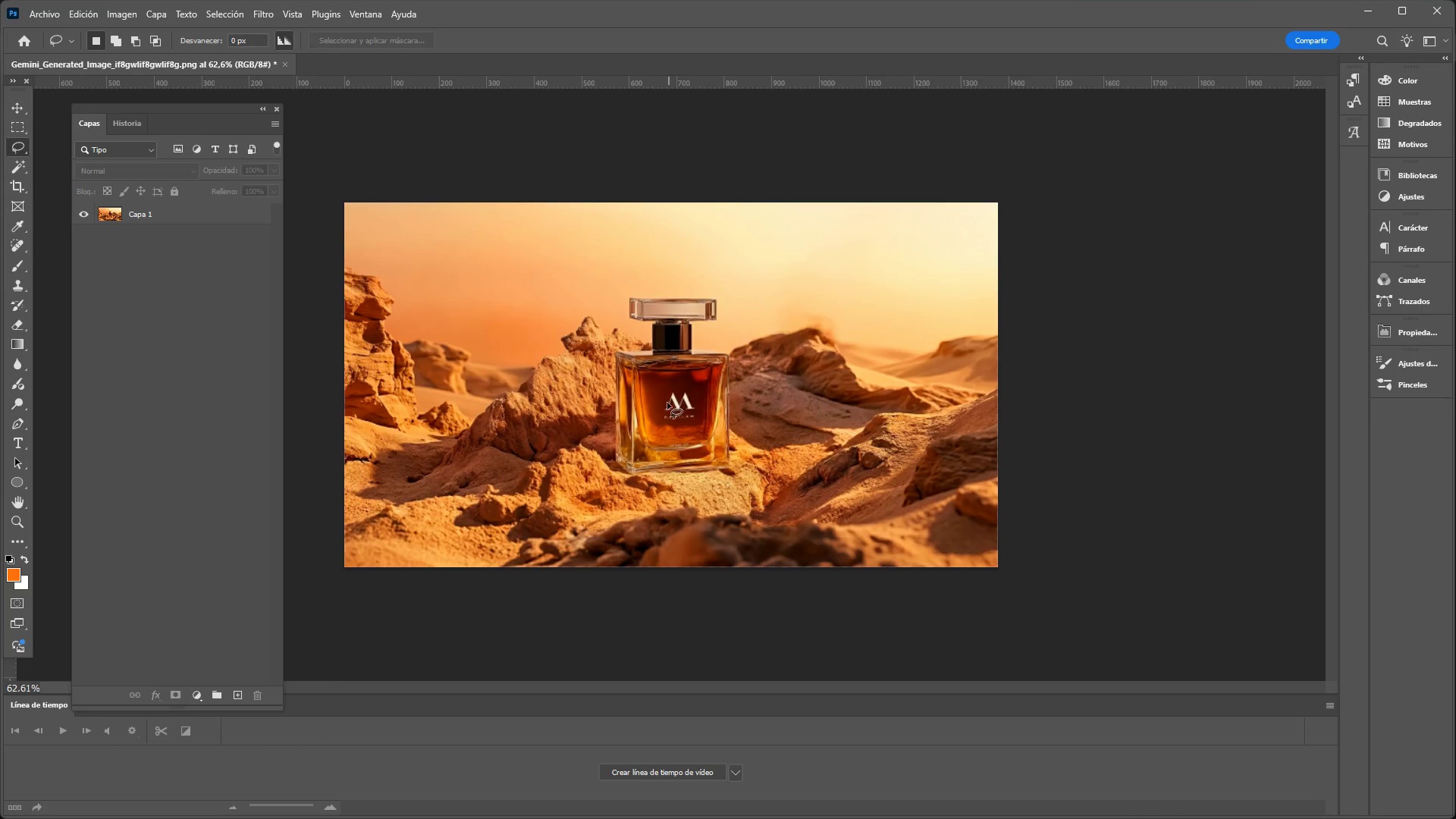 
key(Shift+F5)
 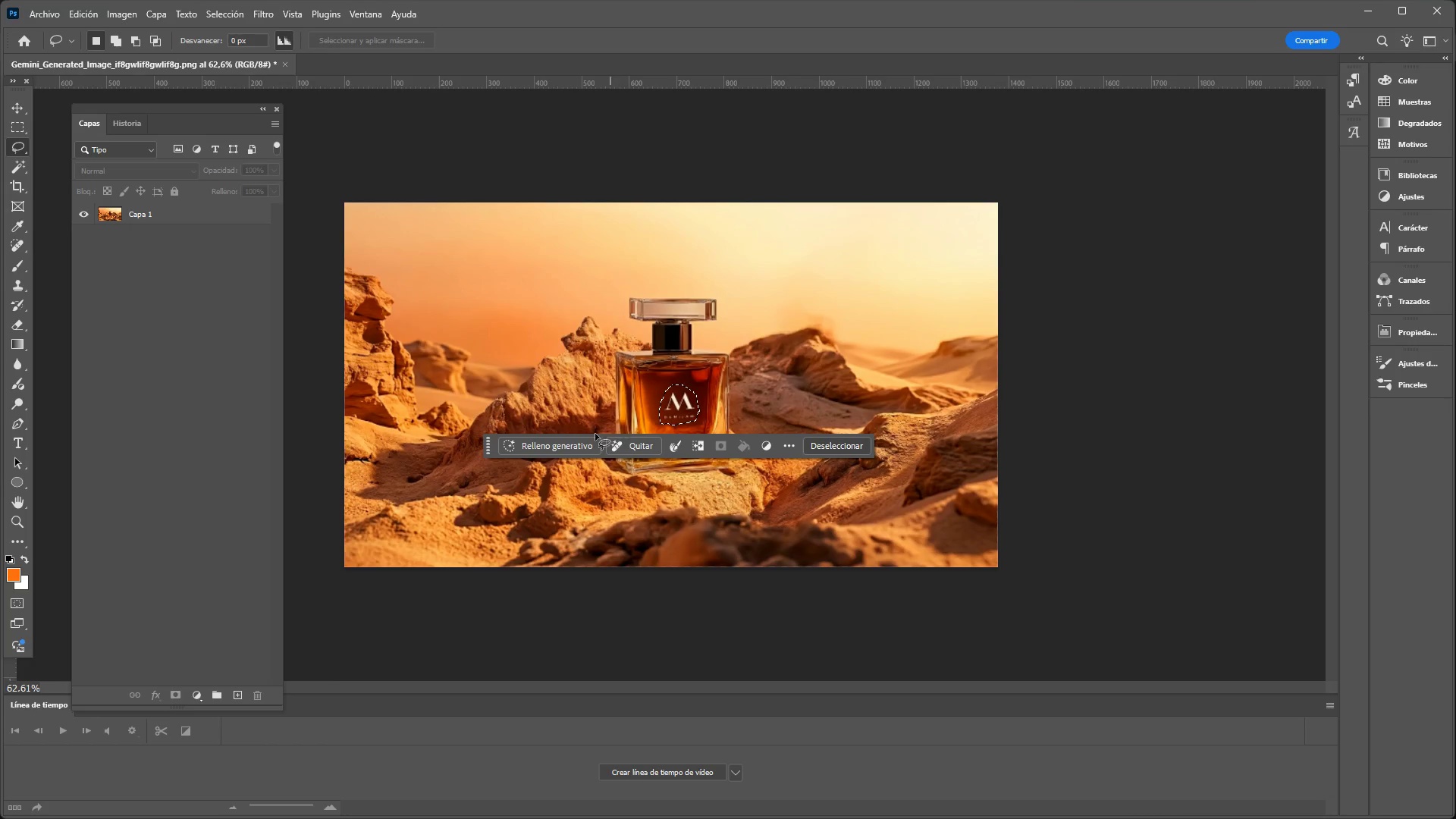 
left_click([613, 450])
 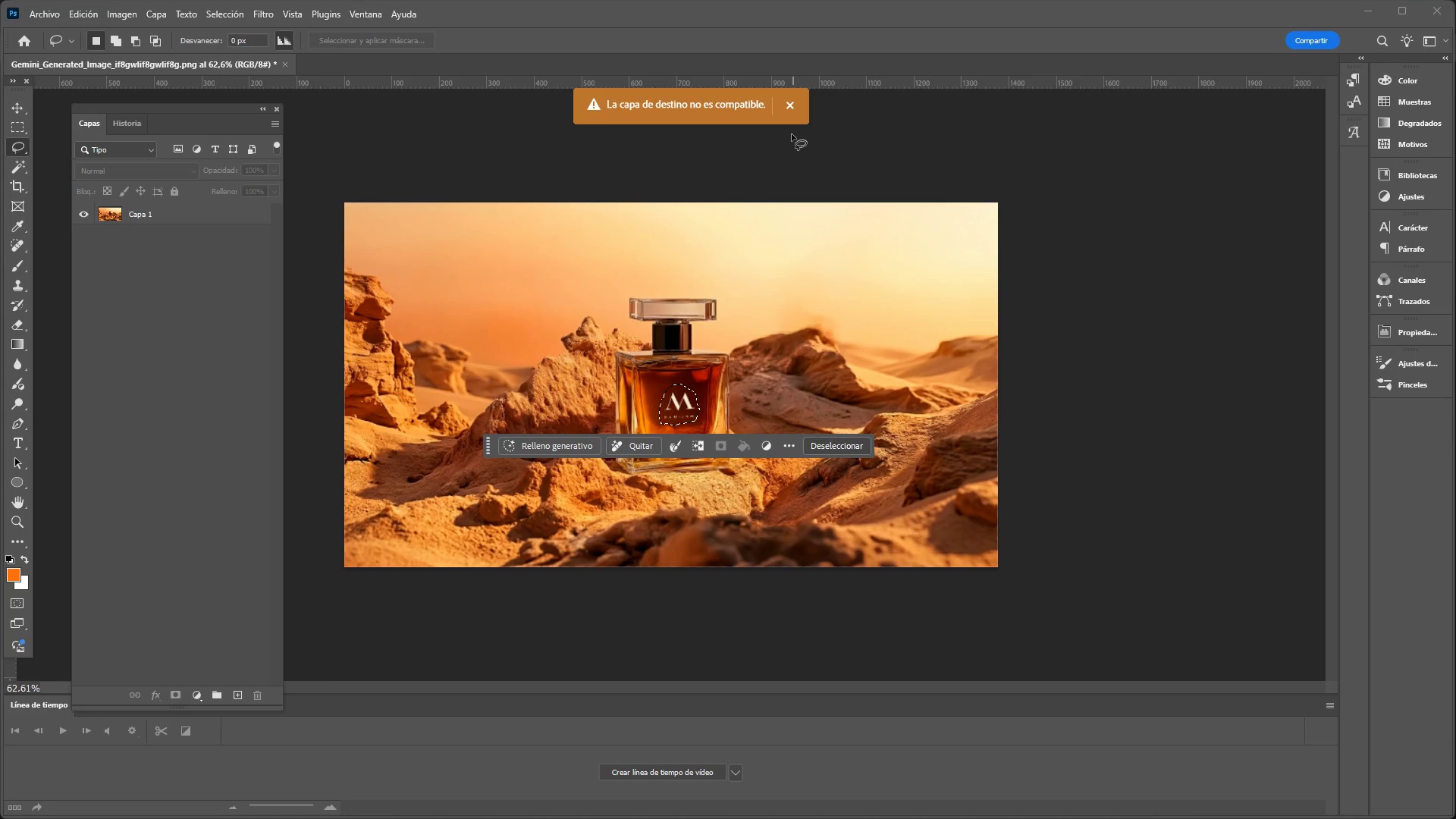 
left_click([788, 105])
 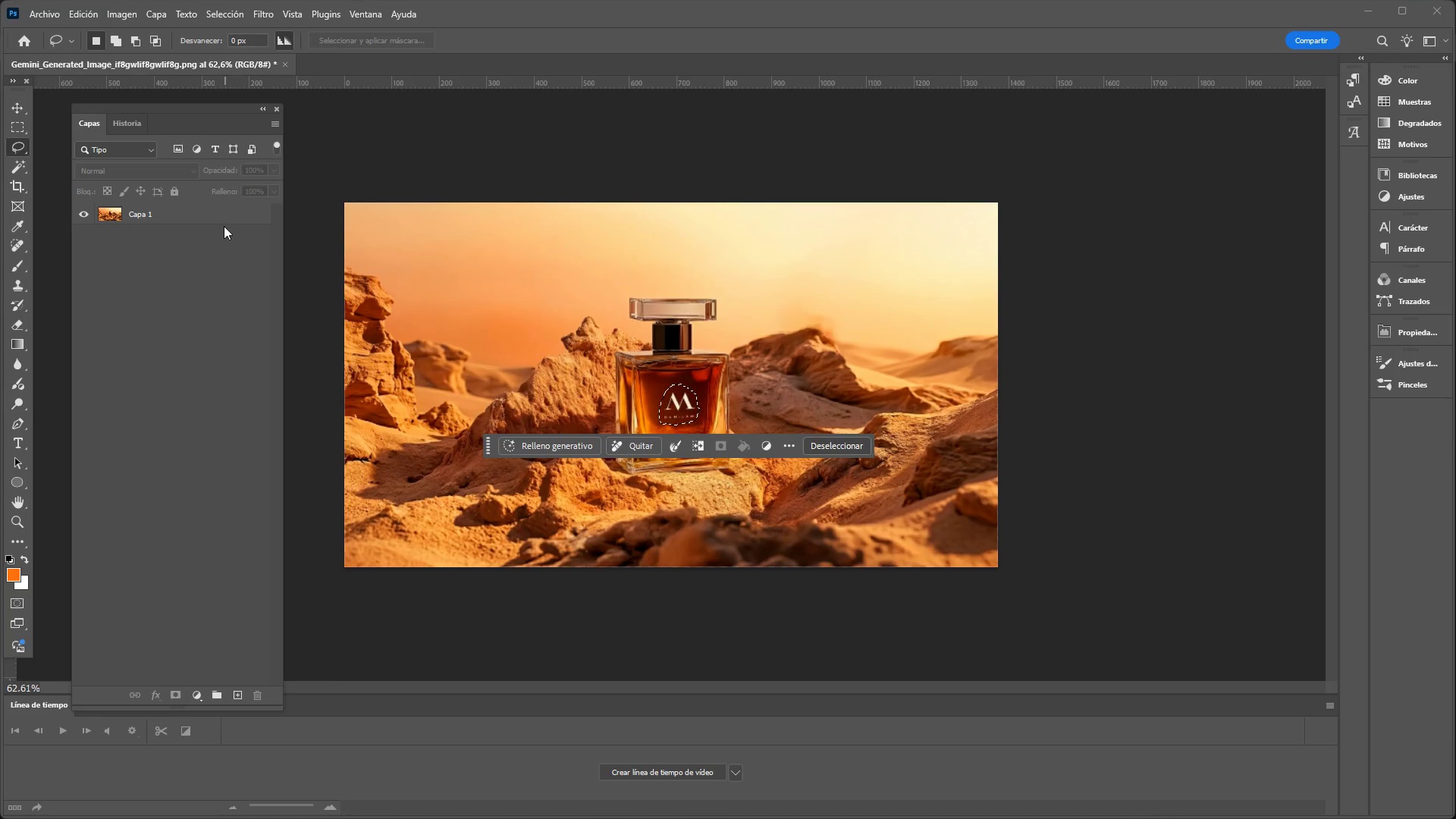 
left_click([223, 217])
 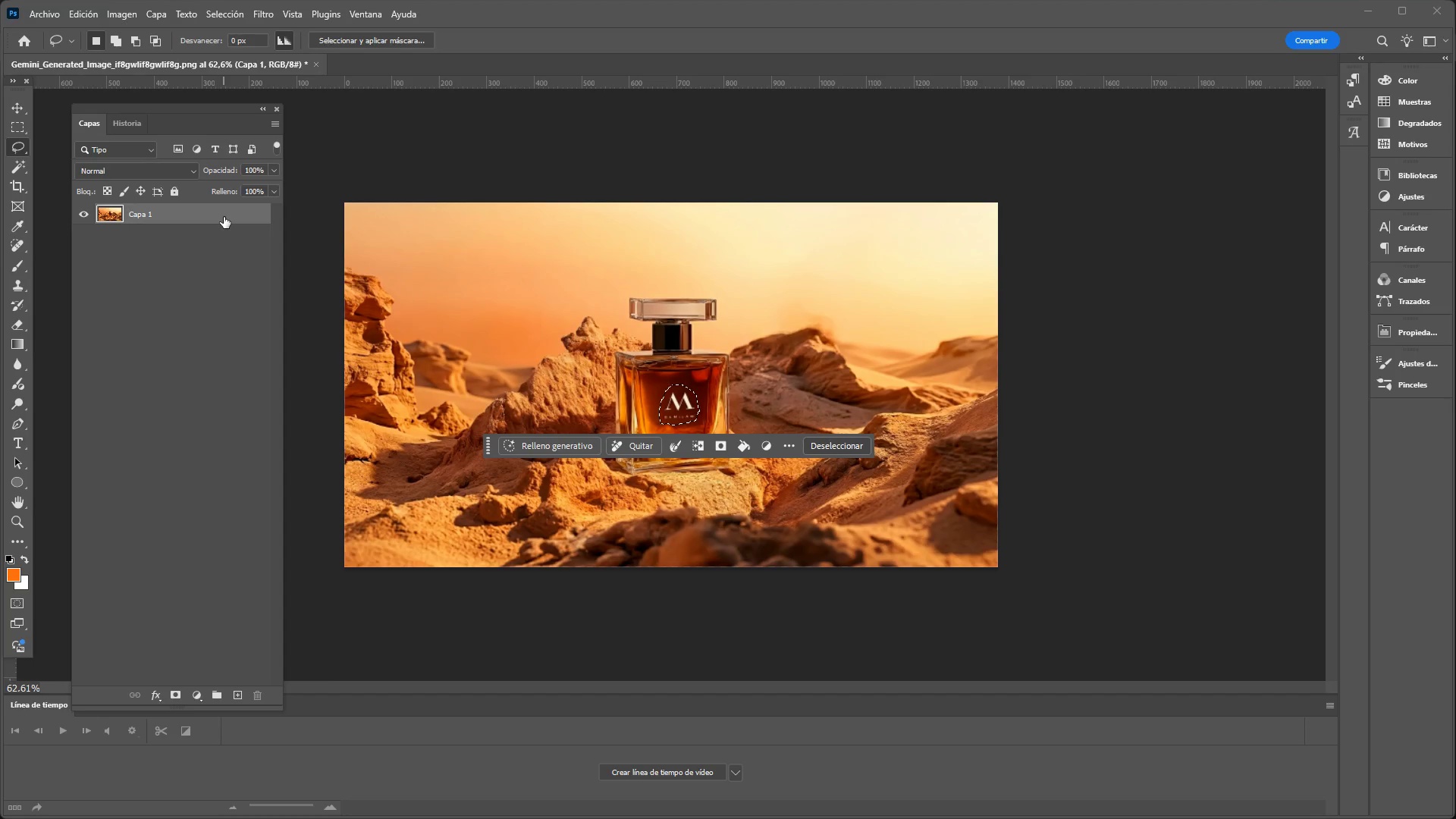 
key(Shift+F5)
 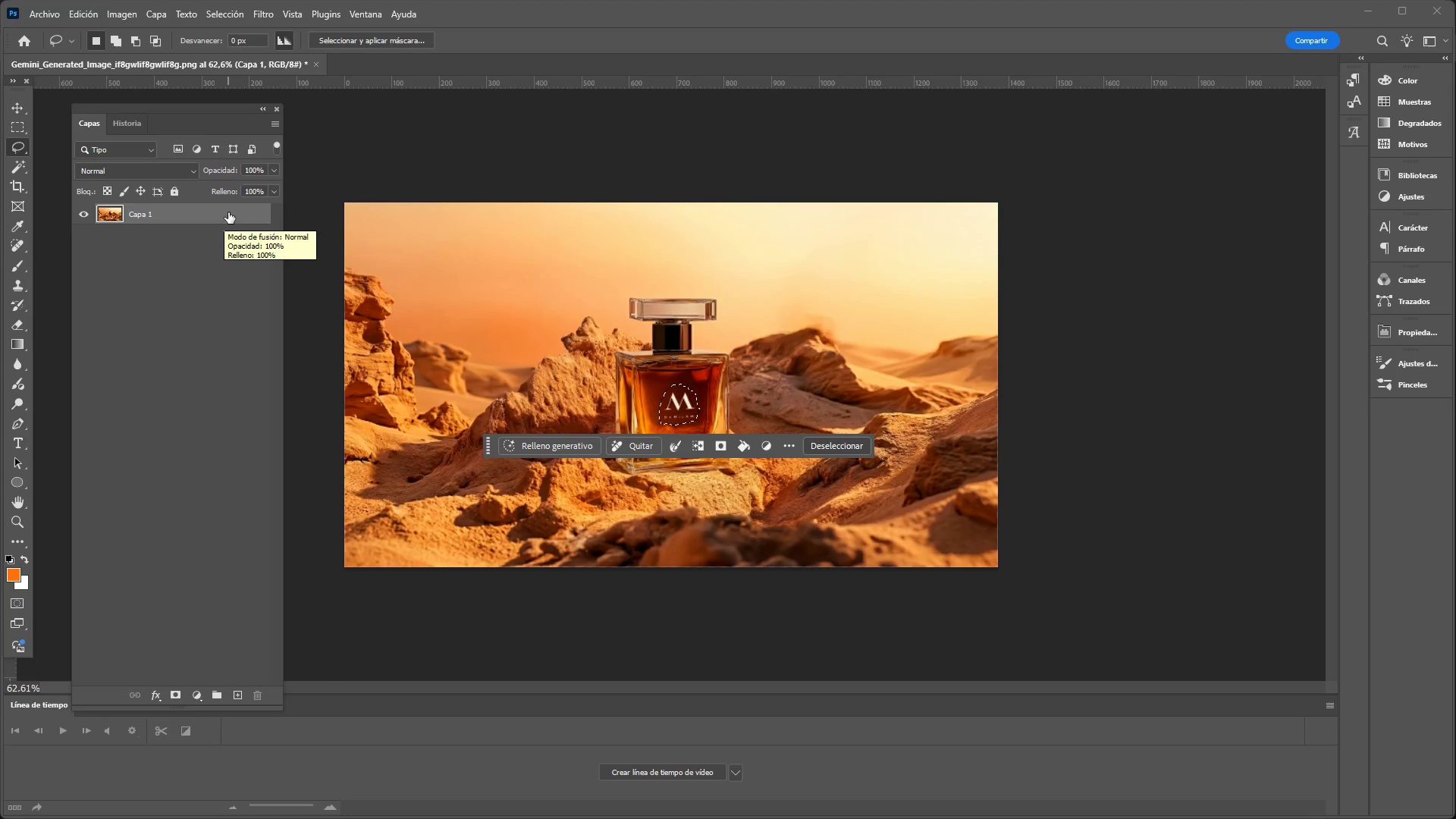 
key(Shift+F5)
 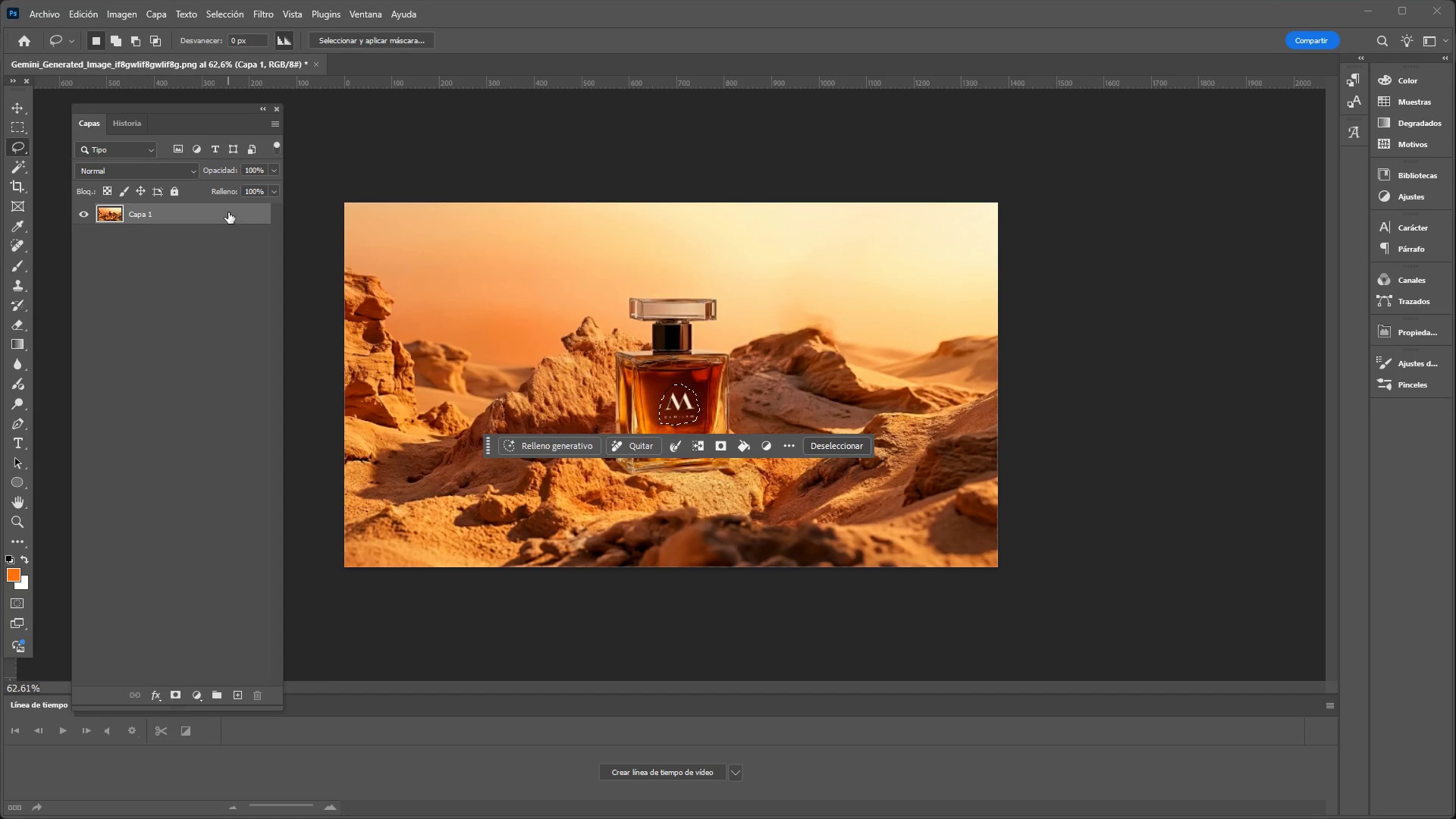 
key(Control+Shift+F5)
 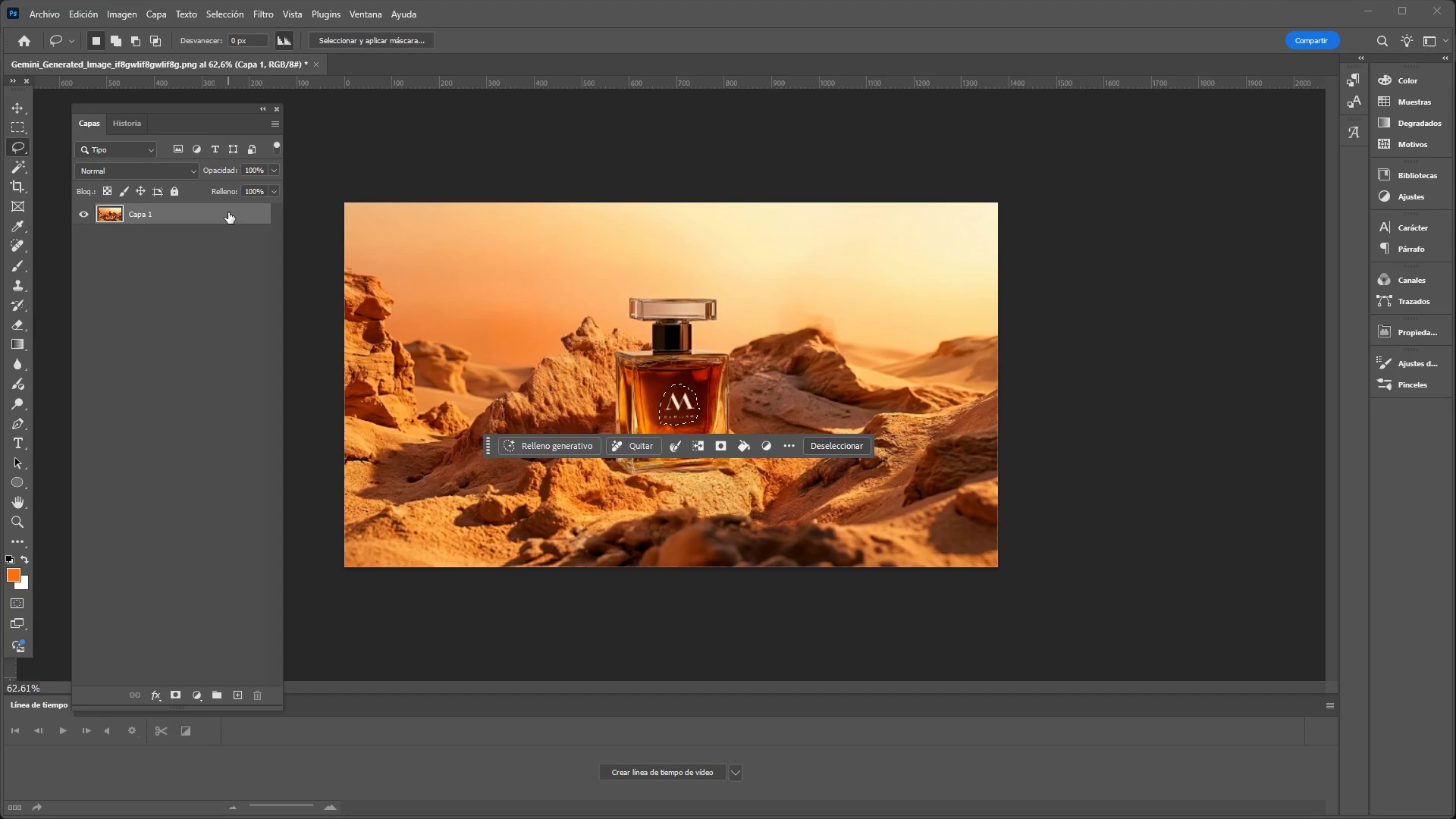 
key(Alt+Shift+F5)
 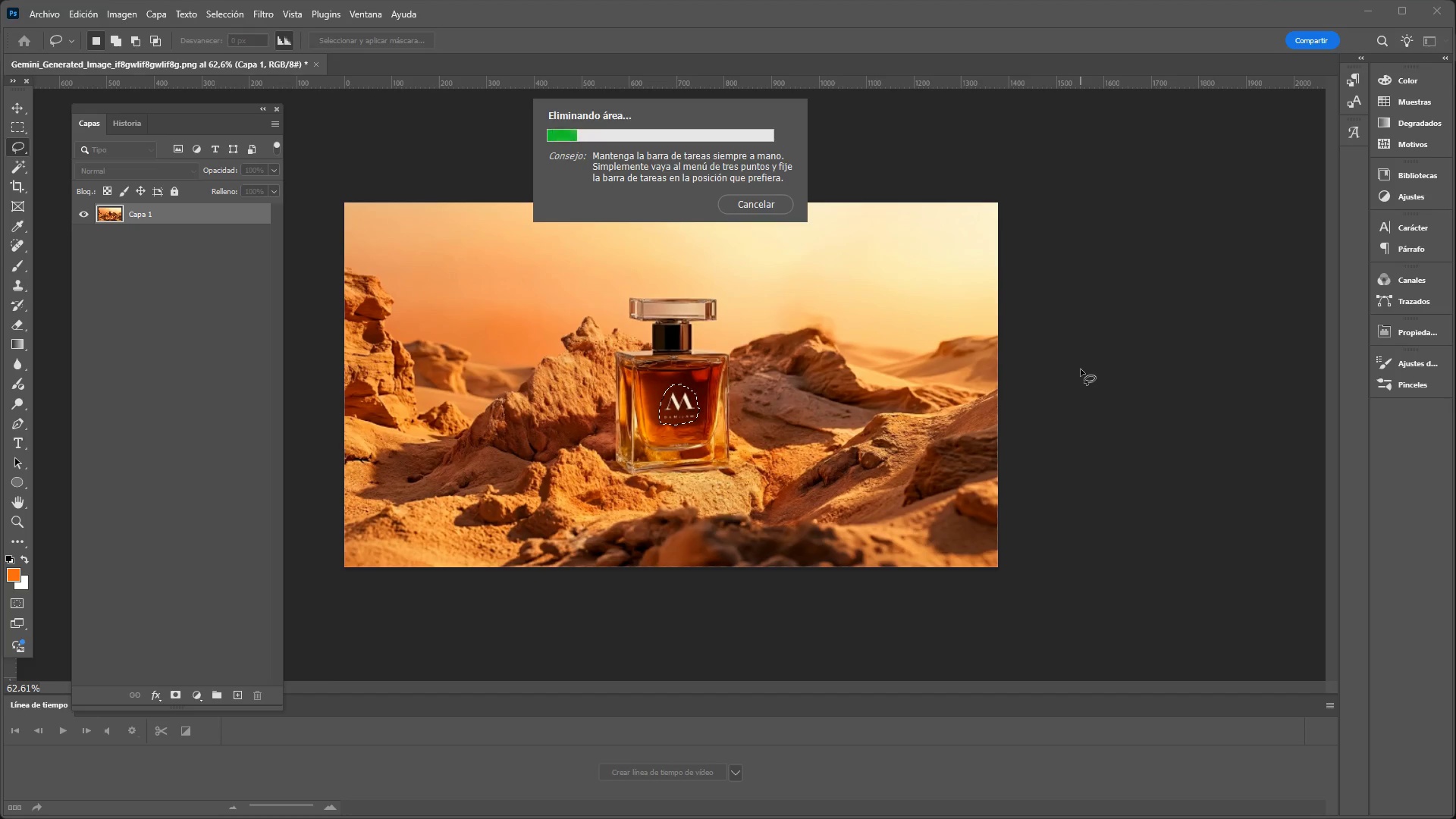 
wait(17.95)
 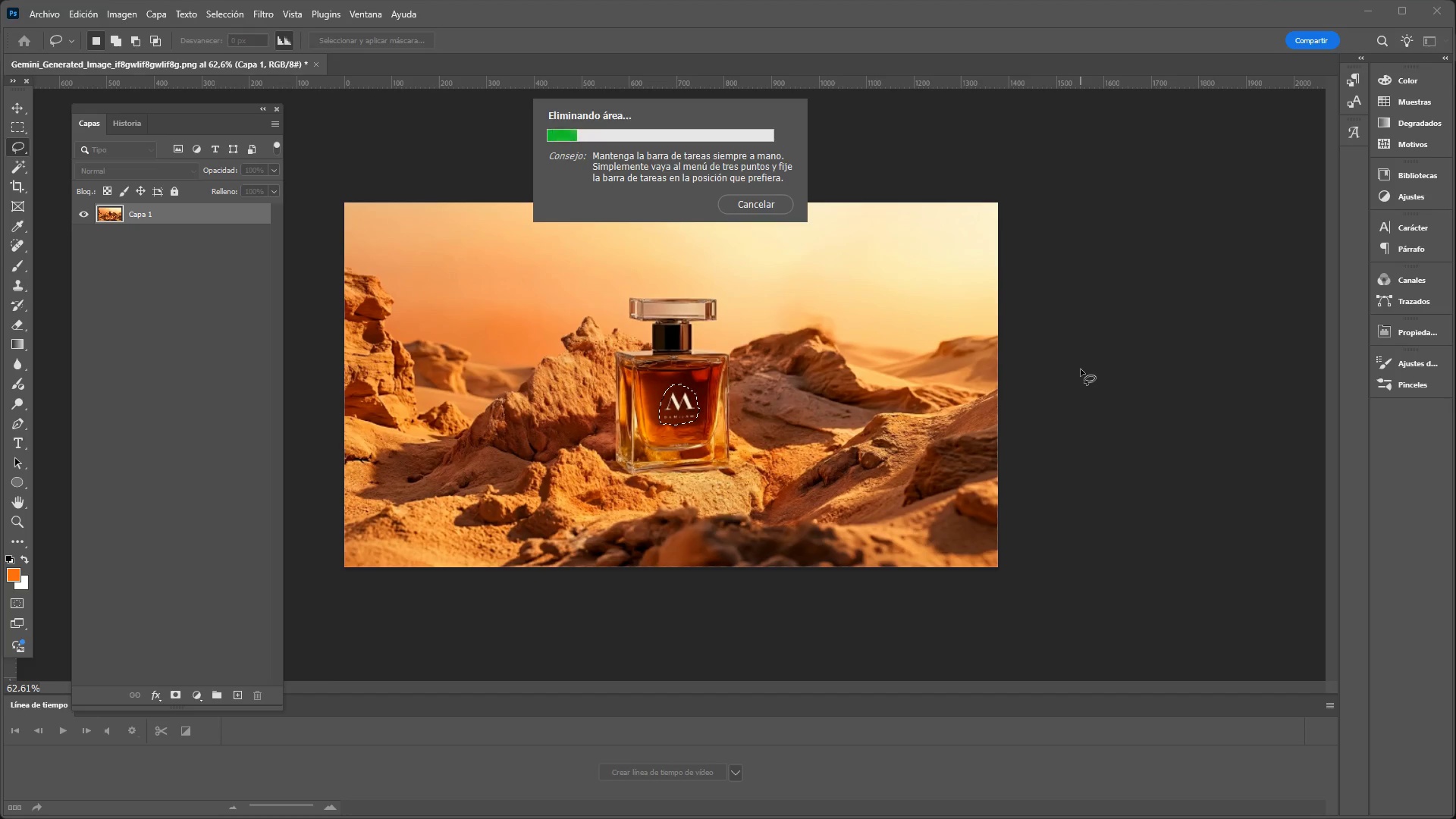 
double_click([155, 326])
 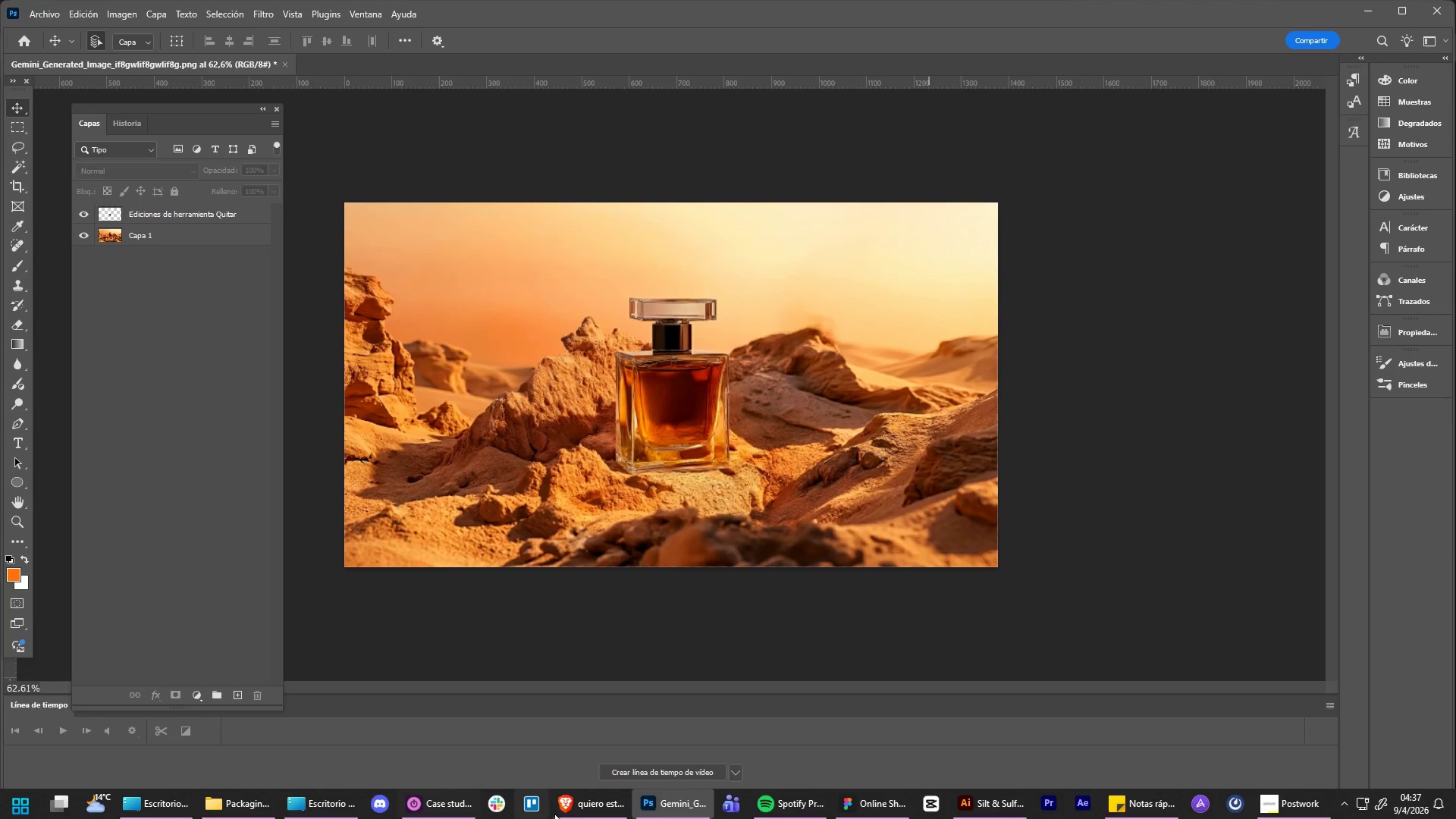 
left_click([1025, 807])
 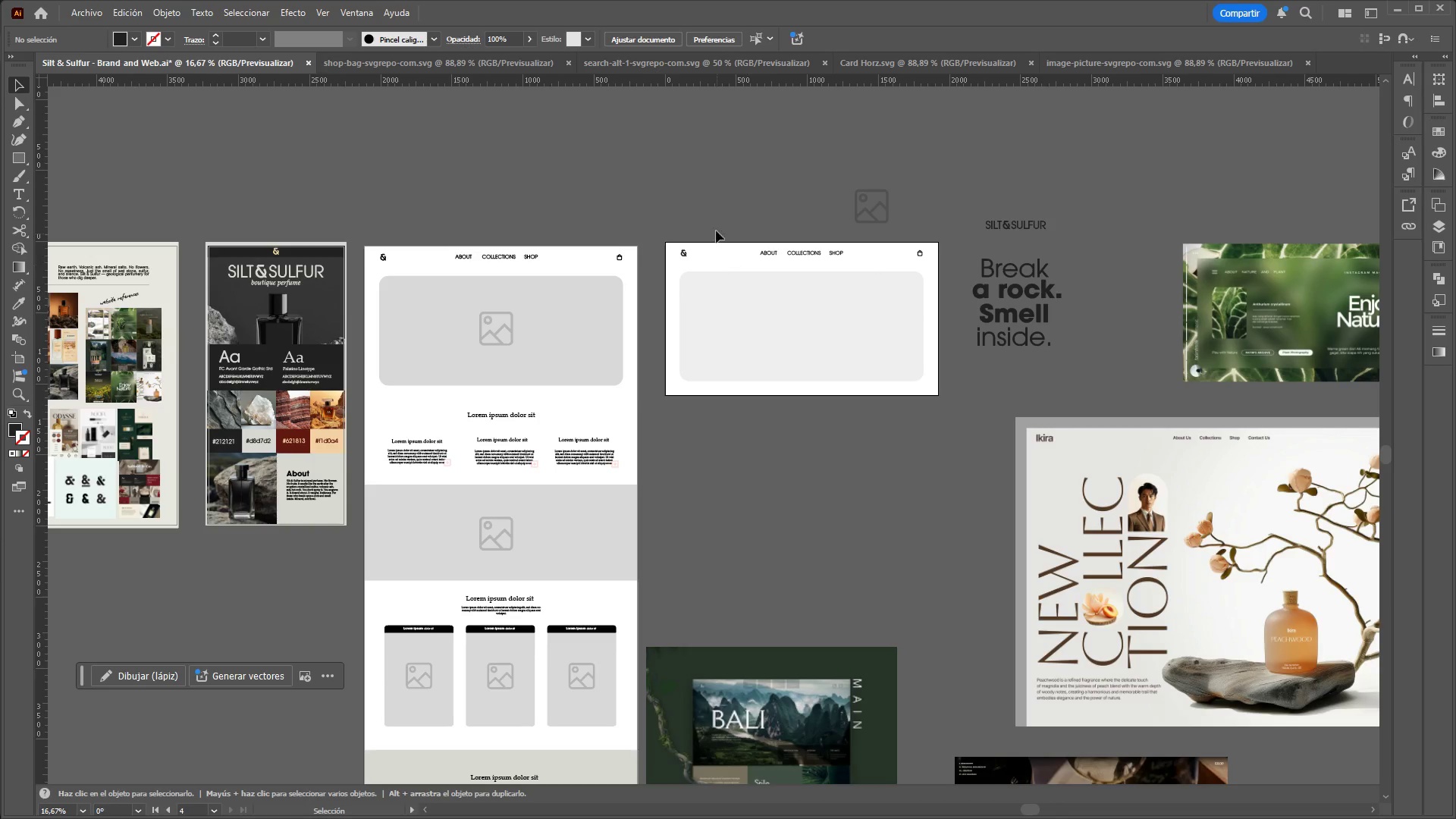 
hold_key(key=ControlLeft, duration=1.52)
hold_key(key=AltLeft, duration=1.48)
scroll: coordinate [944, 287], scroll_direction: up, amount: 4.0
 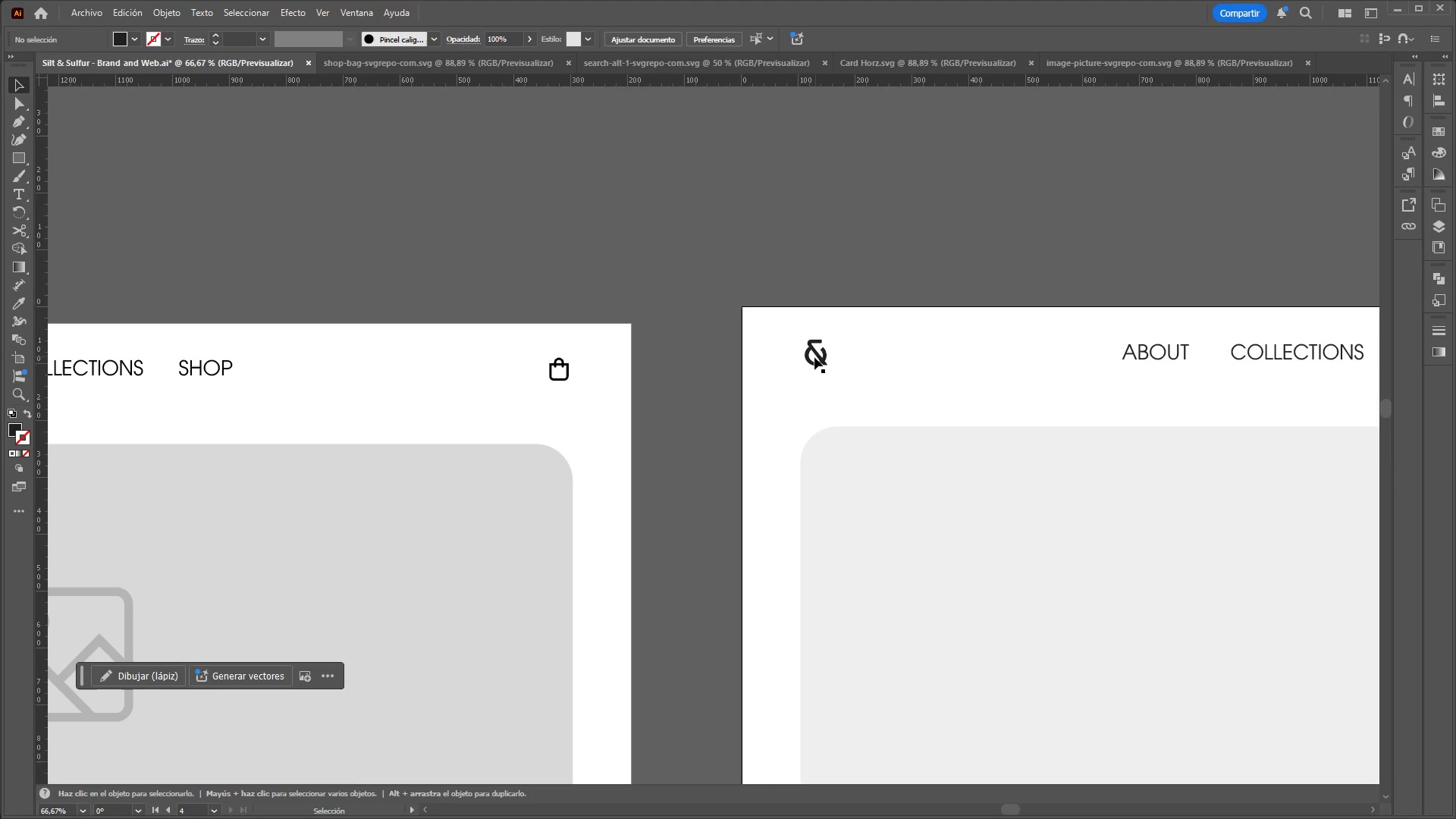 
left_click([814, 357])
 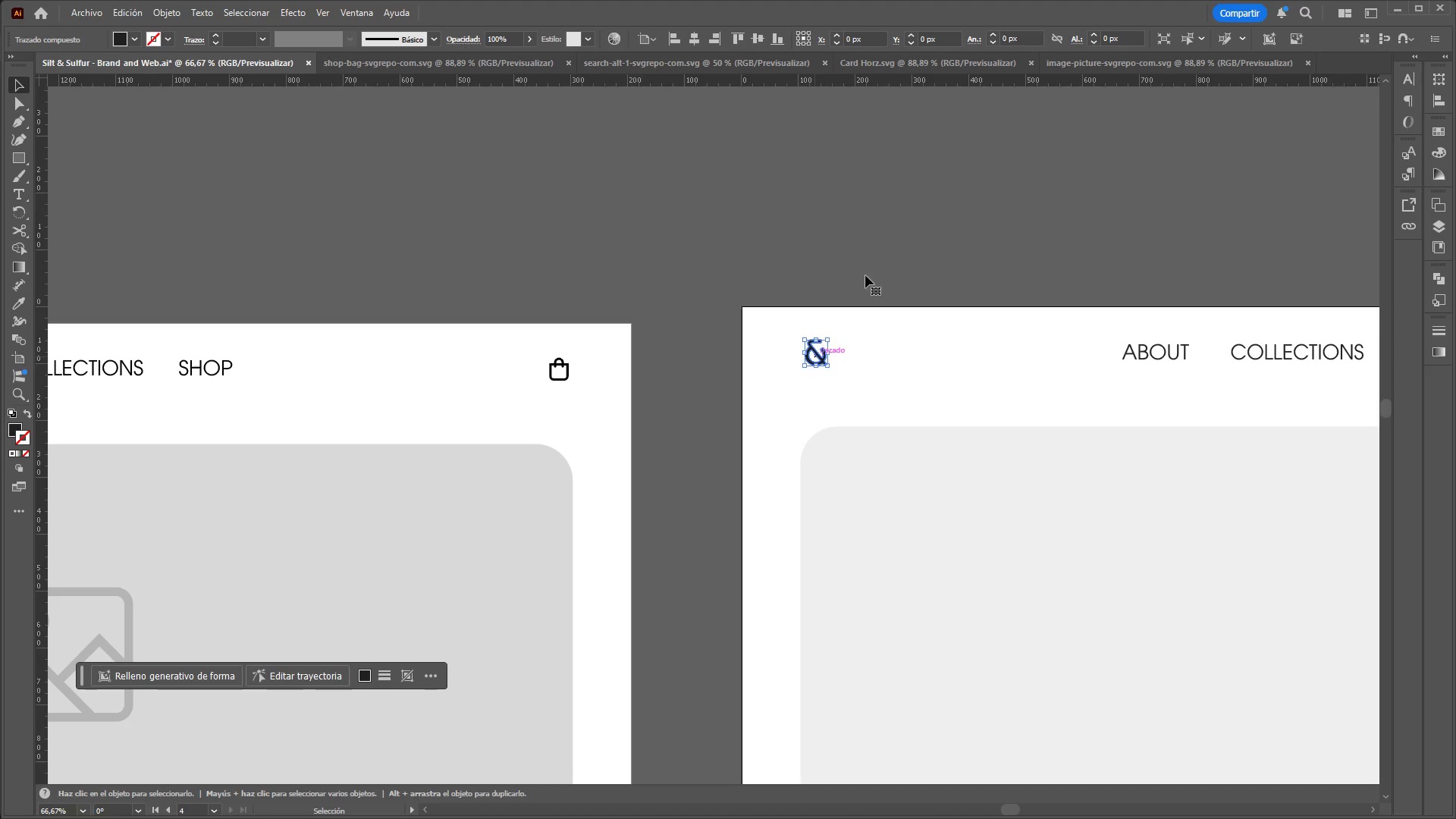 
key(Control+C)
 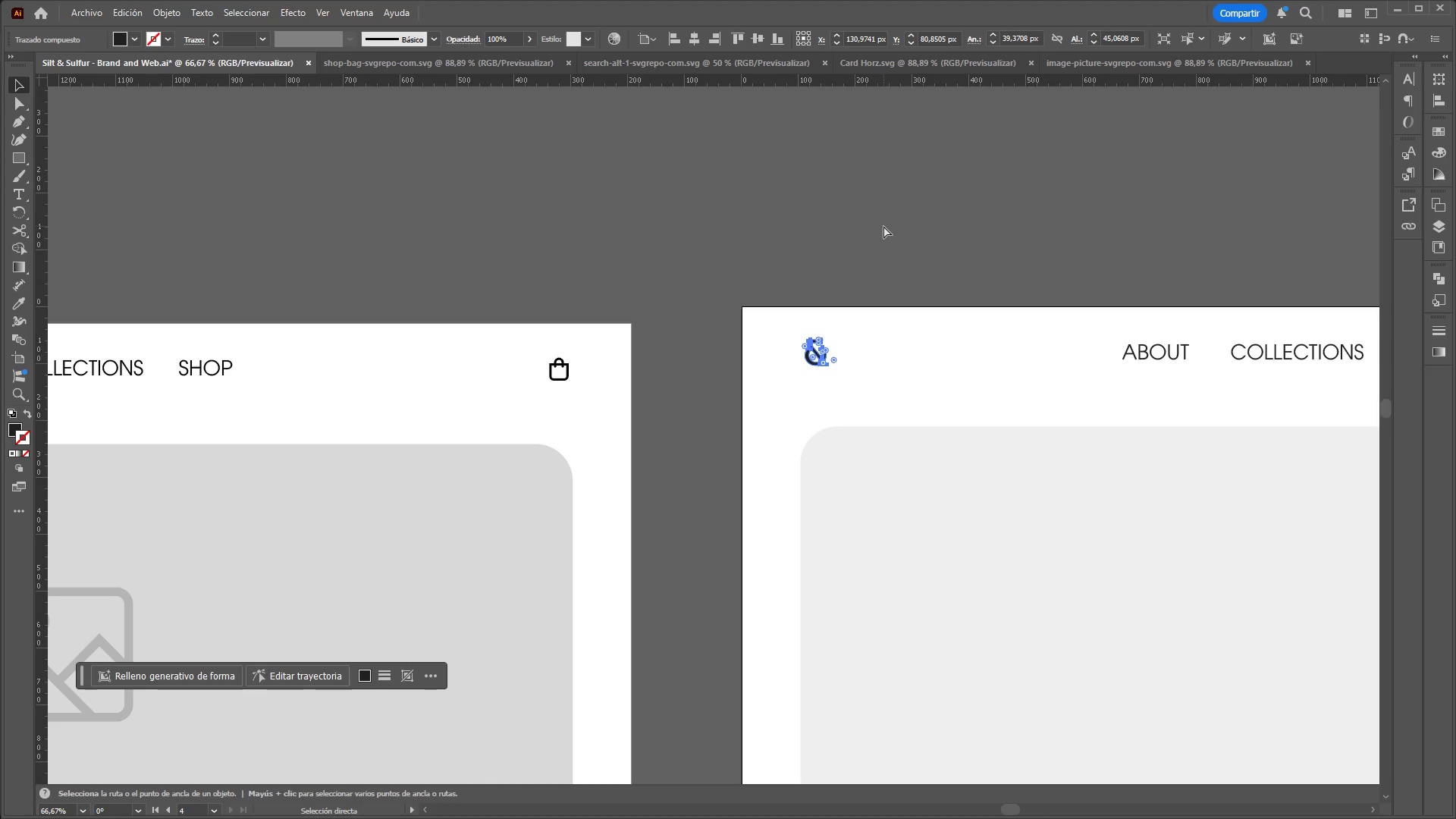 
key(Control+V)
 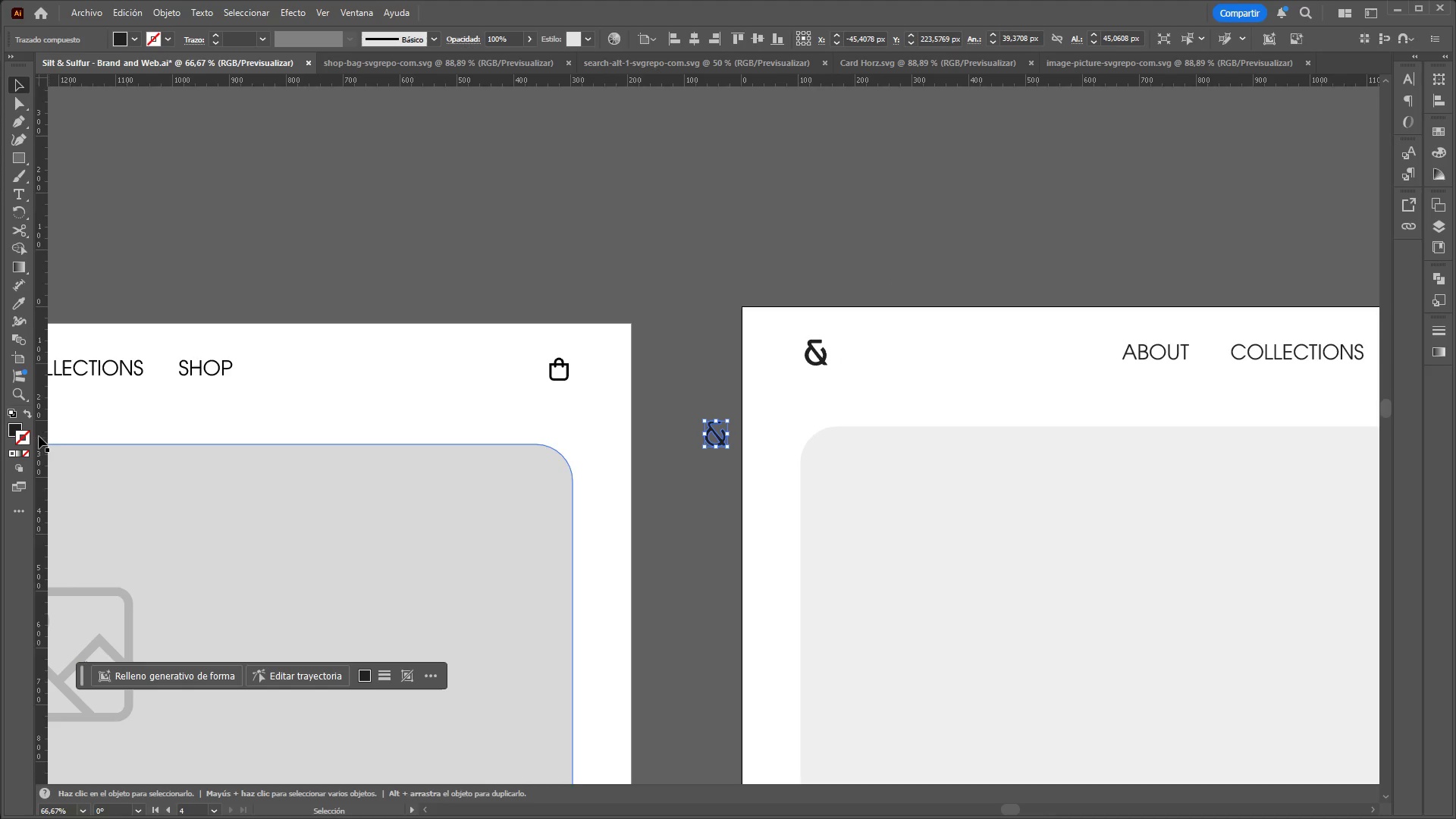 
left_click([13, 425])
 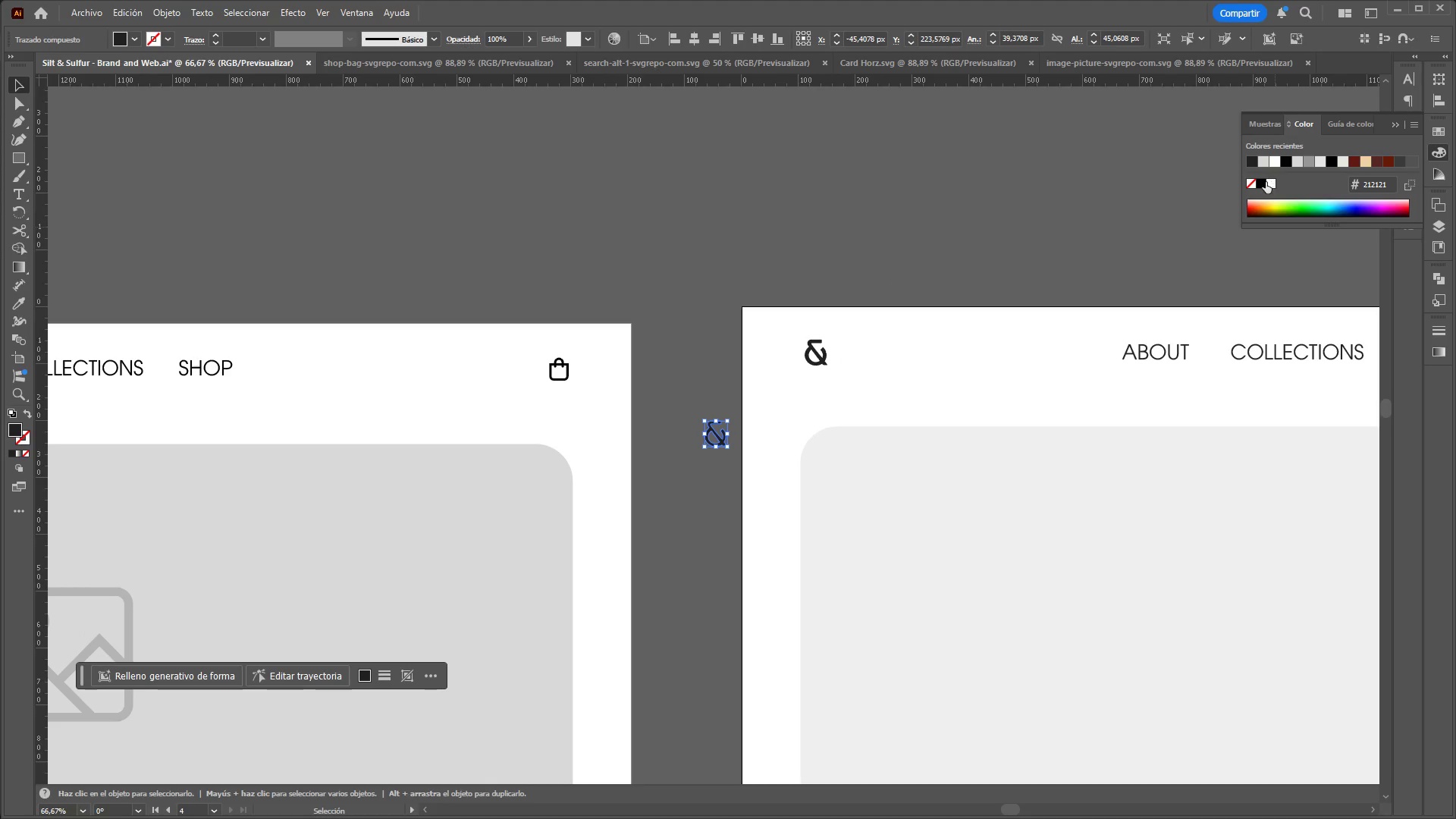 
left_click([1274, 183])
 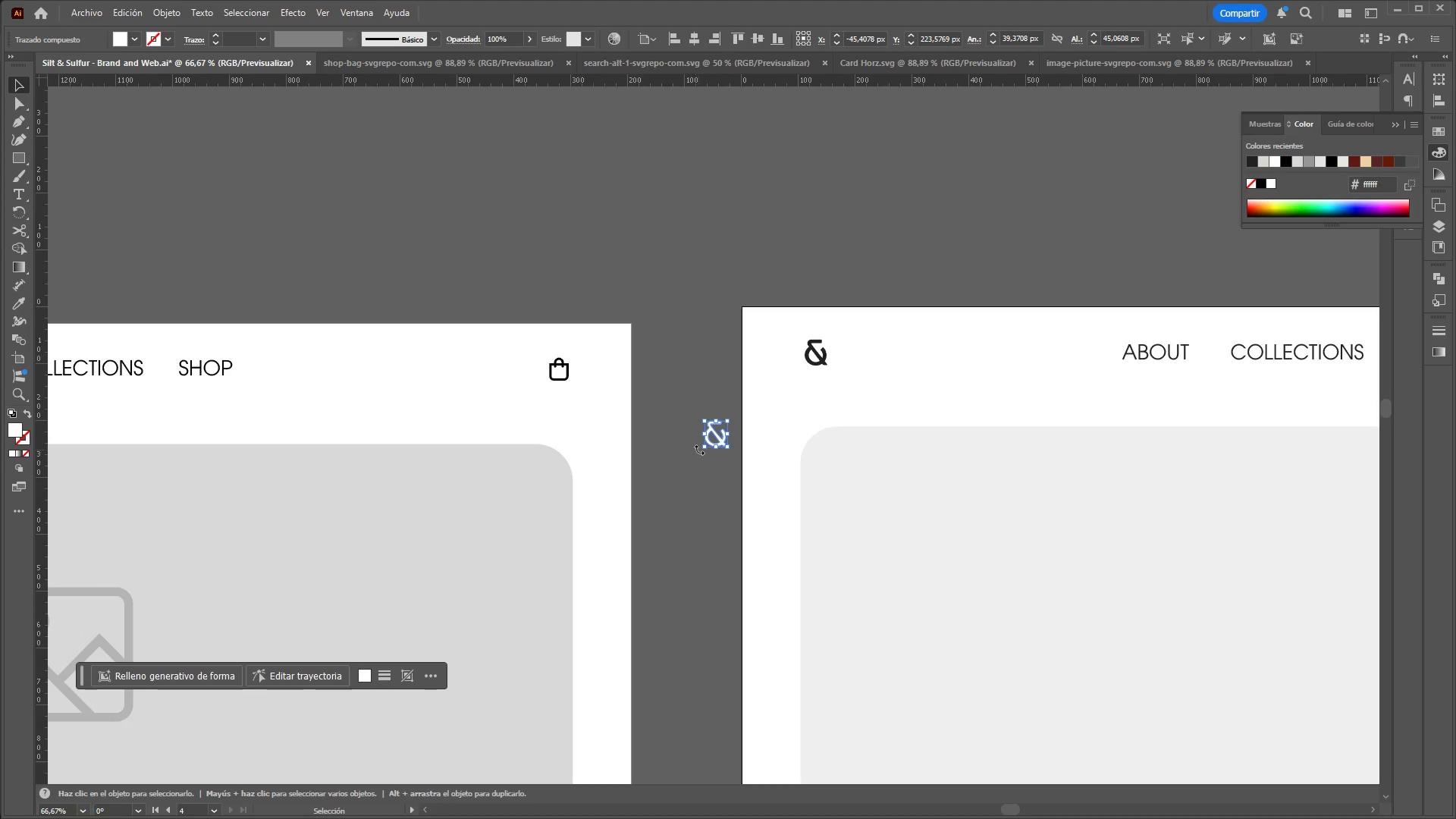 
right_click([714, 432])
 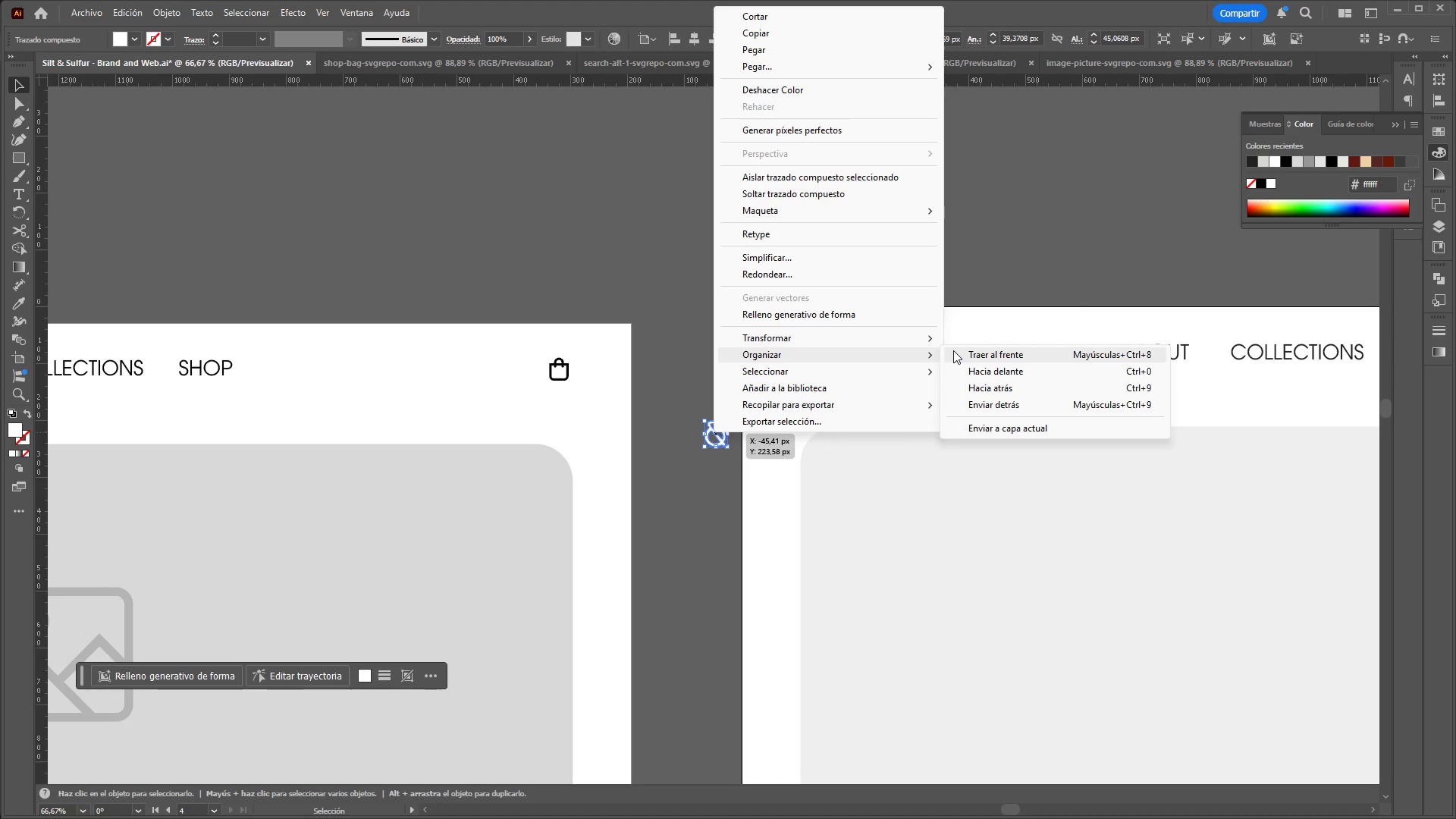 
left_click([853, 421])
 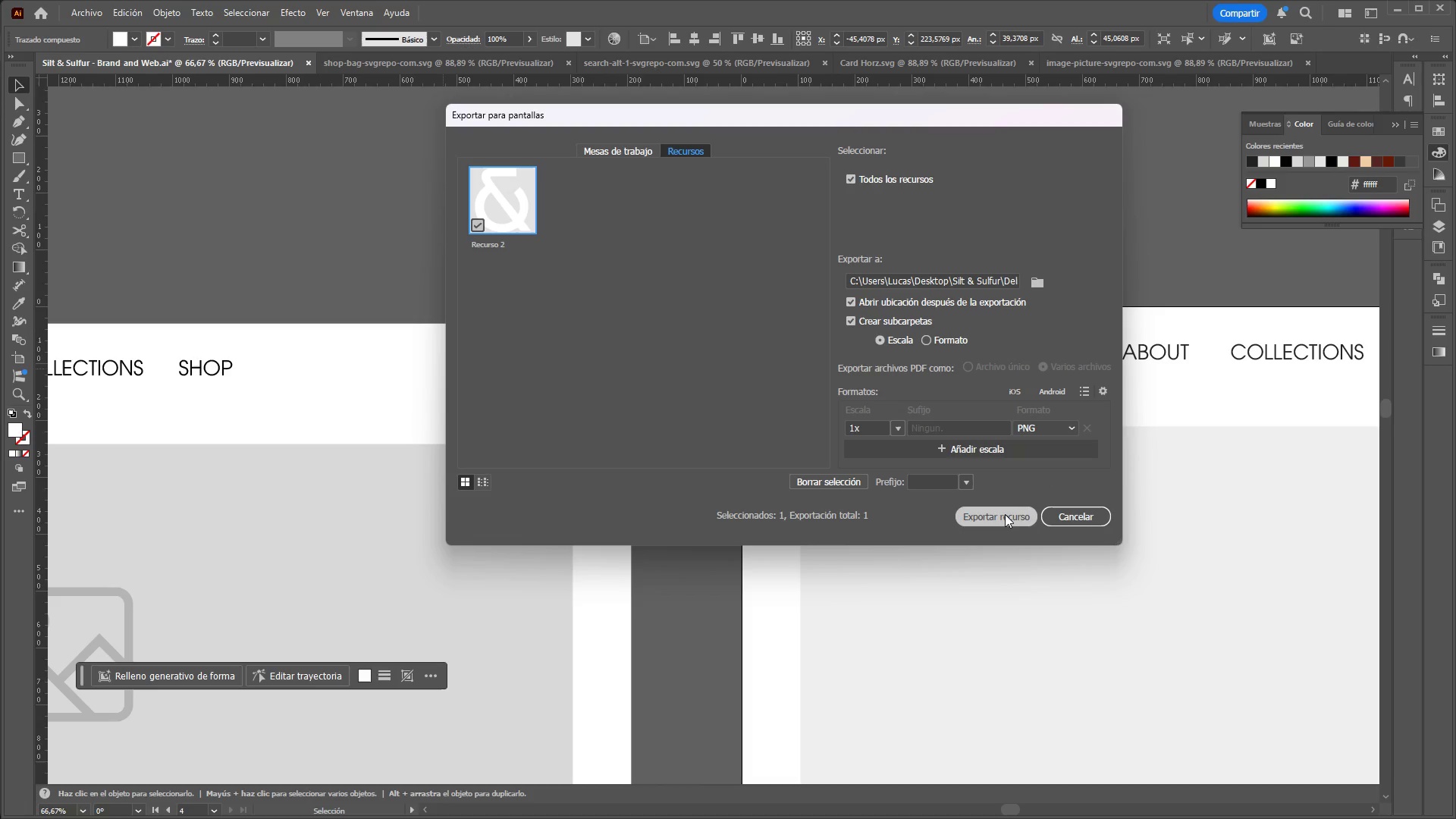 
left_click([1005, 514])
 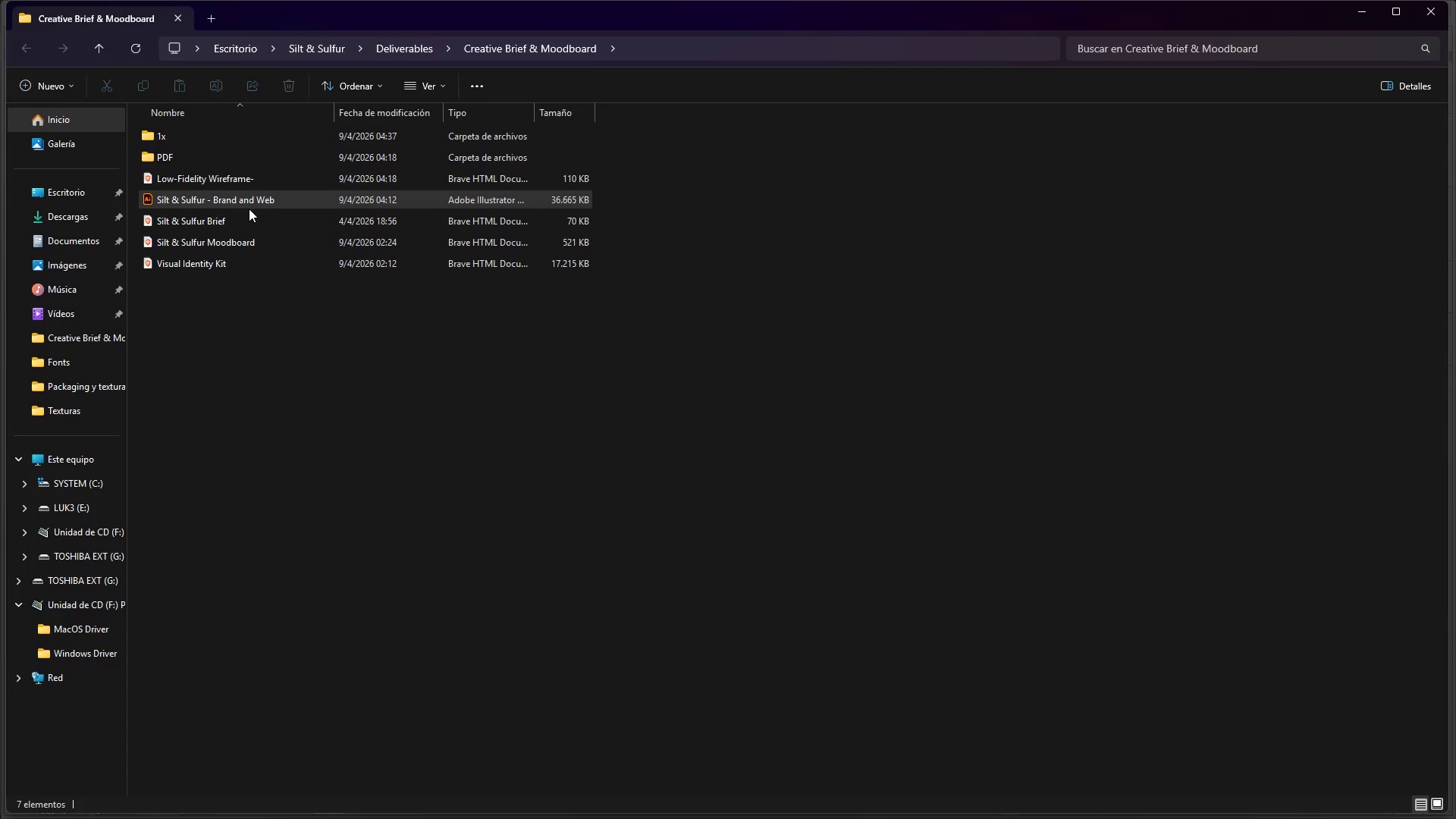 
left_click_drag(start_coordinate=[278, 384], to_coordinate=[270, 356])
 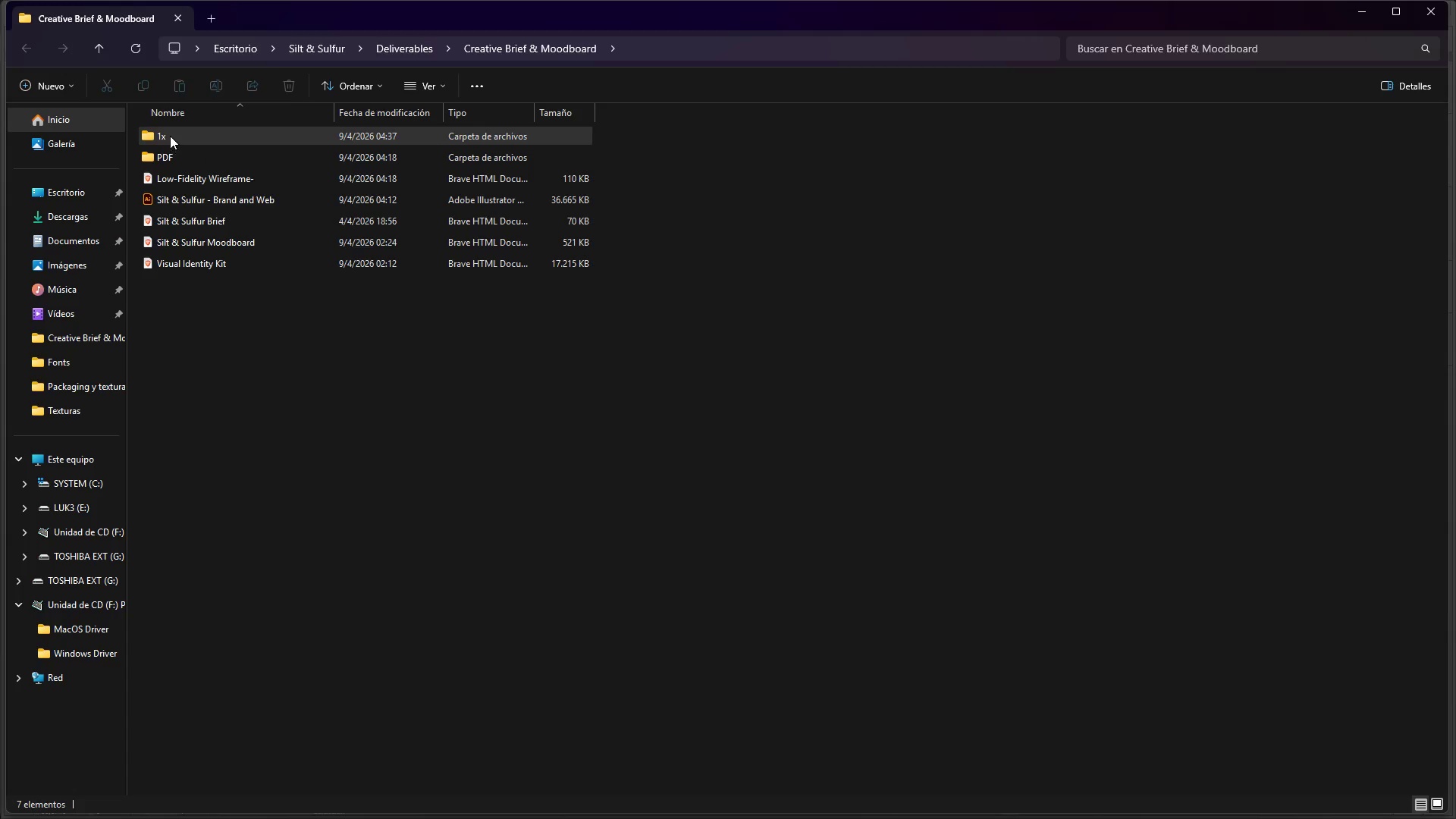 
double_click([170, 136])
 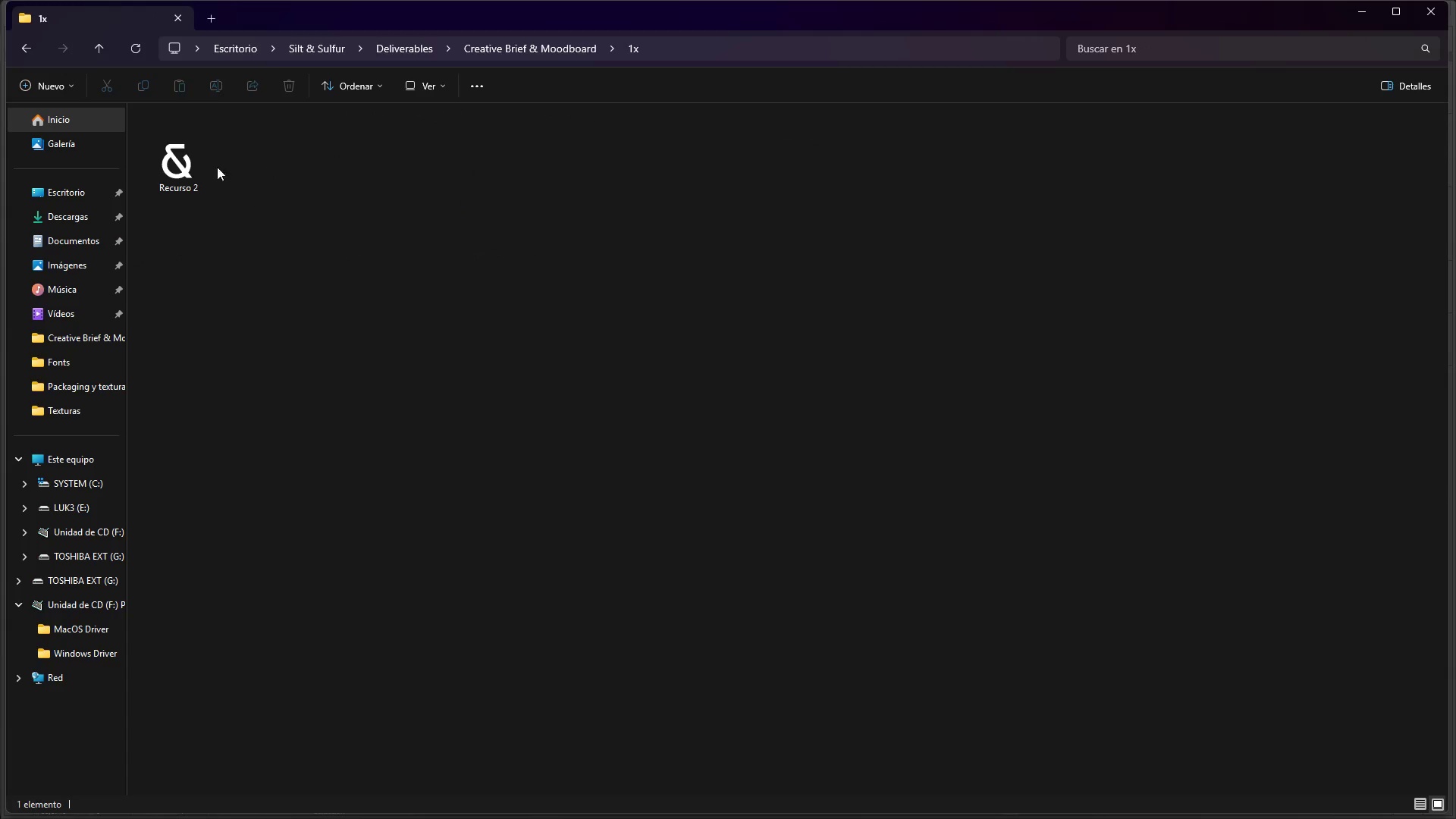 
left_click_drag(start_coordinate=[177, 171], to_coordinate=[682, 407])
 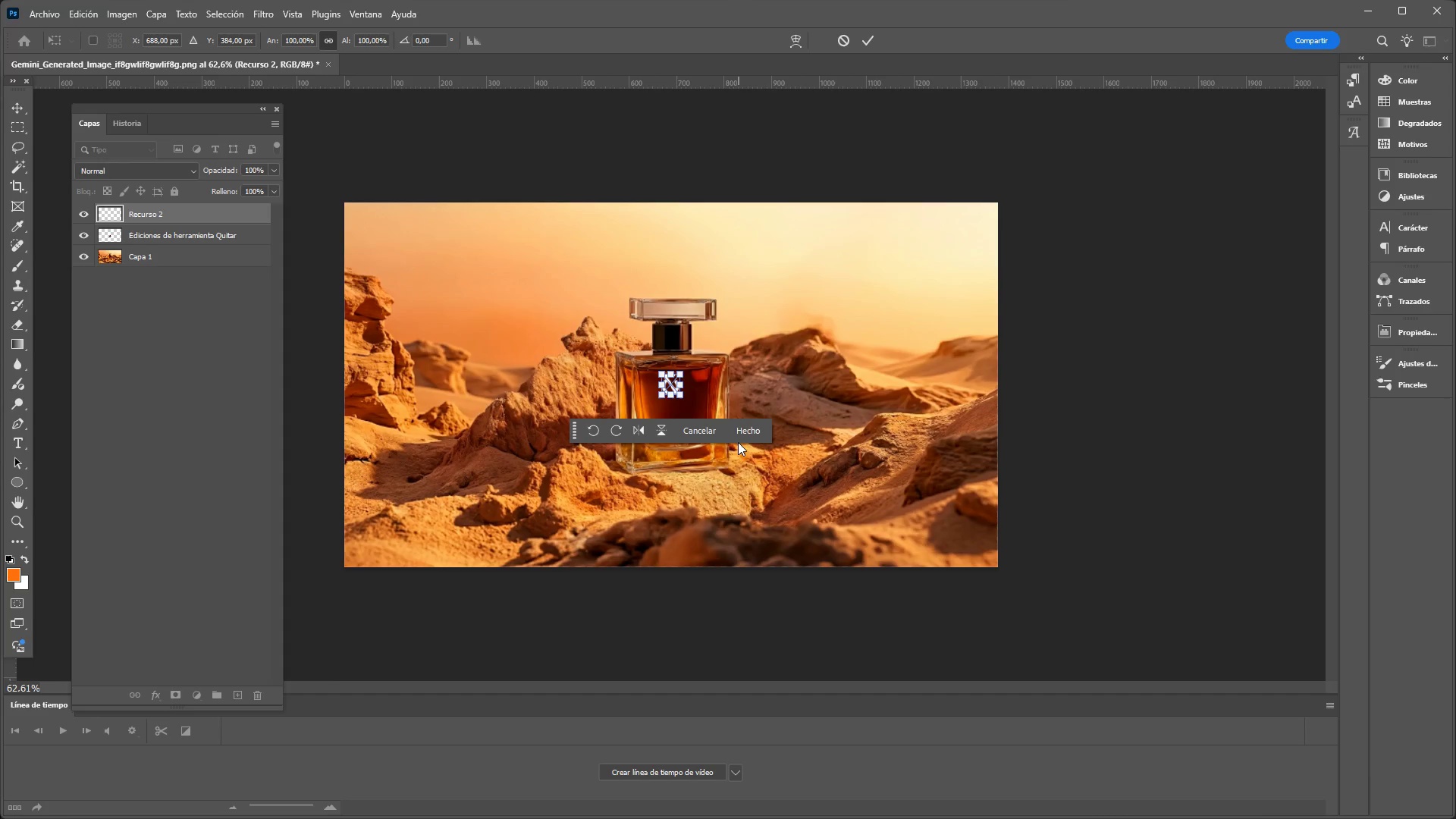 
hold_key(key=ControlLeft, duration=0.62)
hold_key(key=AltLeft, duration=0.56)
scroll: coordinate [682, 383], scroll_direction: up, amount: 3.0
 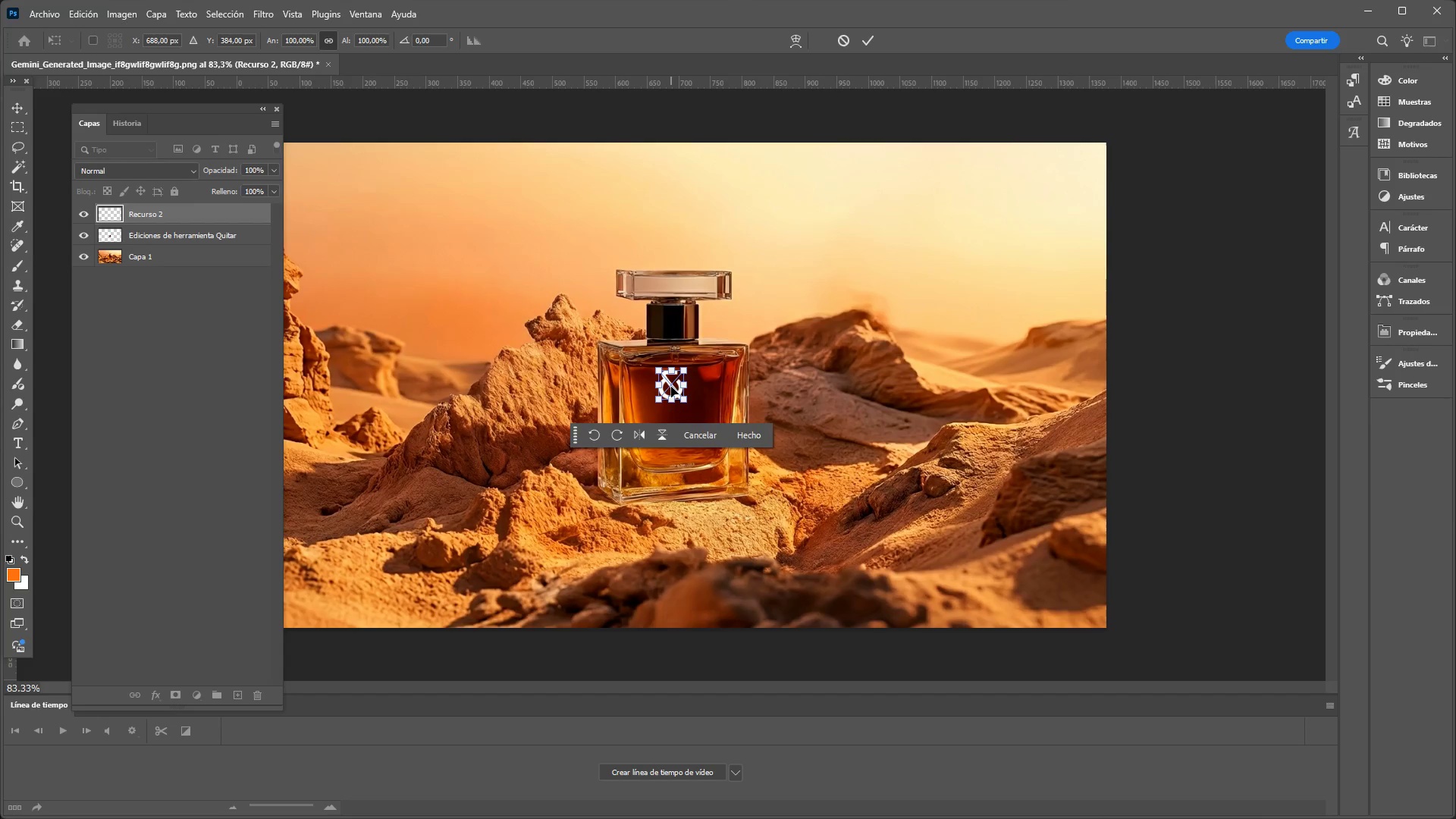 
left_click_drag(start_coordinate=[671, 387], to_coordinate=[674, 417])
 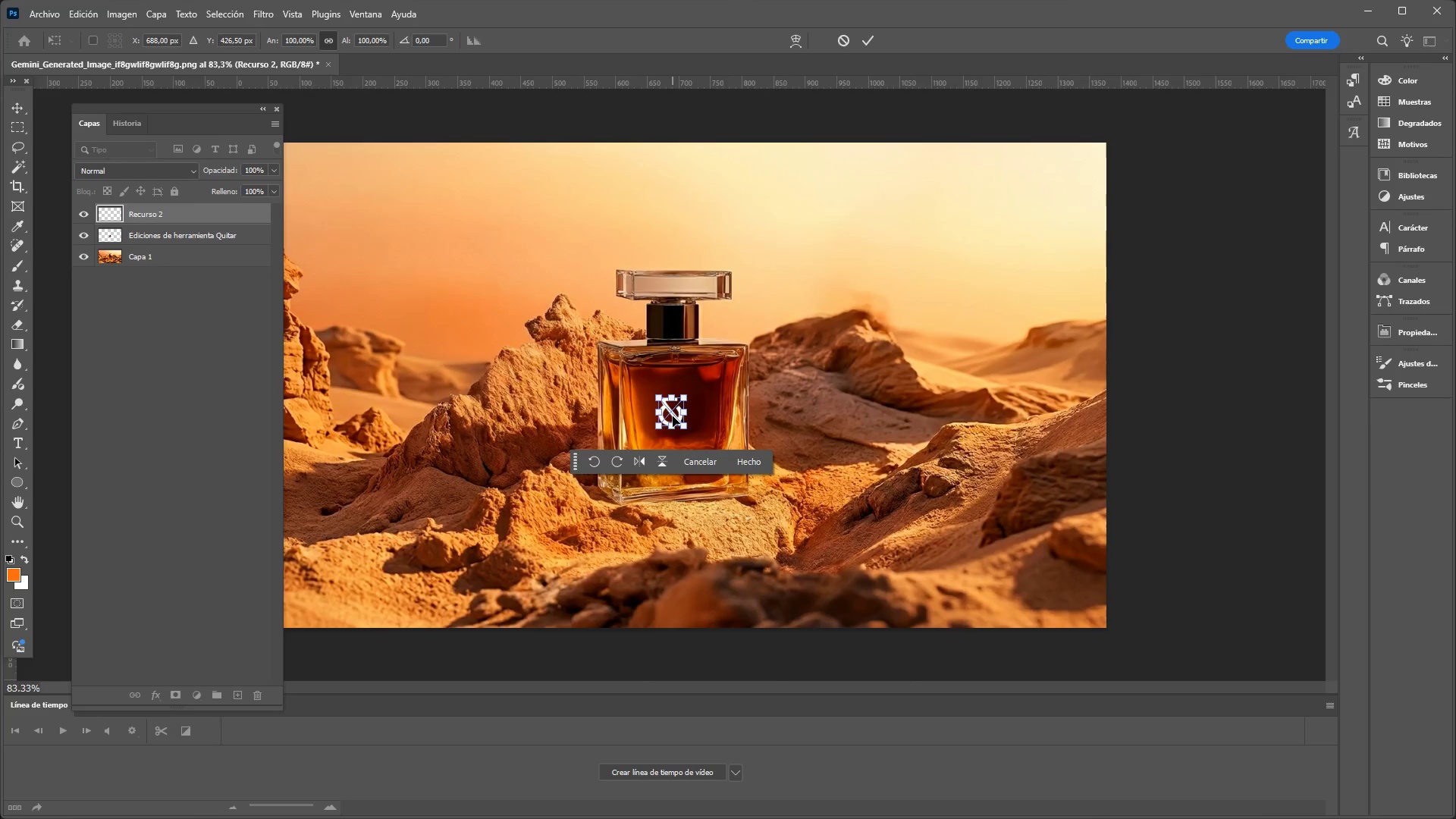 
hold_key(key=ControlLeft, duration=0.7)
 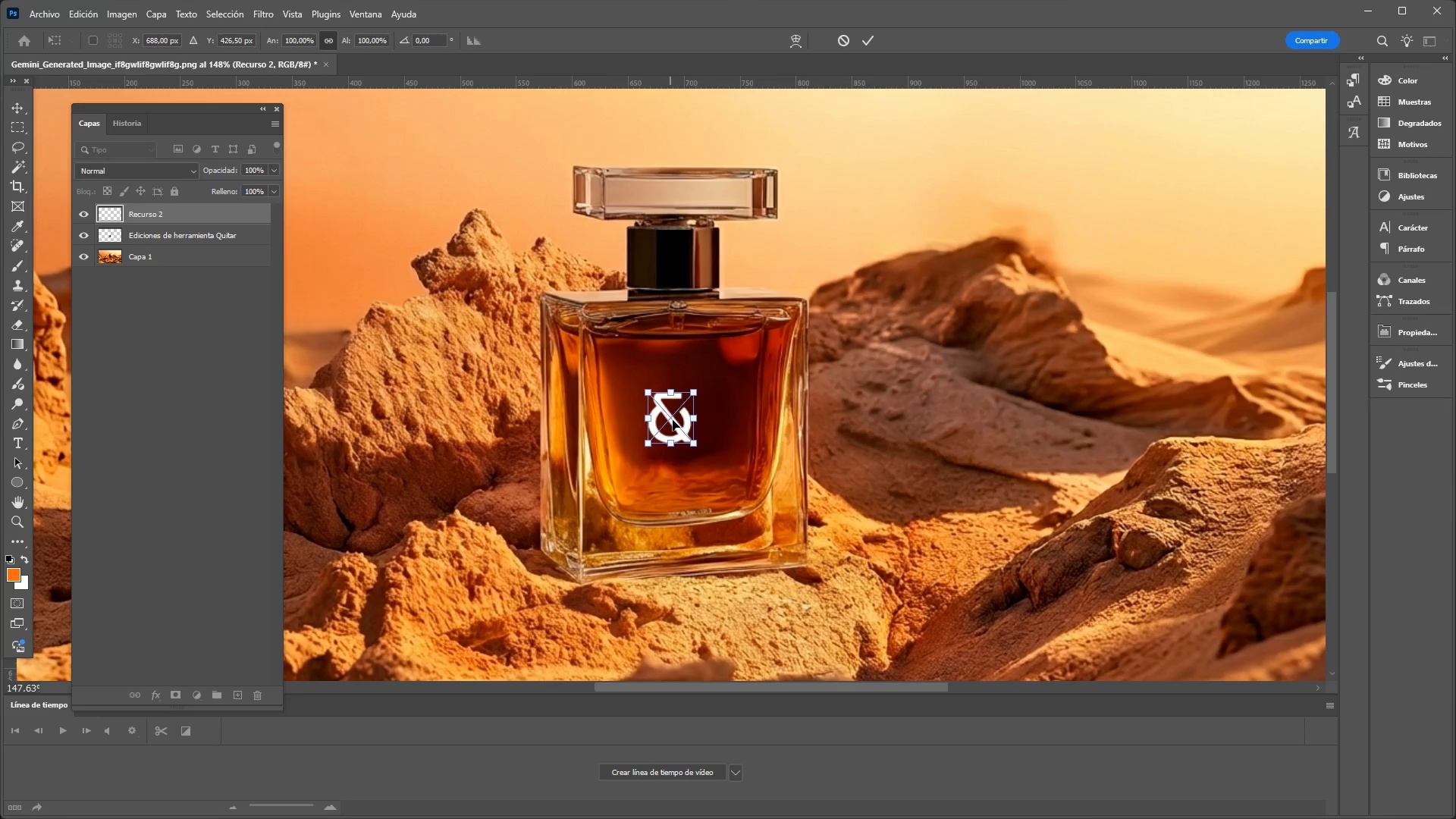 
hold_key(key=AltLeft, duration=0.64)
 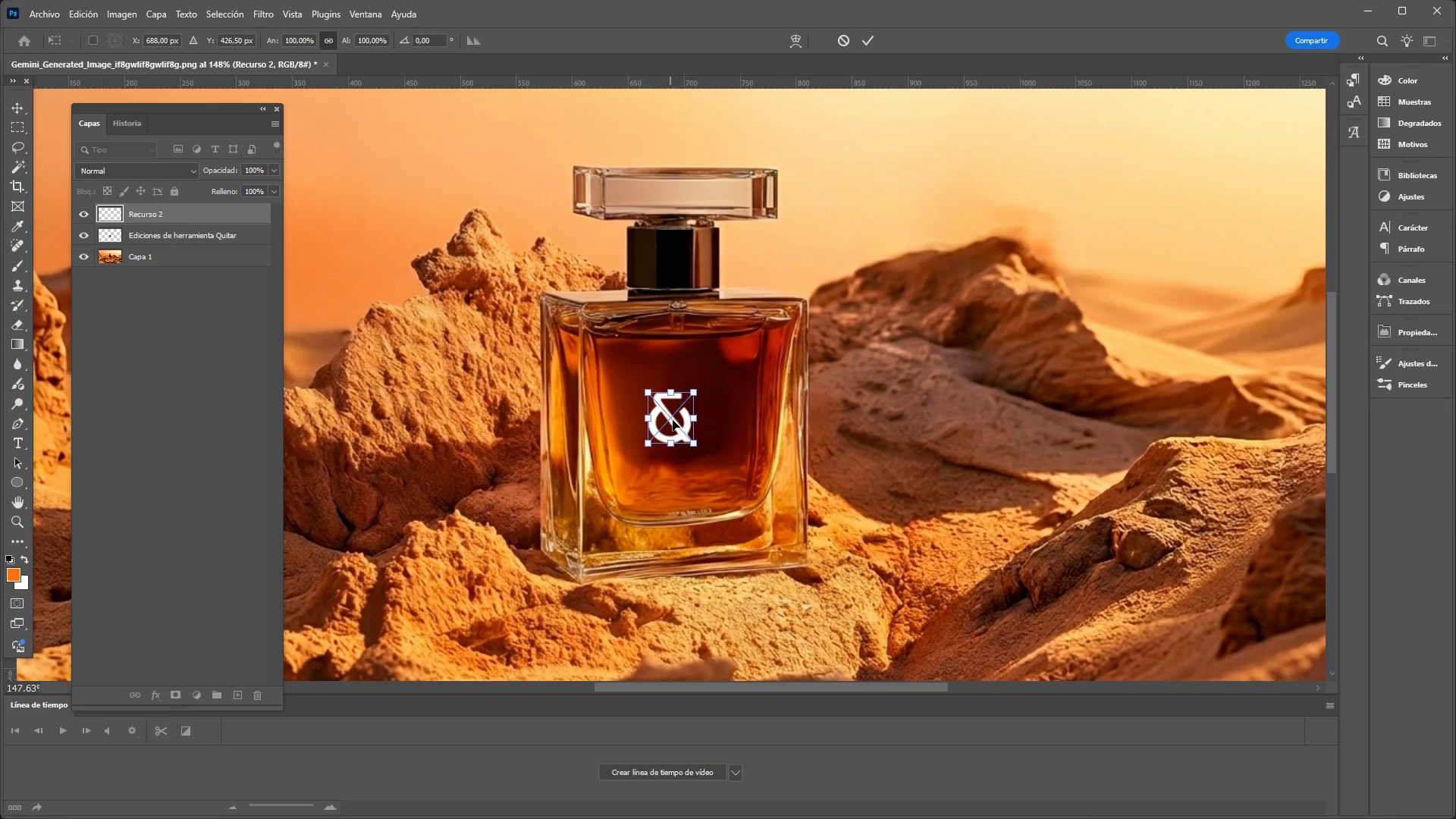 
left_click_drag(start_coordinate=[670, 420], to_coordinate=[681, 419])
 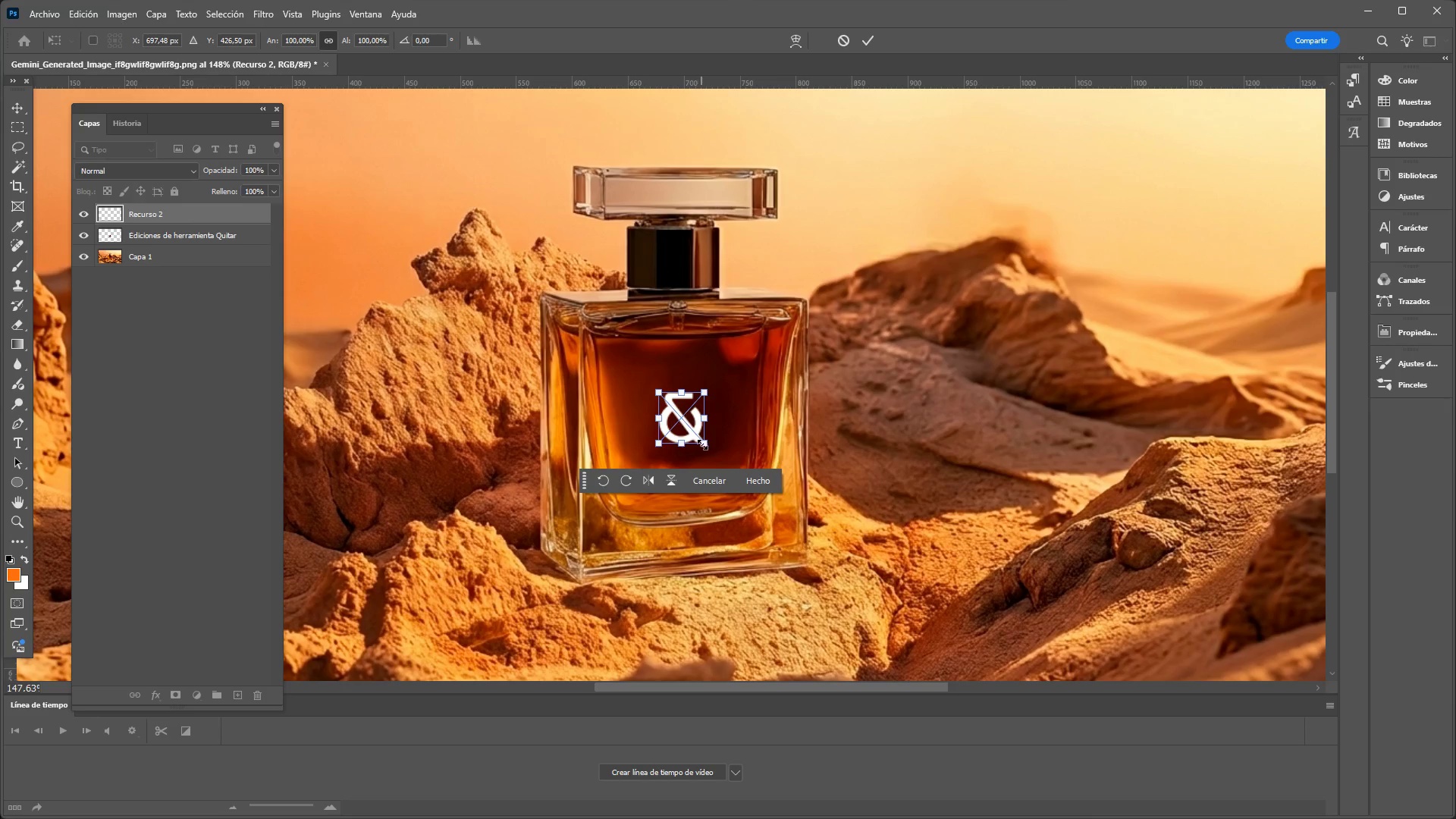 
scroll: coordinate [671, 414], scroll_direction: up, amount: 6.0
 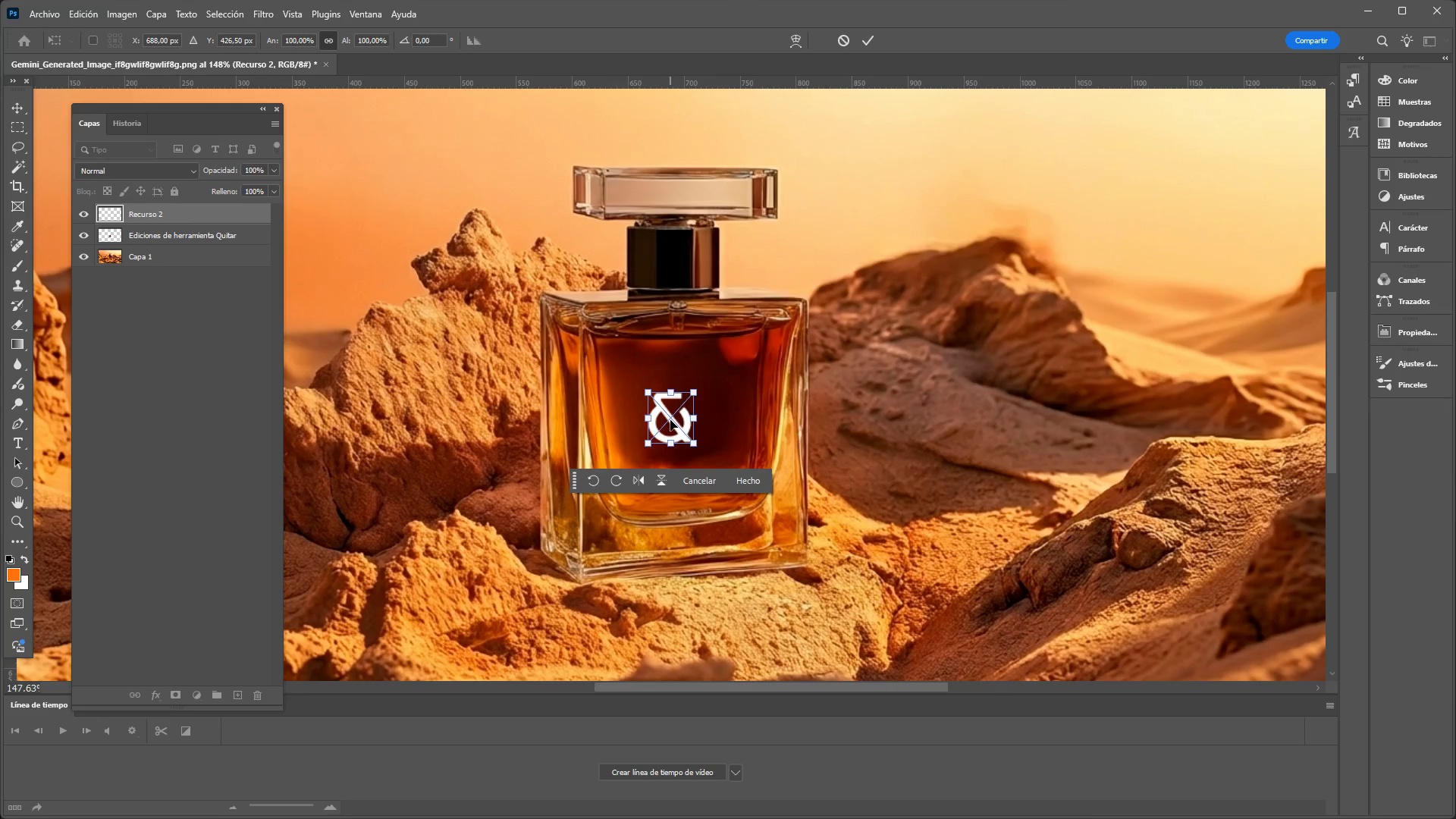 
left_click_drag(start_coordinate=[703, 445], to_coordinate=[713, 453])
 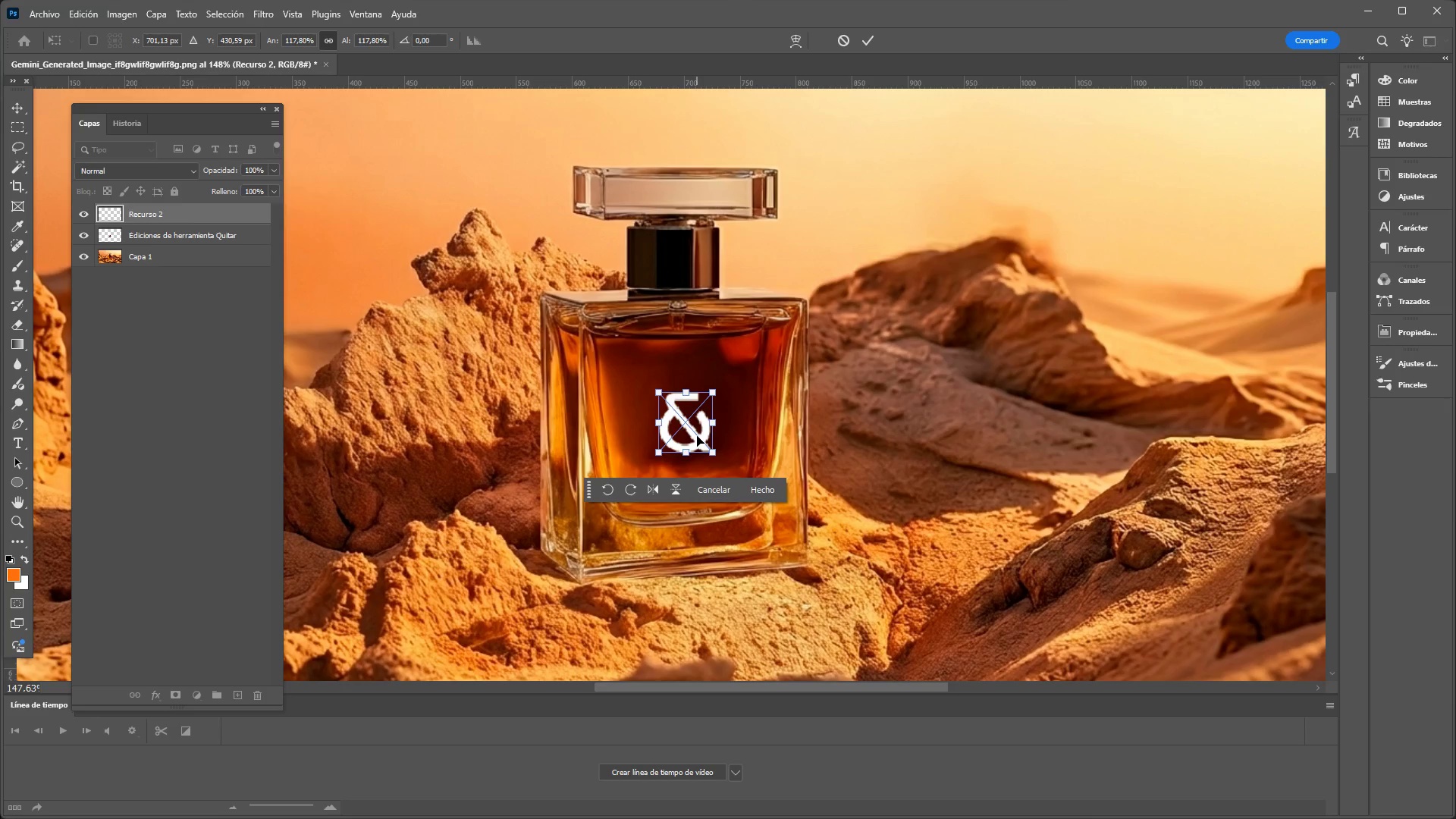 
left_click_drag(start_coordinate=[697, 436], to_coordinate=[694, 431])
 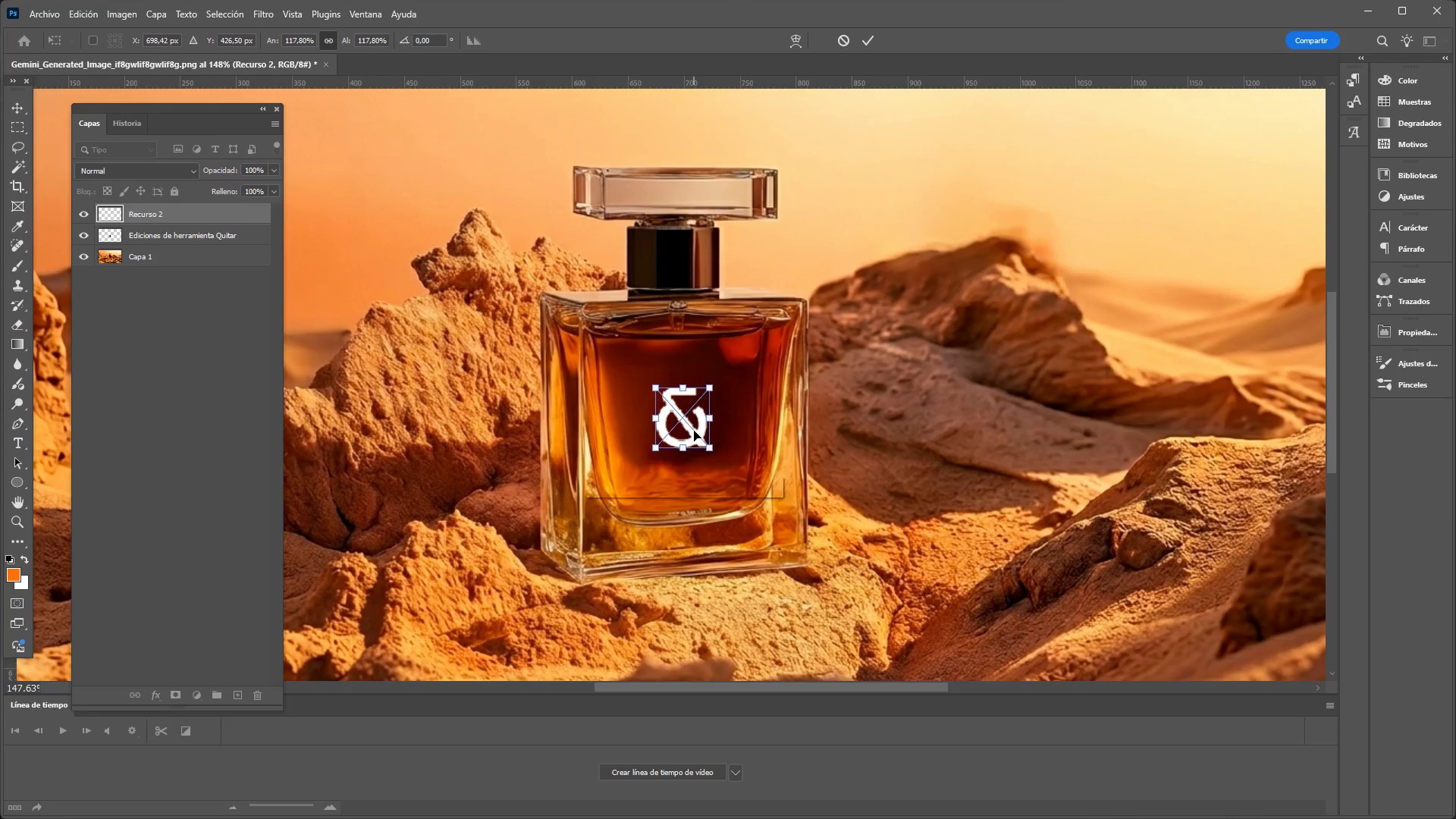 
double_click([694, 431])
 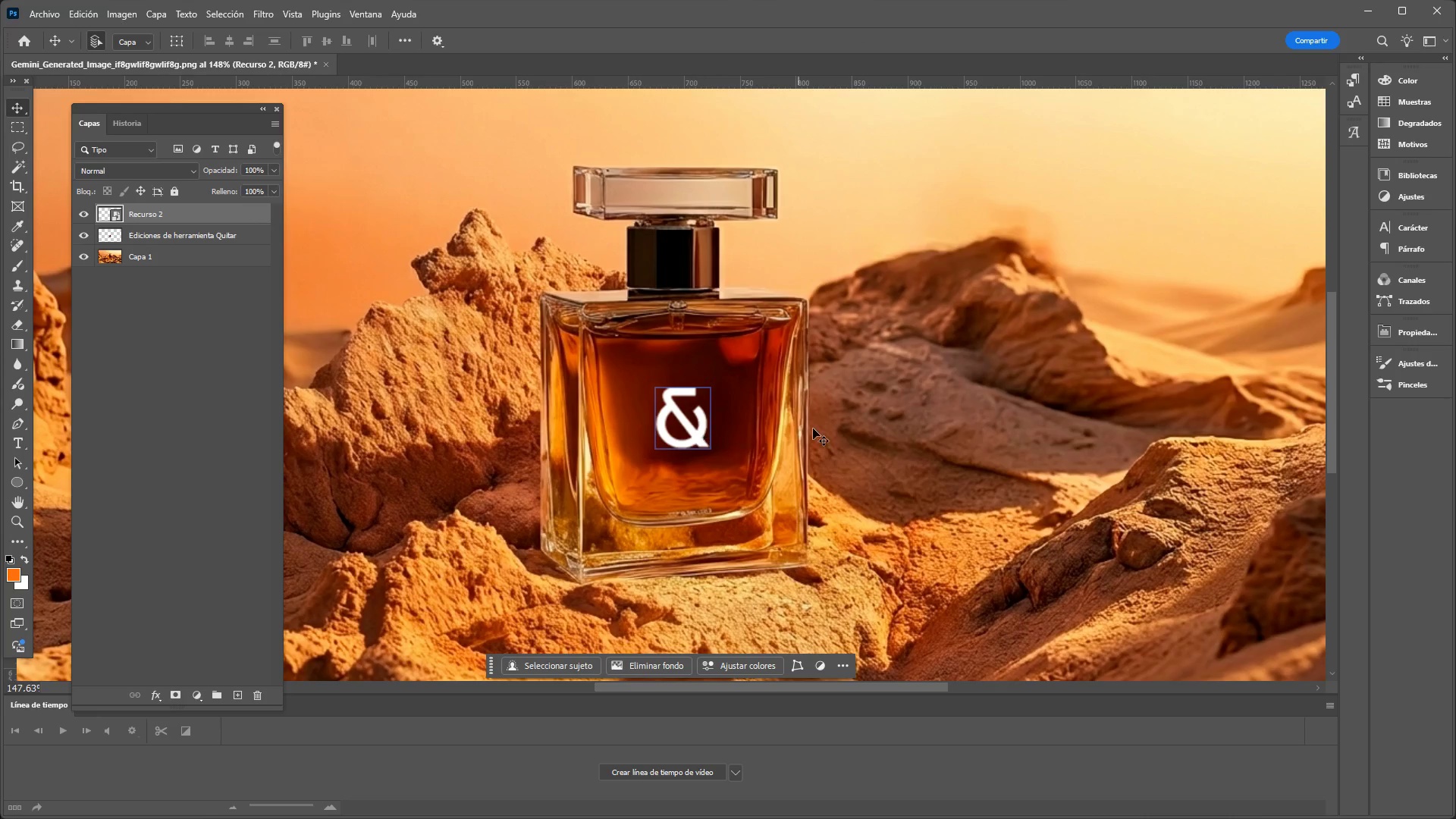 
hold_key(key=ControlLeft, duration=2.31)
hold_key(key=AltLeft, duration=1.5)
hold_key(key=AltLeft, duration=0.77)
scroll: coordinate [674, 414], scroll_direction: down, amount: 7.0
 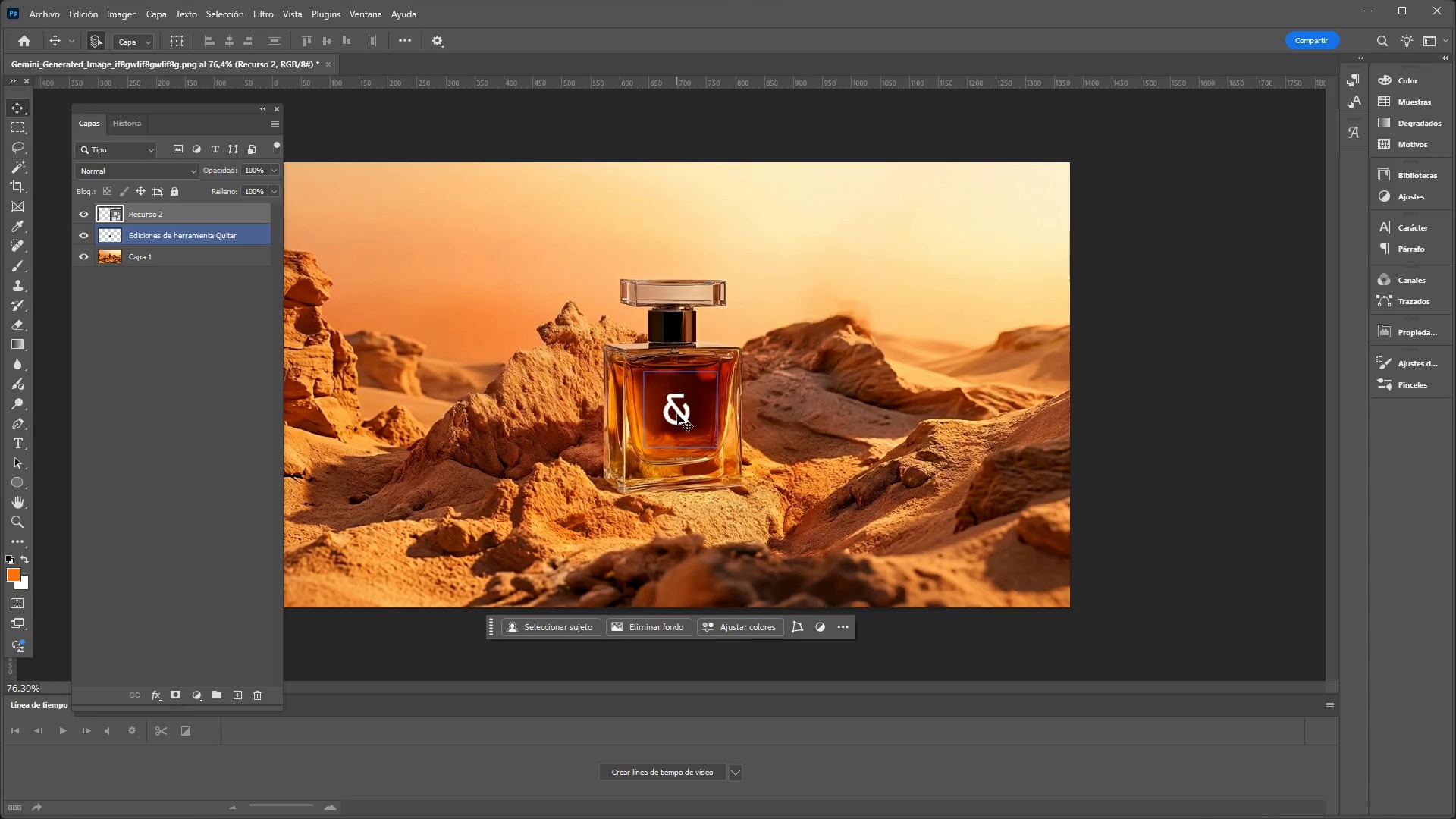 
left_click([680, 415])
 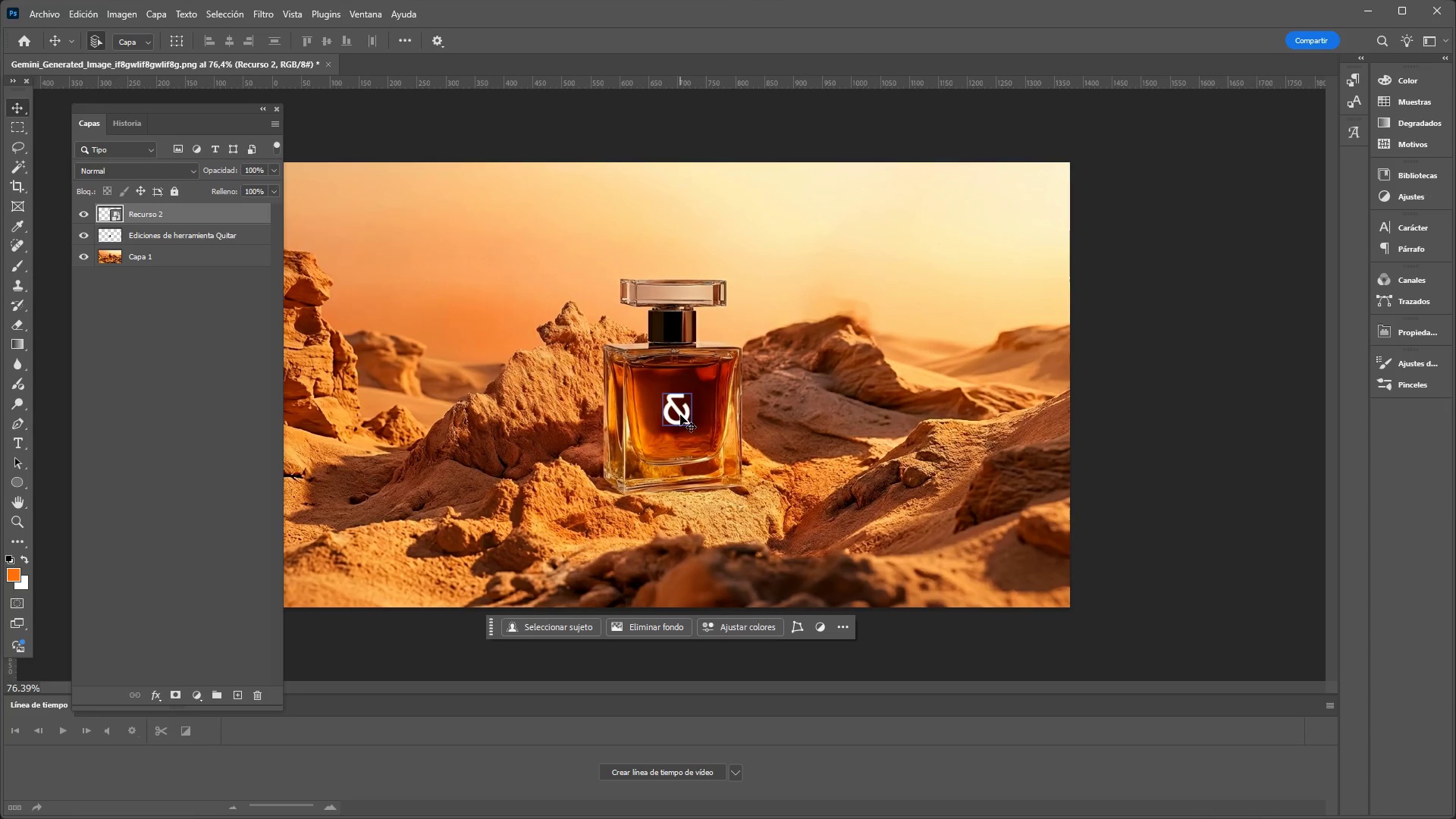 
scroll: coordinate [680, 415], scroll_direction: up, amount: 1.0
 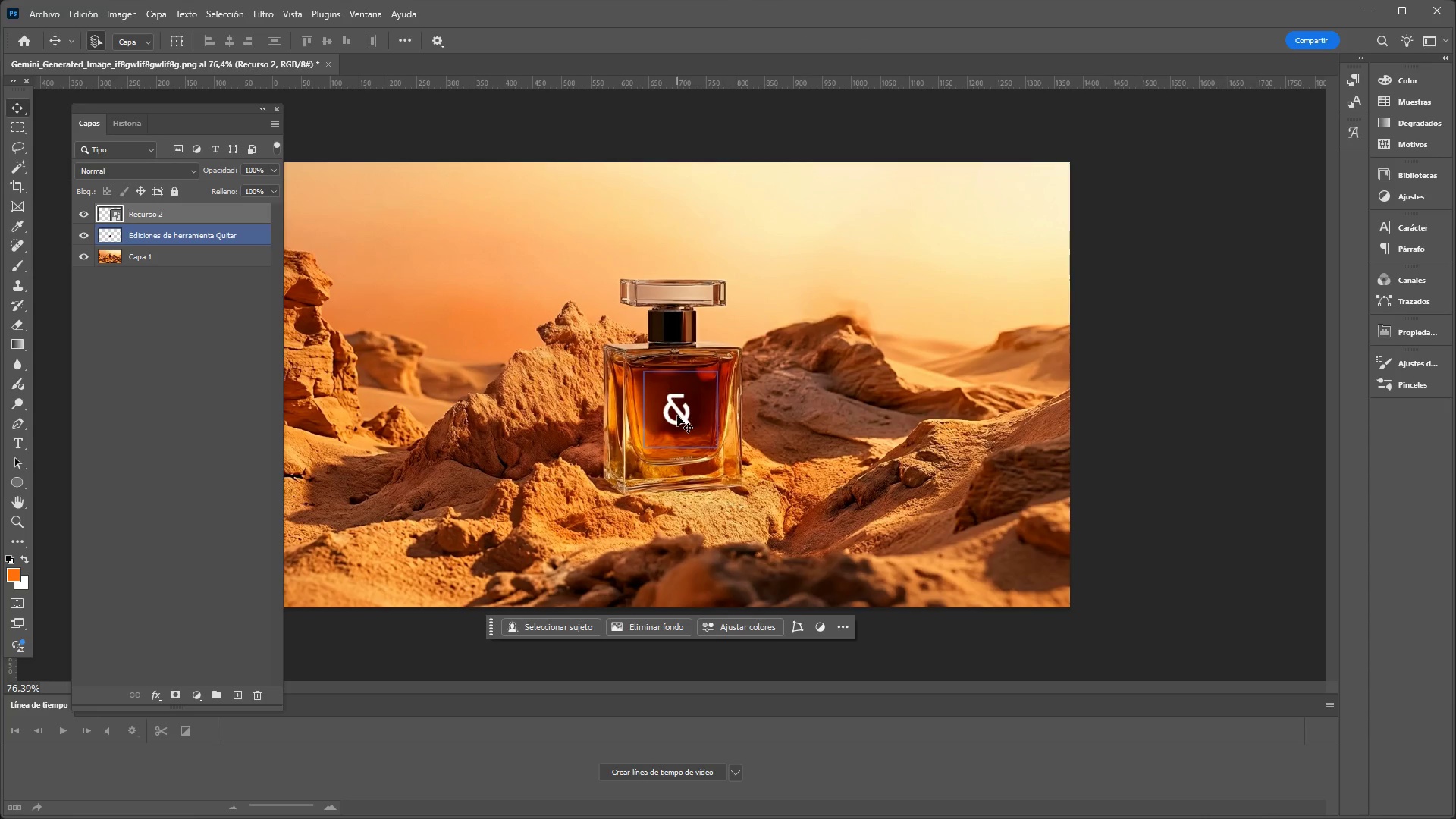 
left_click([133, 357])
 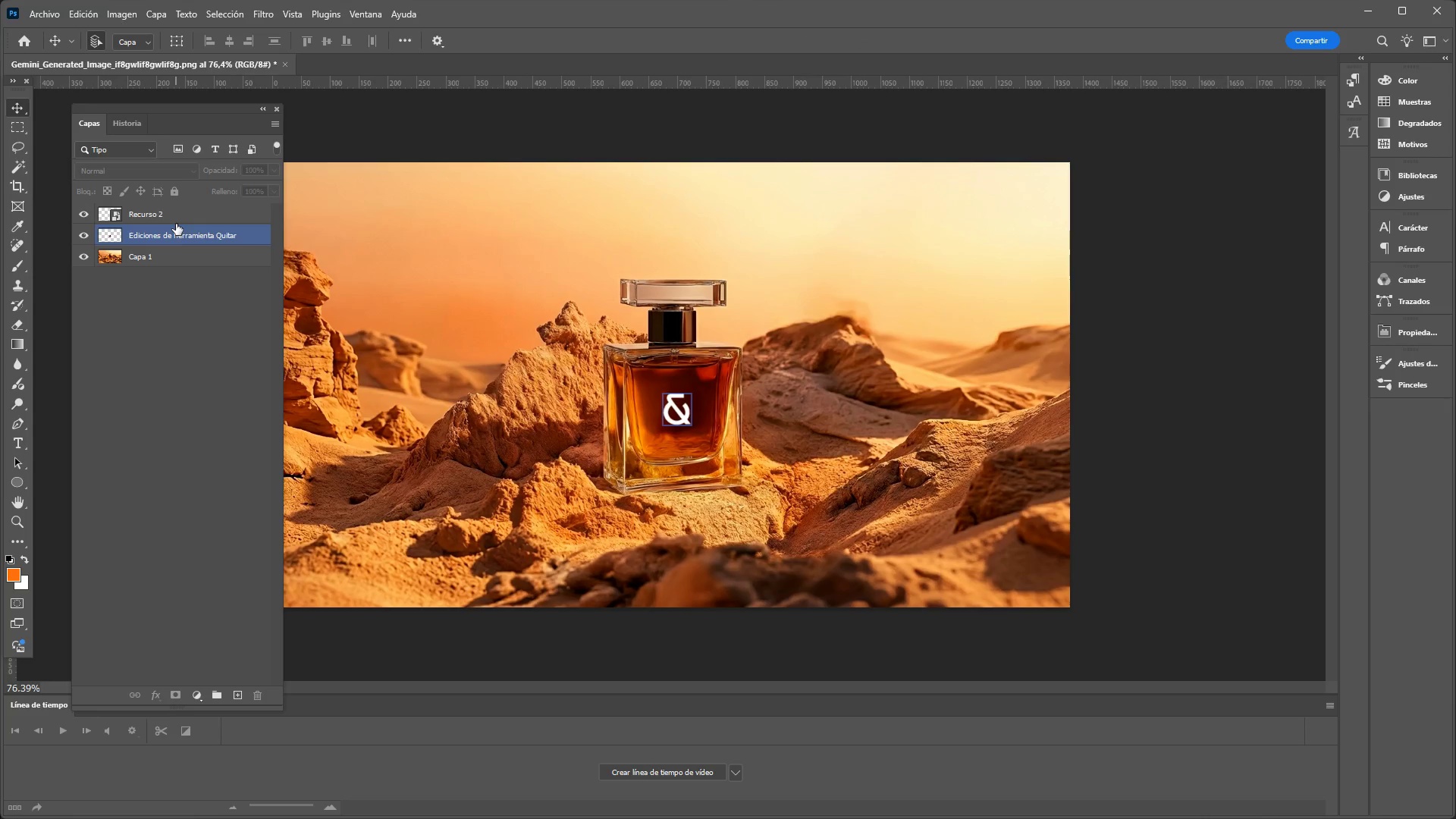 
left_click([176, 224])
 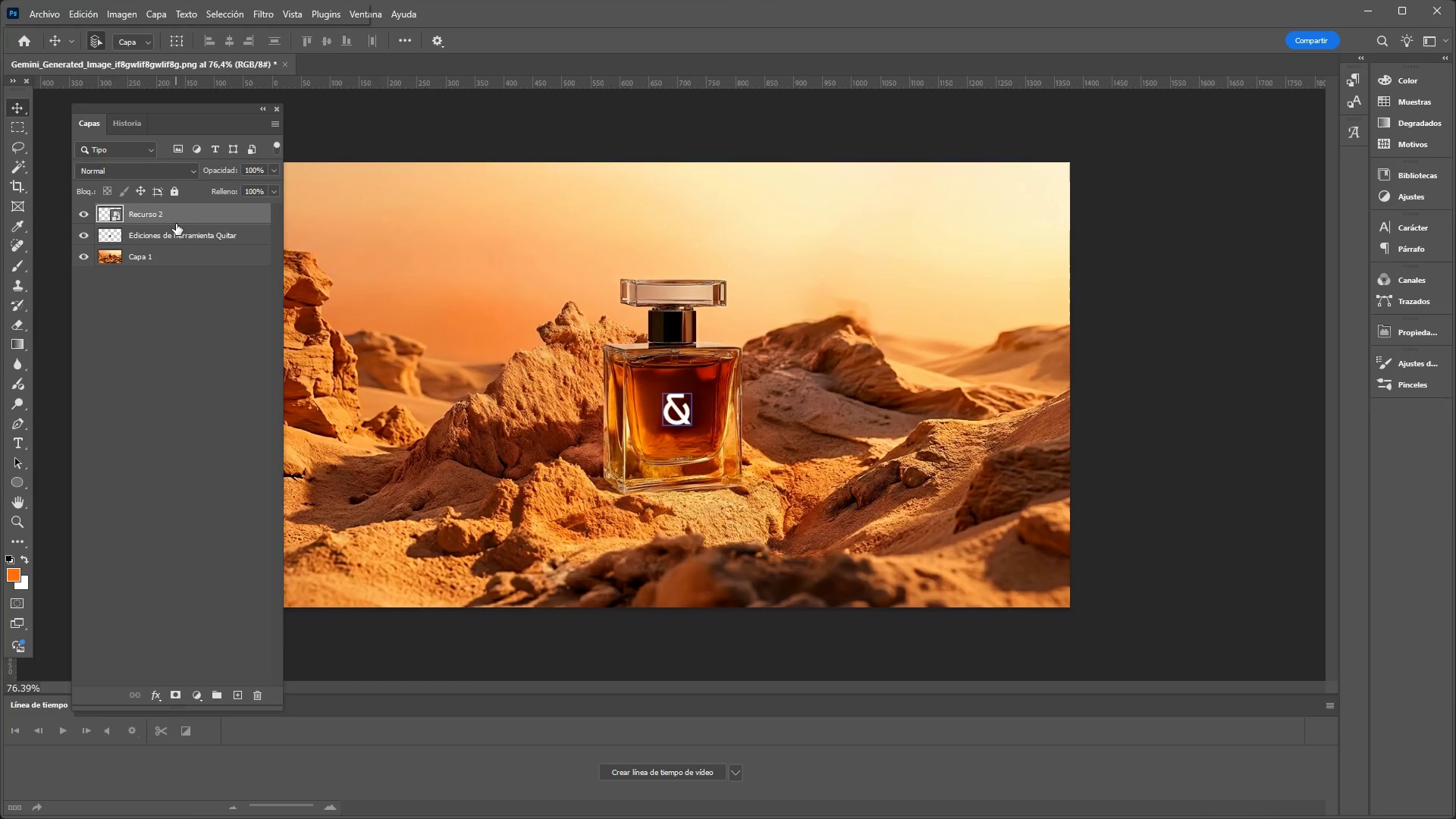 
right_click([176, 224])
 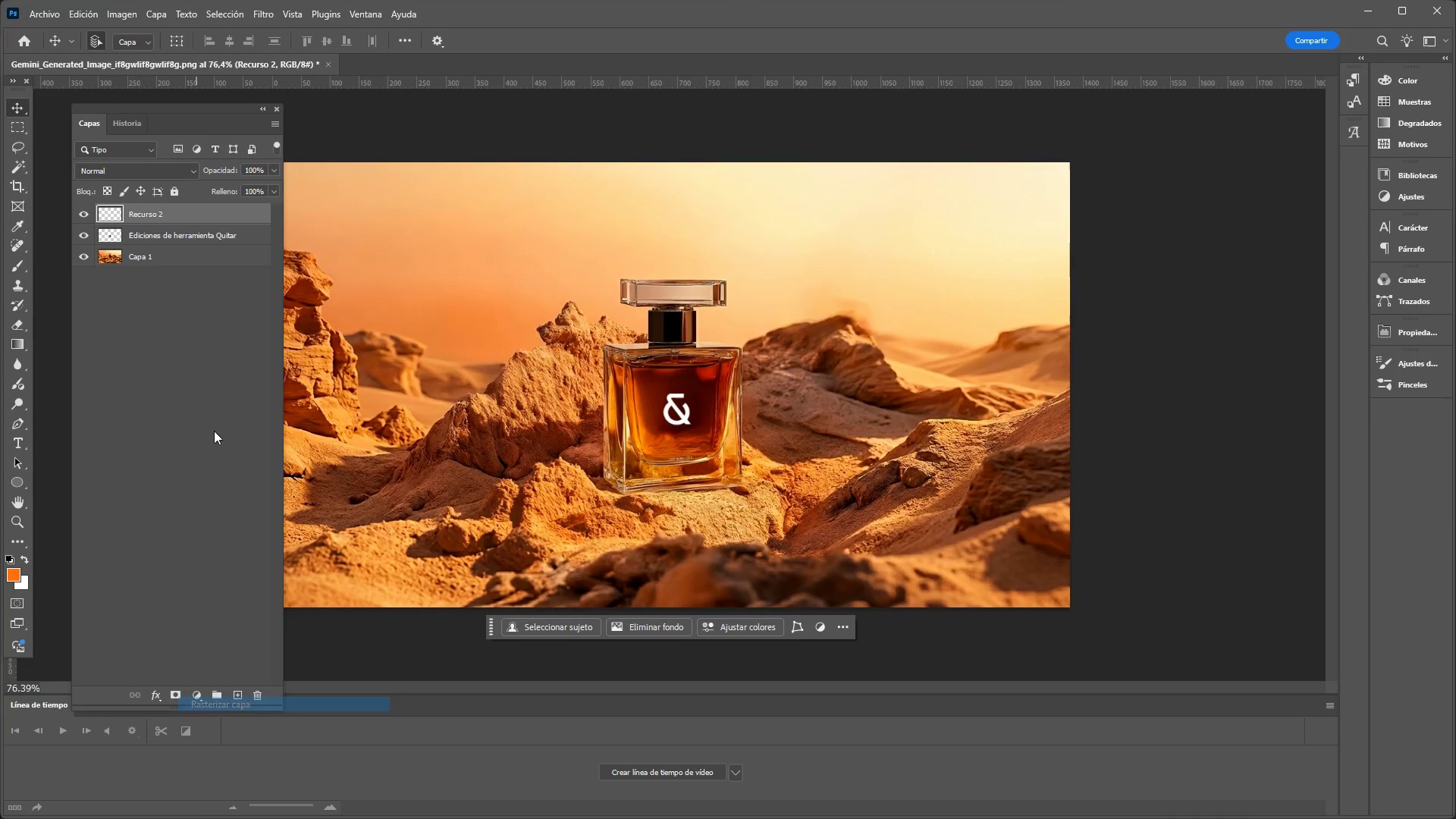 
key(Control+T)
 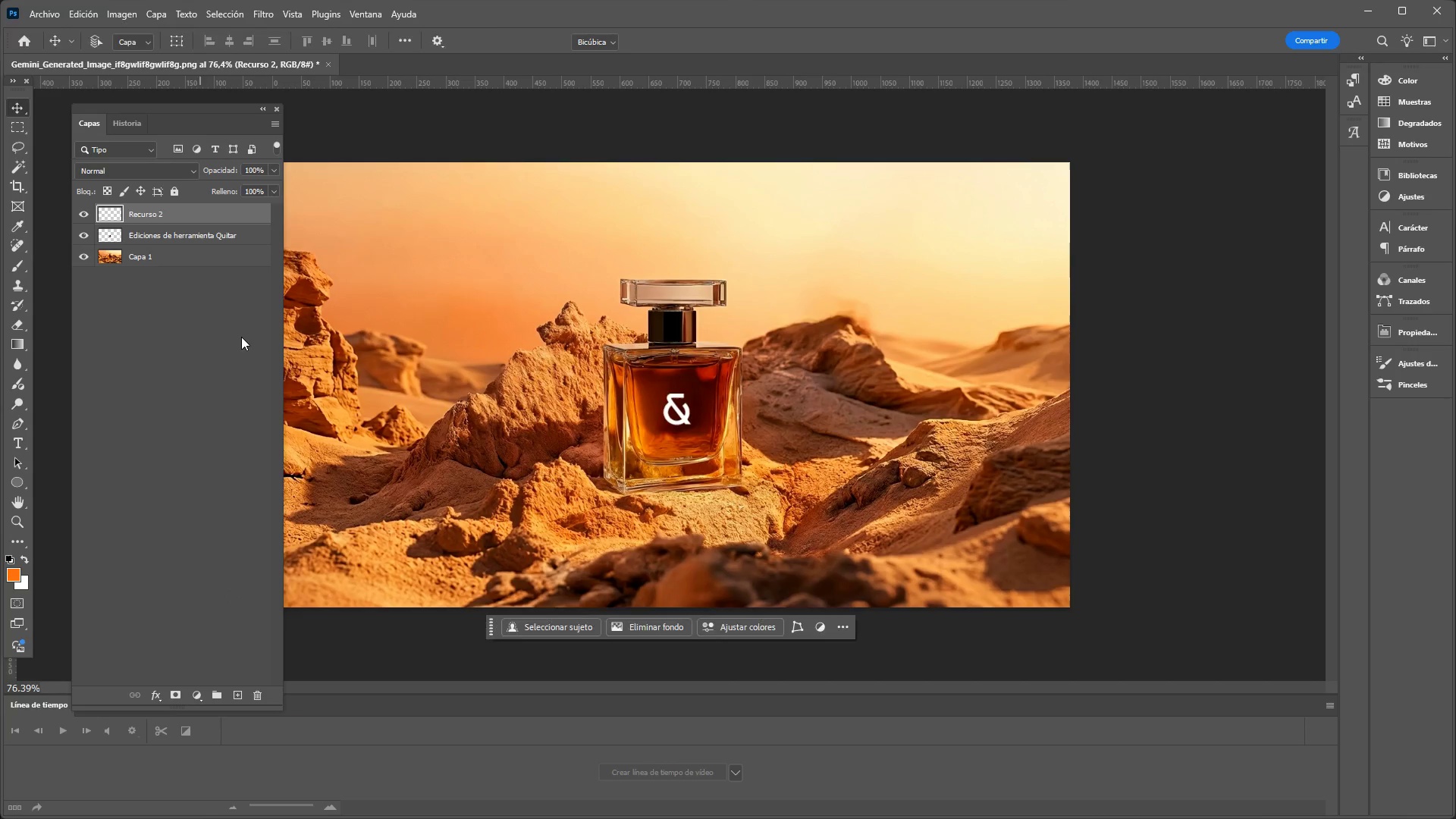 
key(Control+T)
 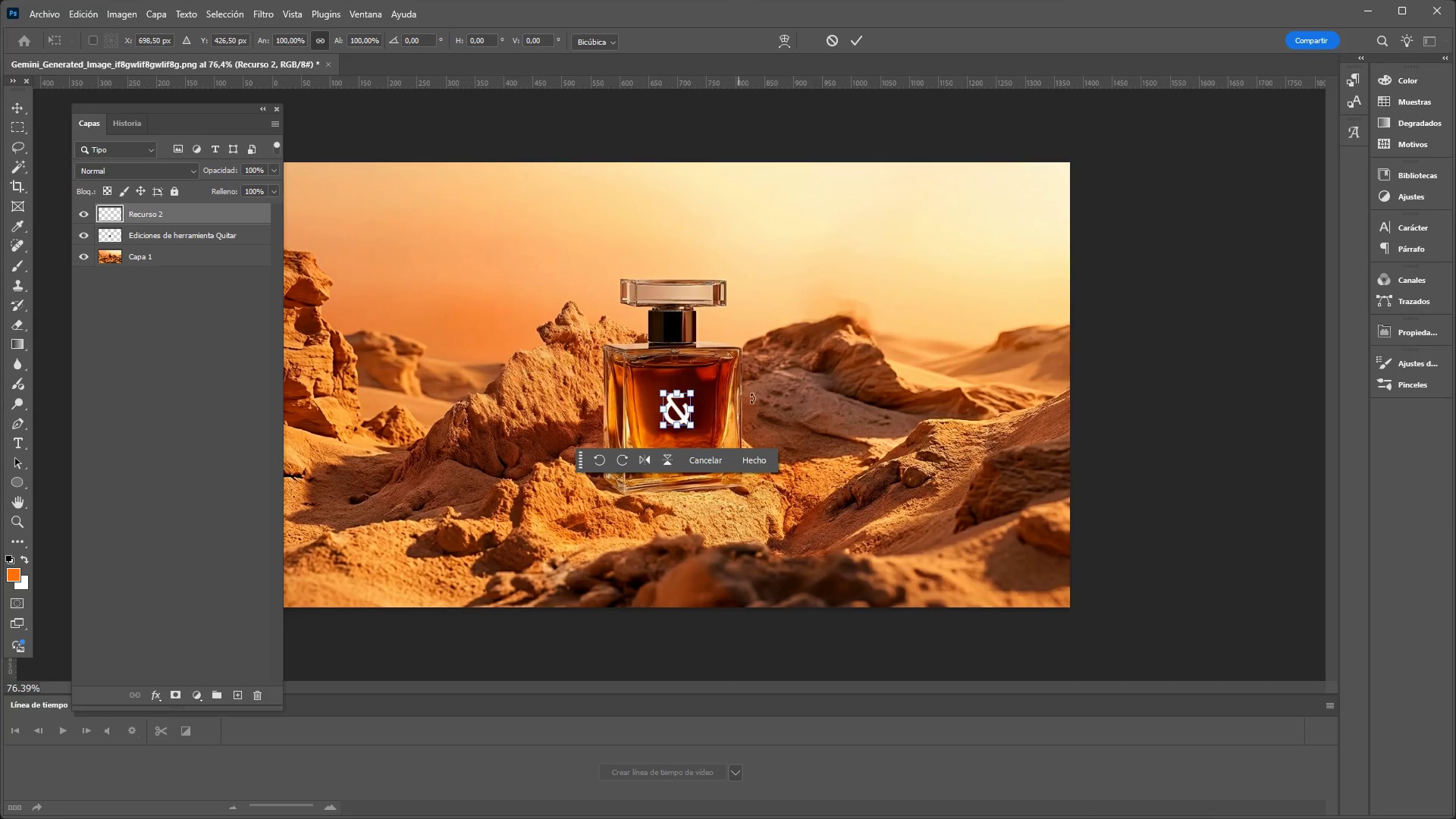 
hold_key(key=ControlLeft, duration=1.02)
hold_key(key=AltLeft, duration=8.22)
scroll: coordinate [693, 413], scroll_direction: up, amount: 8.0
 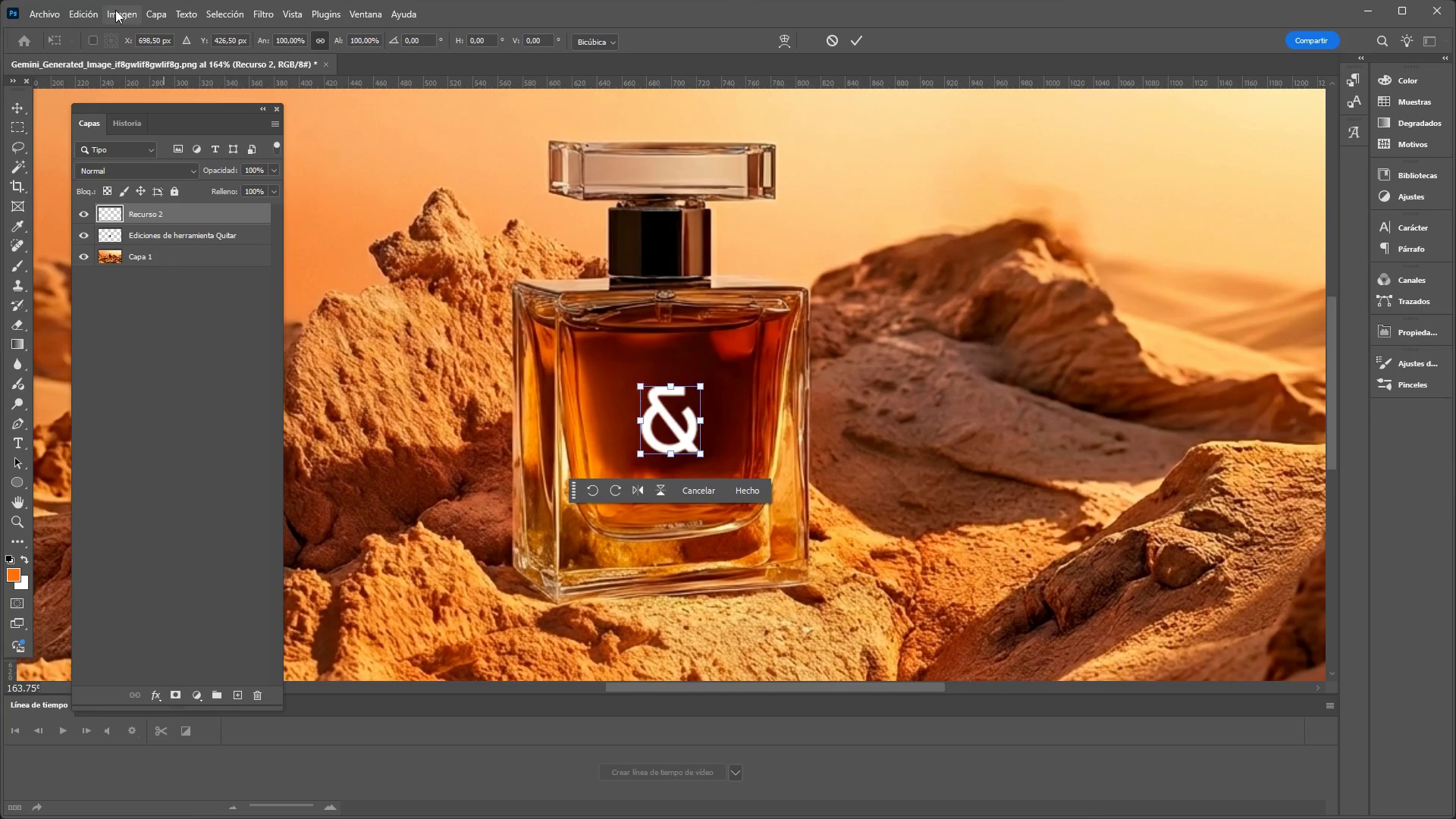 
left_click([113, 9])
 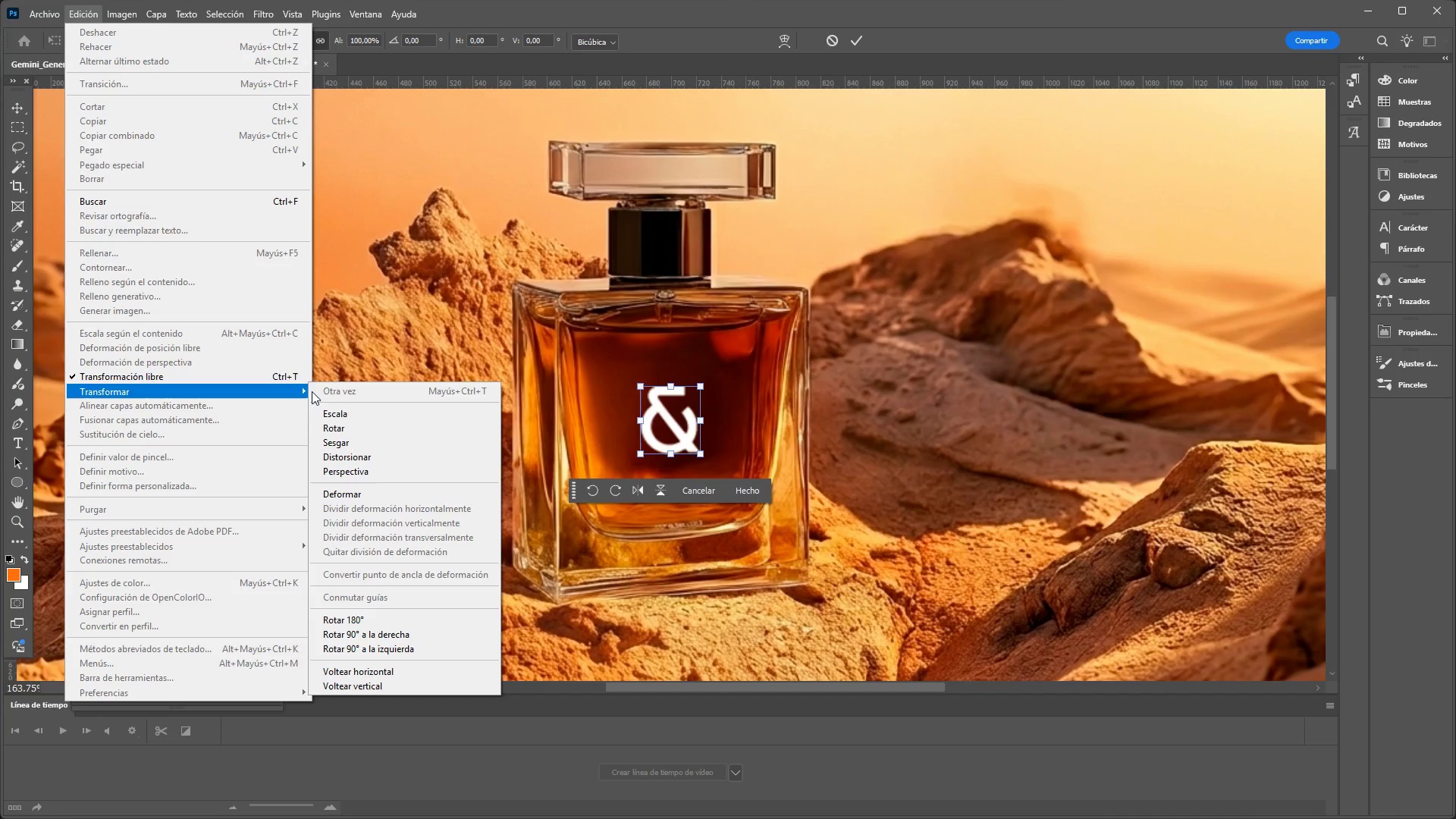 
hold_key(key=ControlLeft, duration=0.69)
hold_key(key=AltLeft, duration=0.62)
scroll: coordinate [694, 404], scroll_direction: up, amount: 3.0
 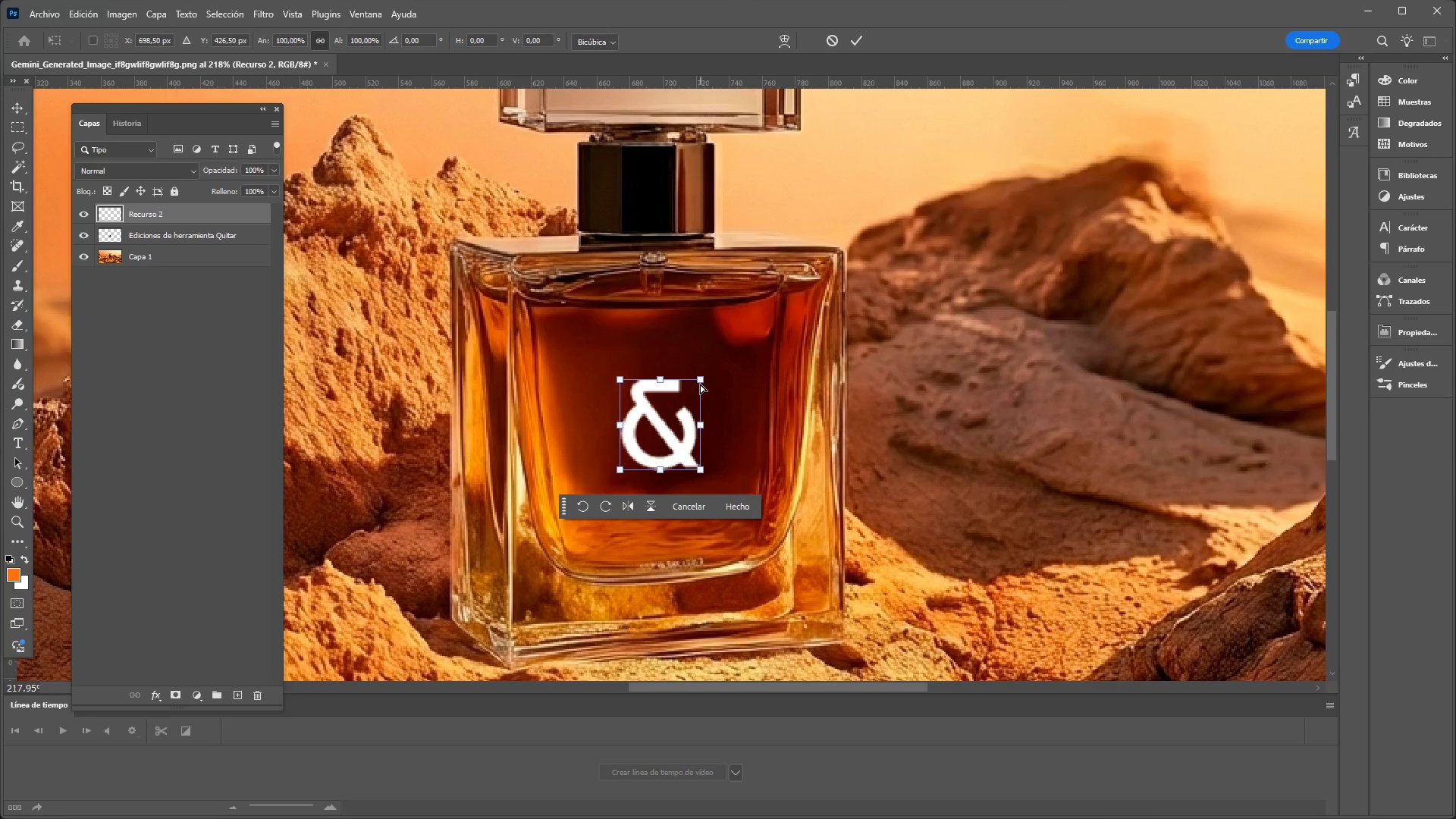 
left_click_drag(start_coordinate=[699, 383], to_coordinate=[695, 381])
 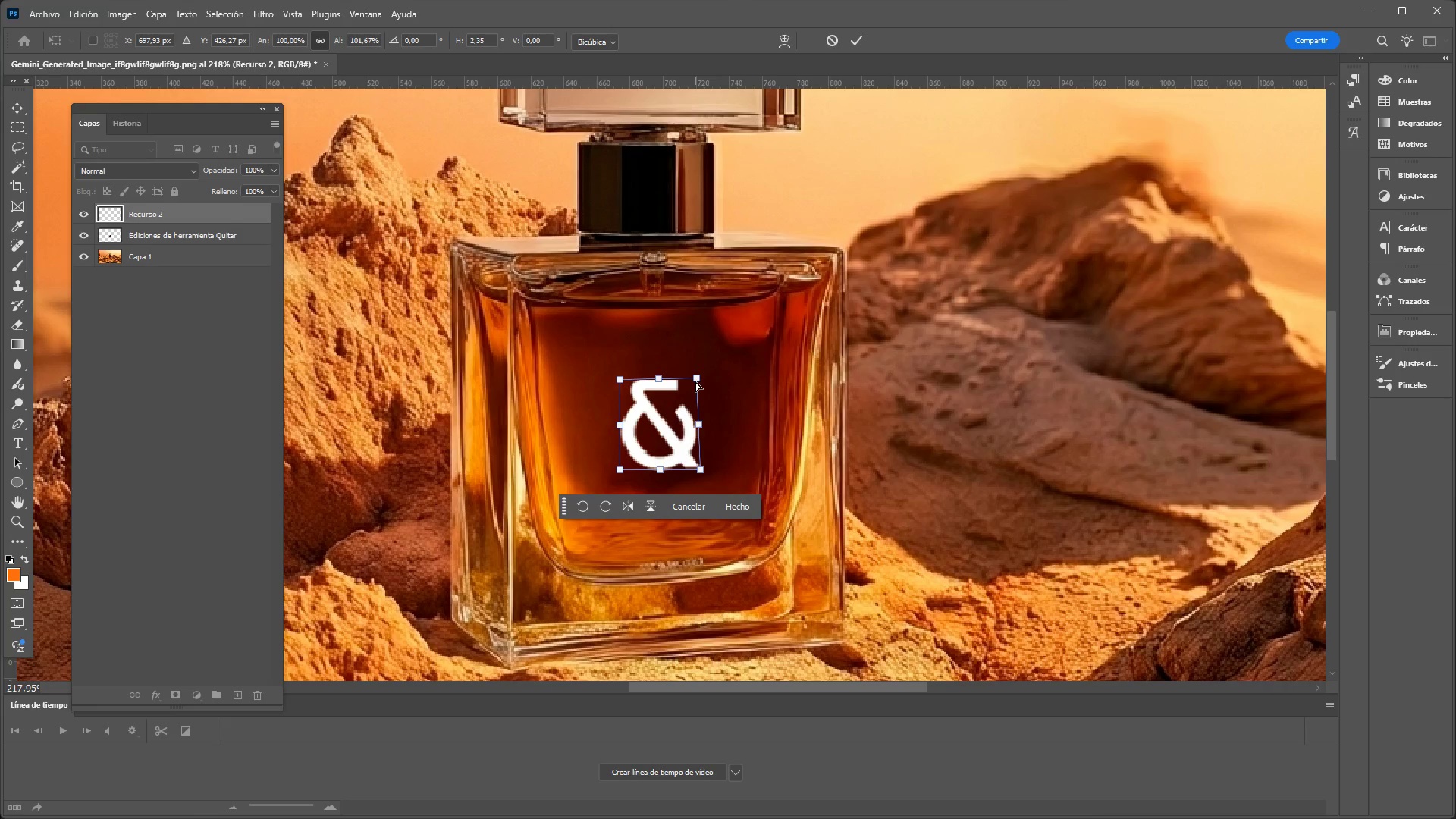 
key(Control+ControlLeft)
 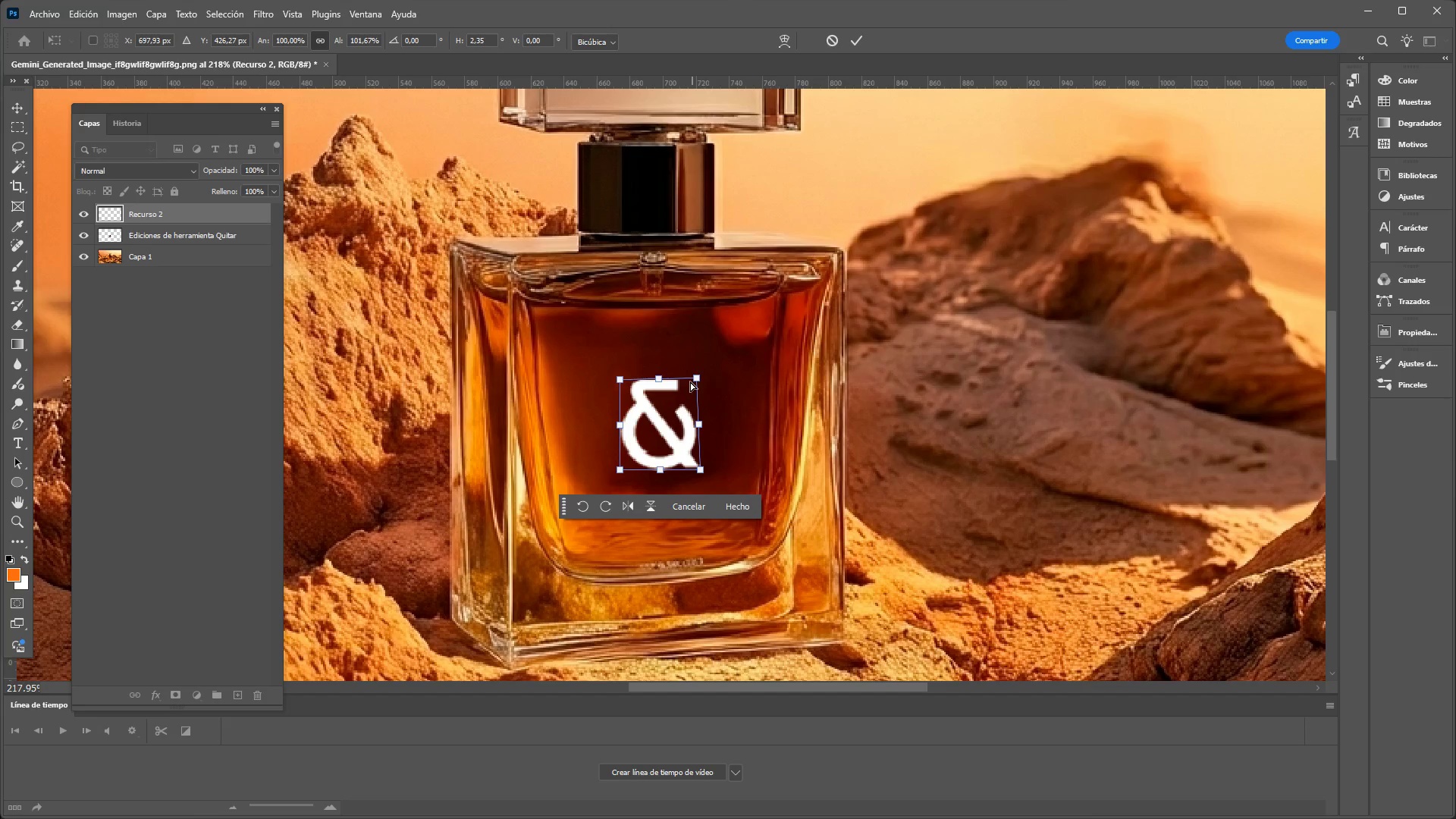 
key(Control+Z)
 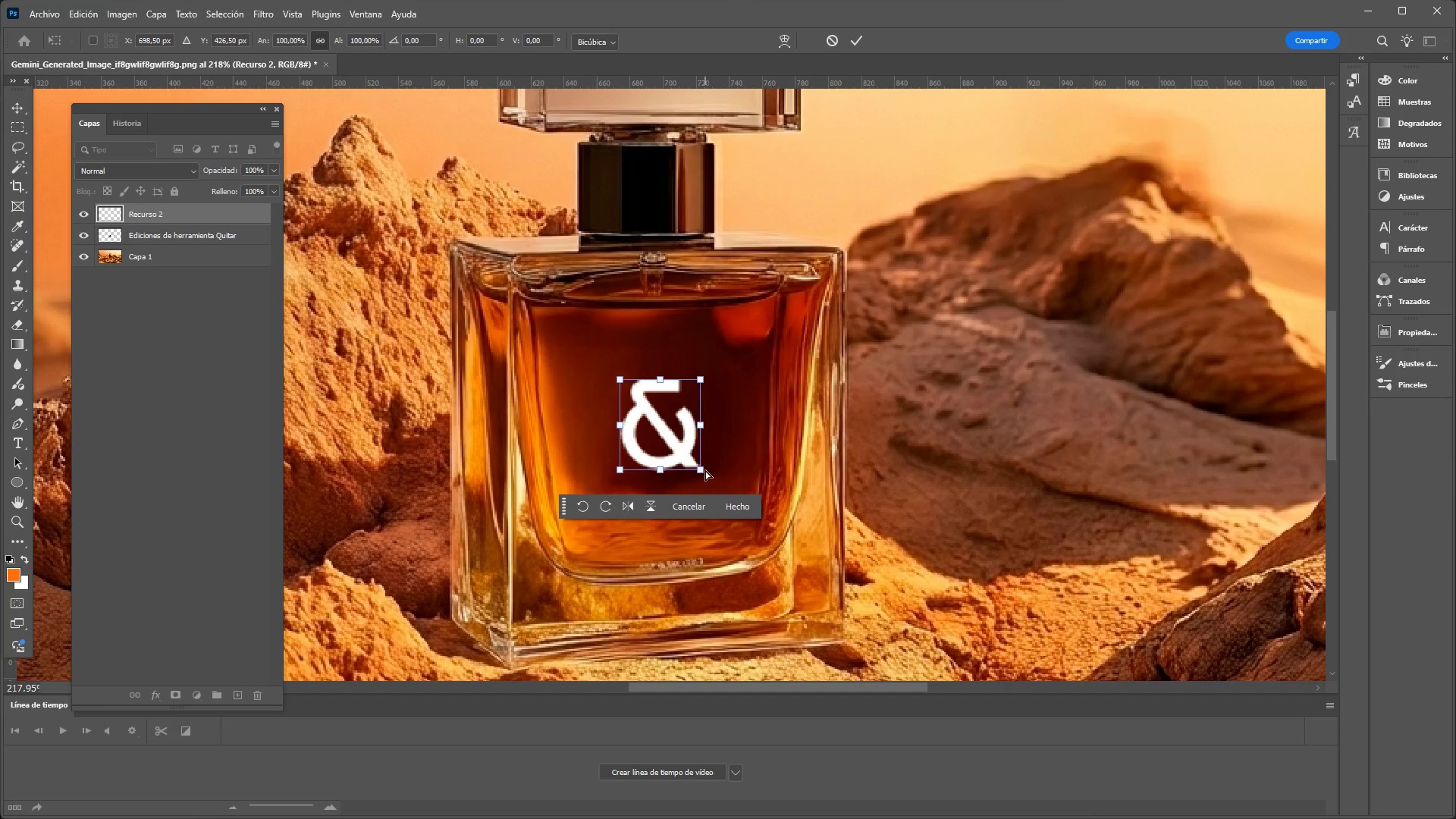 
left_click_drag(start_coordinate=[702, 470], to_coordinate=[698, 463])
 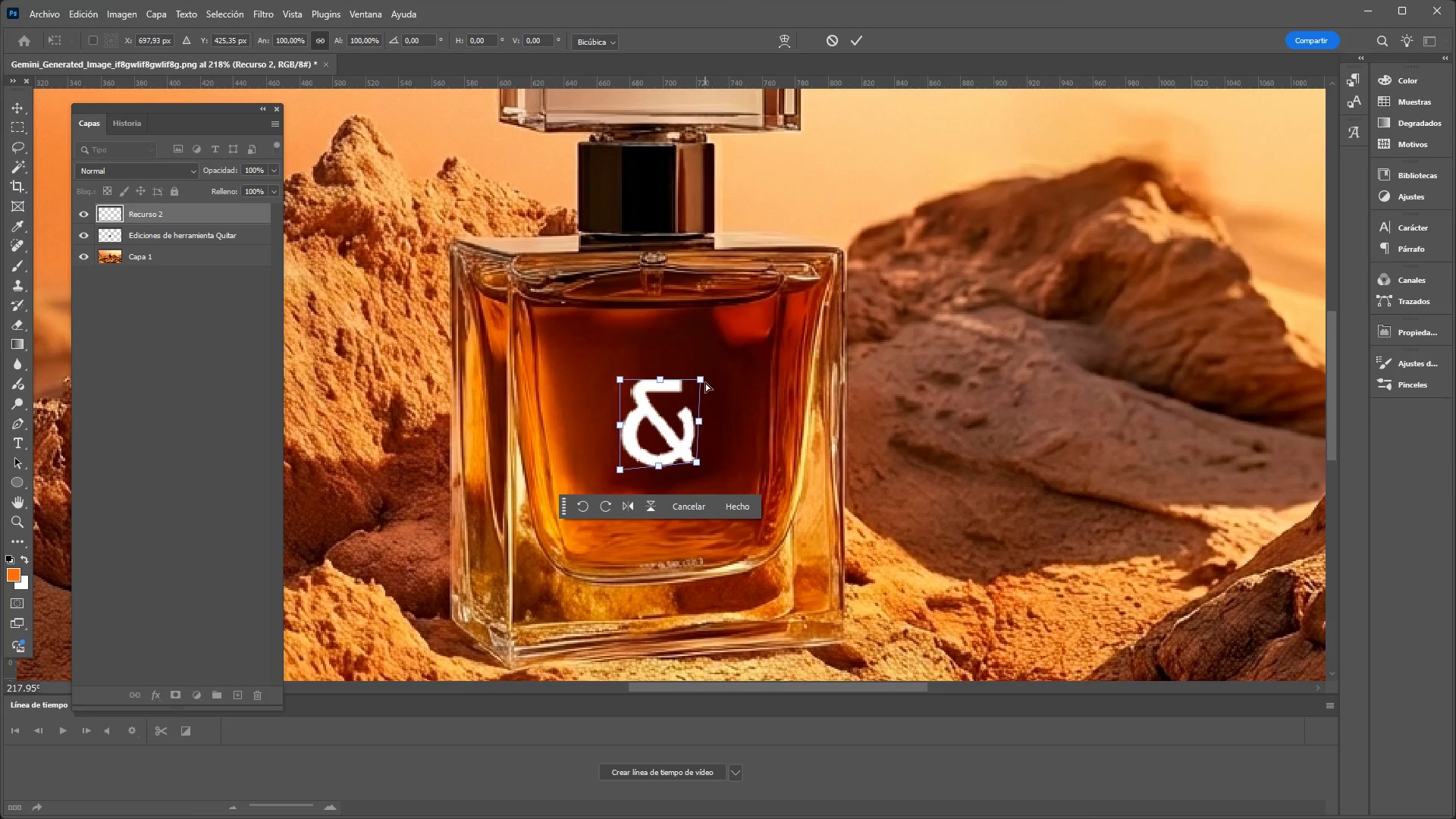 
left_click_drag(start_coordinate=[701, 381], to_coordinate=[698, 380])
 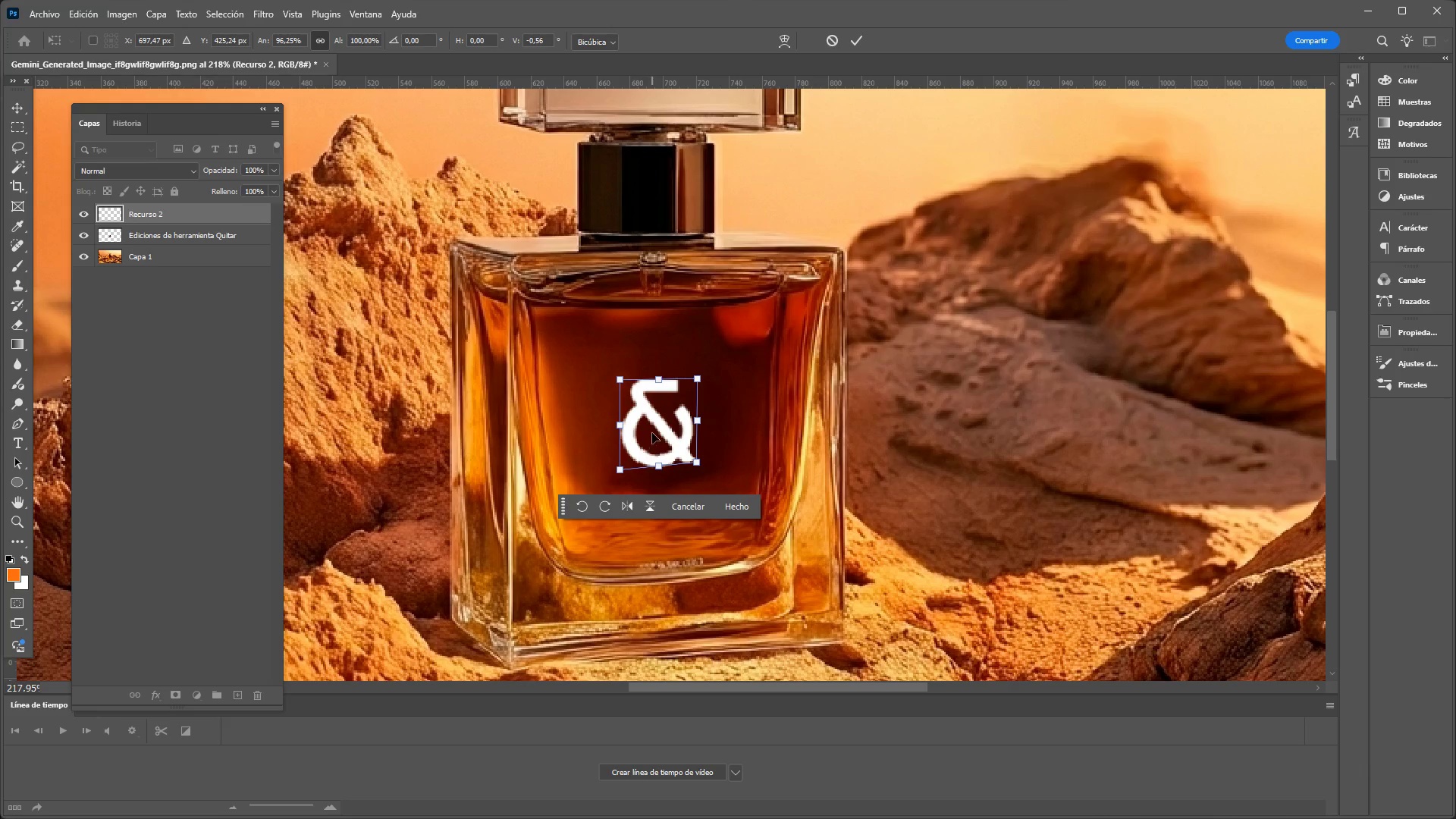 
double_click([660, 423])
 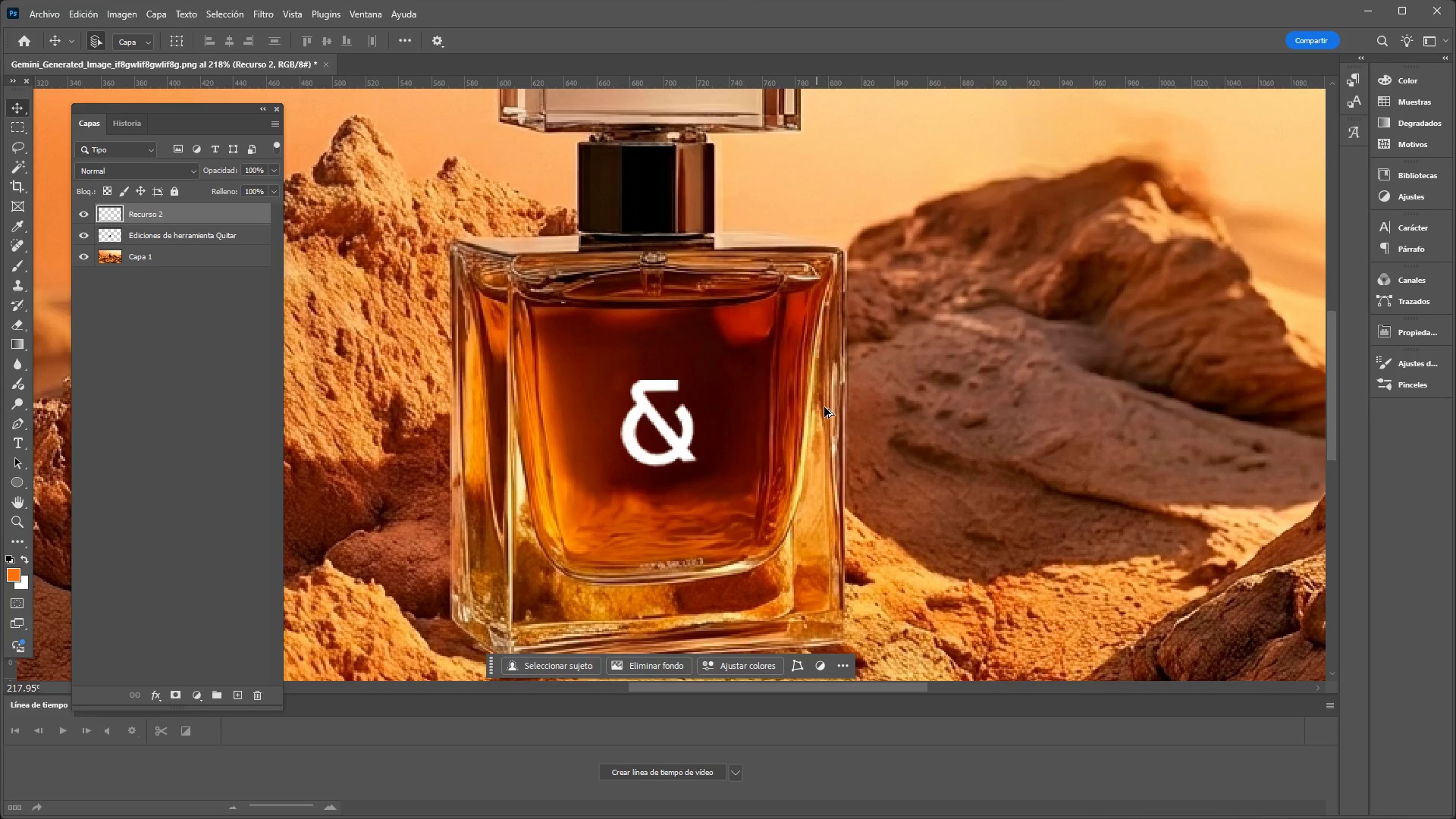 
hold_key(key=ControlLeft, duration=1.91)
hold_key(key=AltLeft, duration=1.5)
scroll: coordinate [808, 407], scroll_direction: down, amount: 10.0
 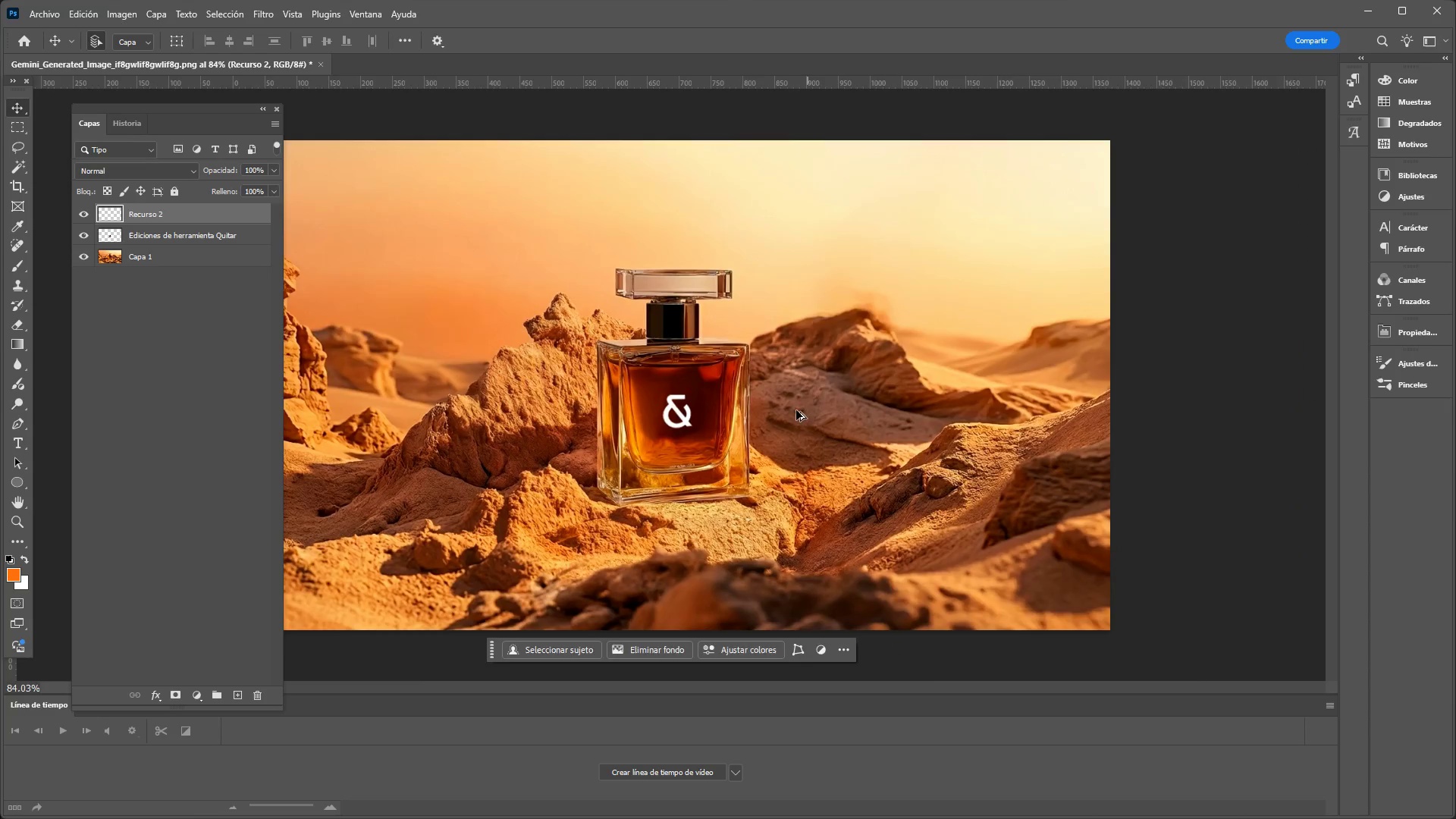 
hold_key(key=AltLeft, duration=0.36)
scroll: coordinate [691, 406], scroll_direction: up, amount: 6.0
 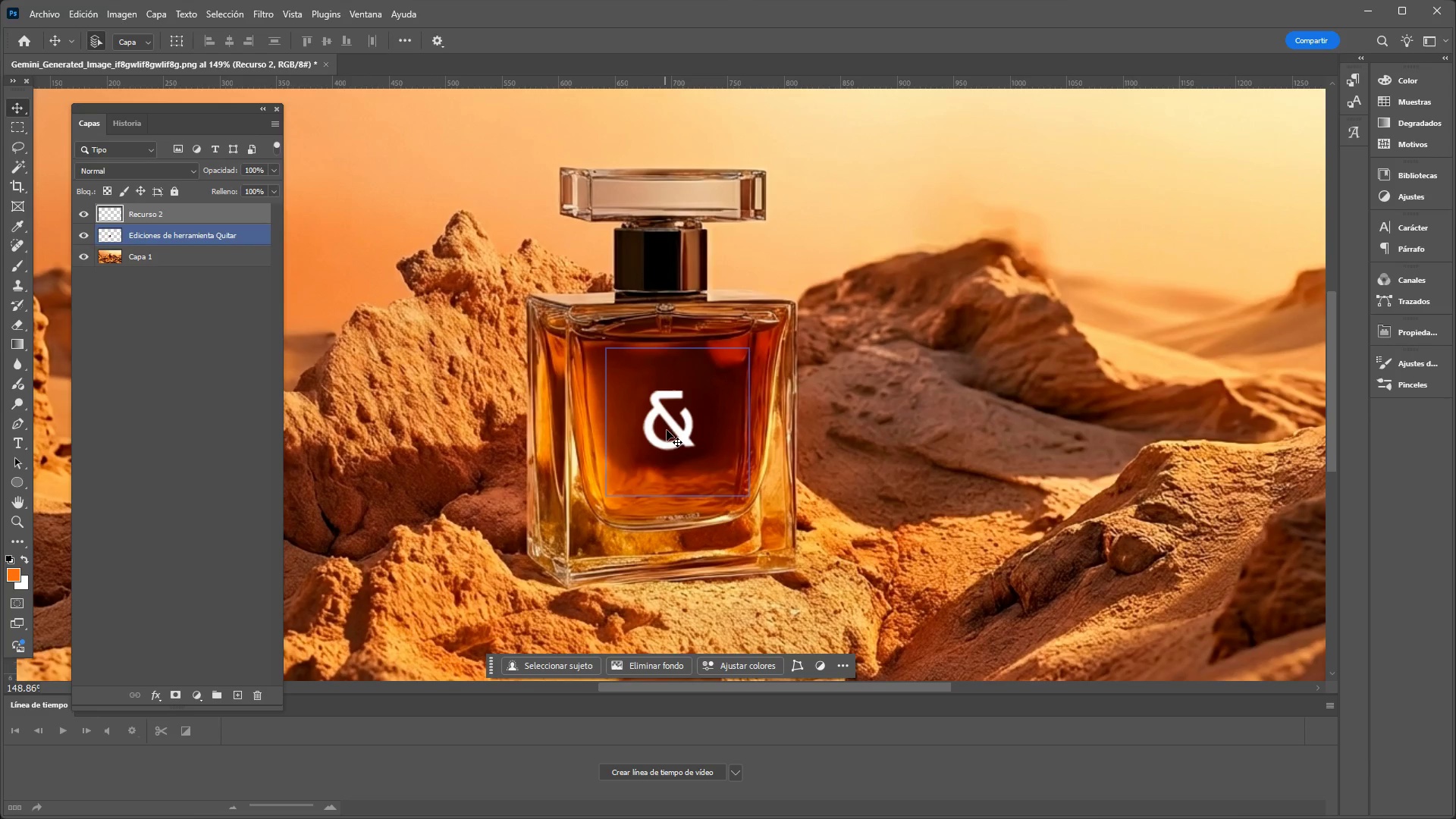 
wait(5.79)
 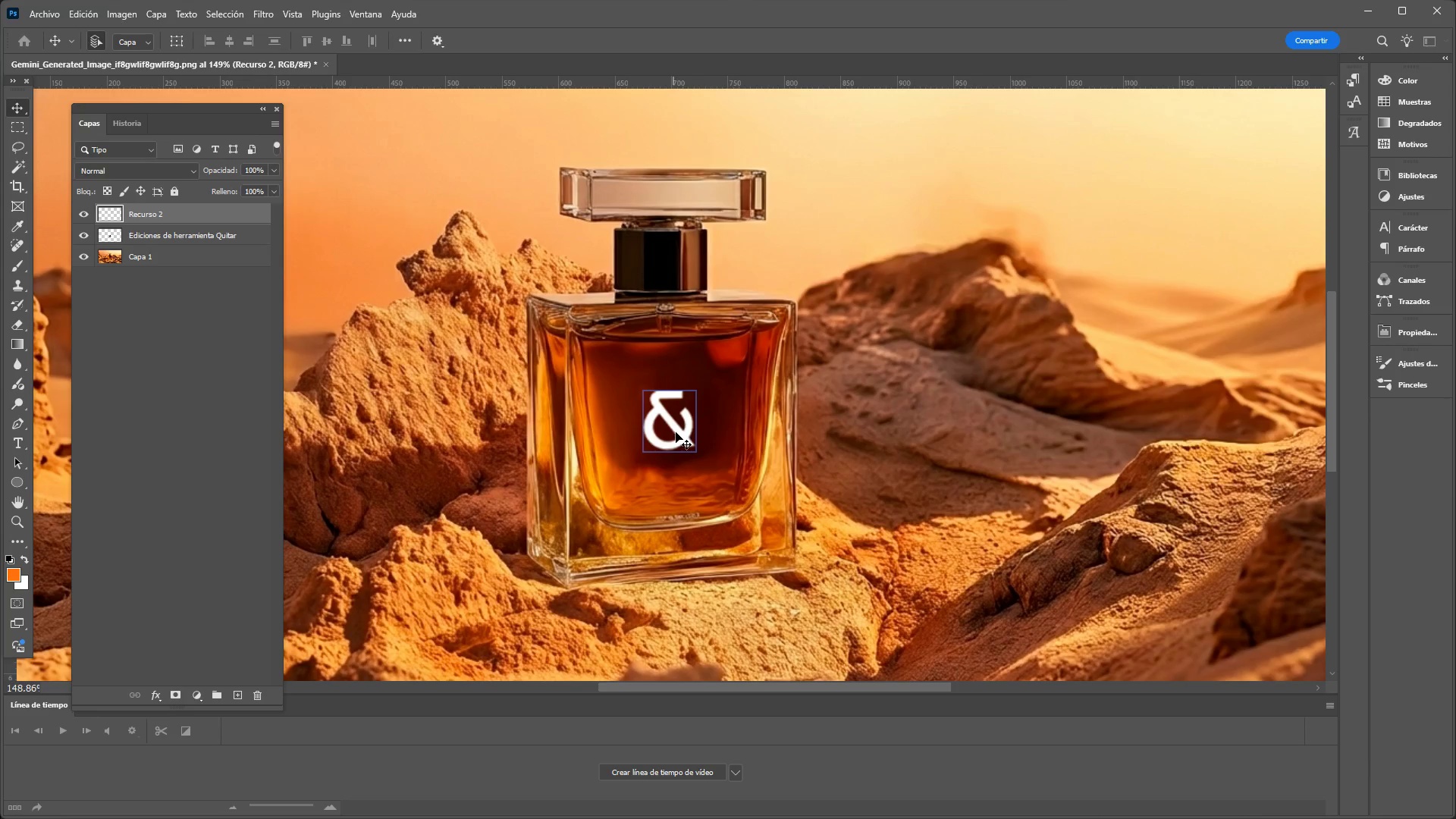 
left_click([187, 168])
 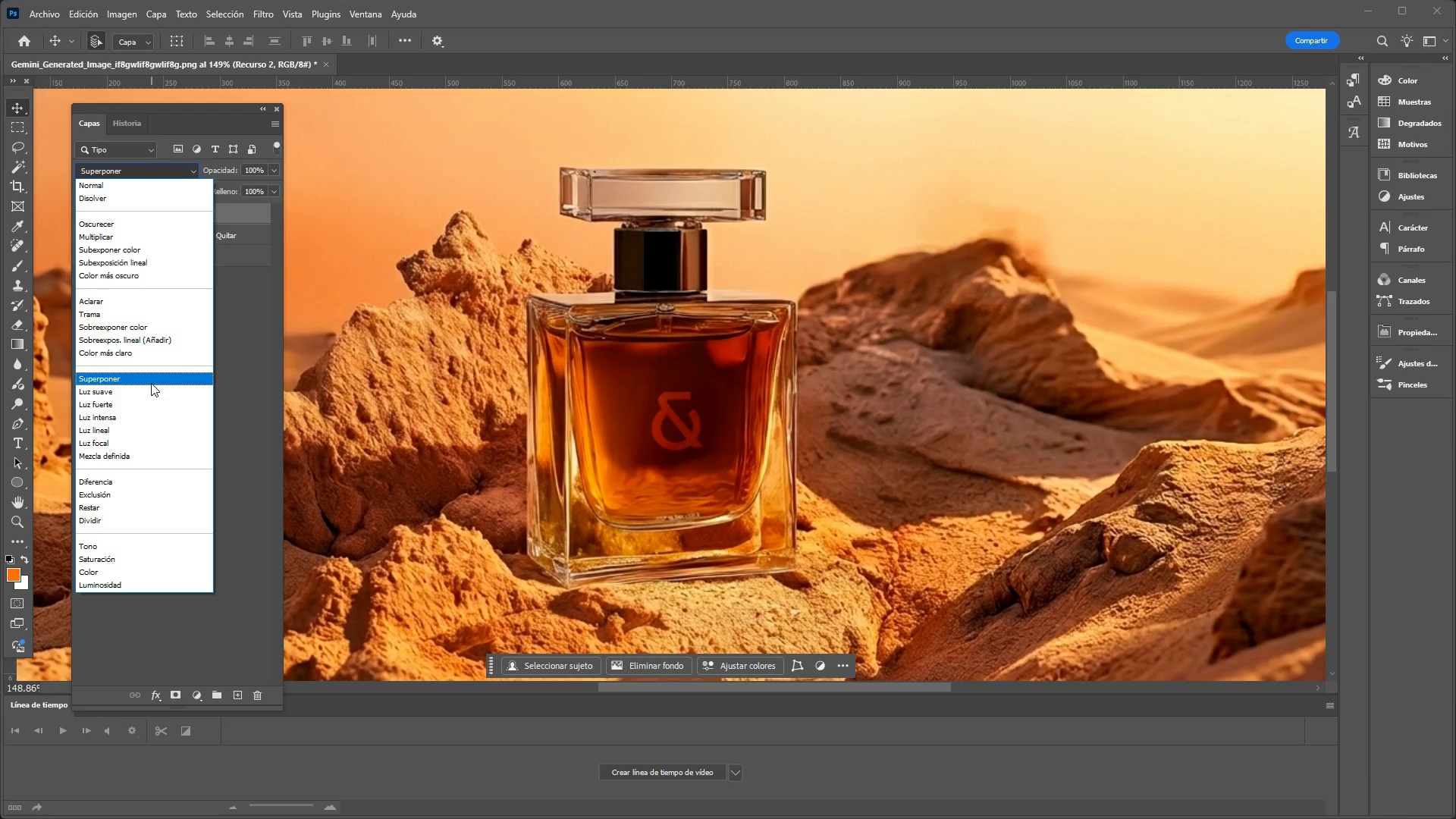 
wait(27.41)
 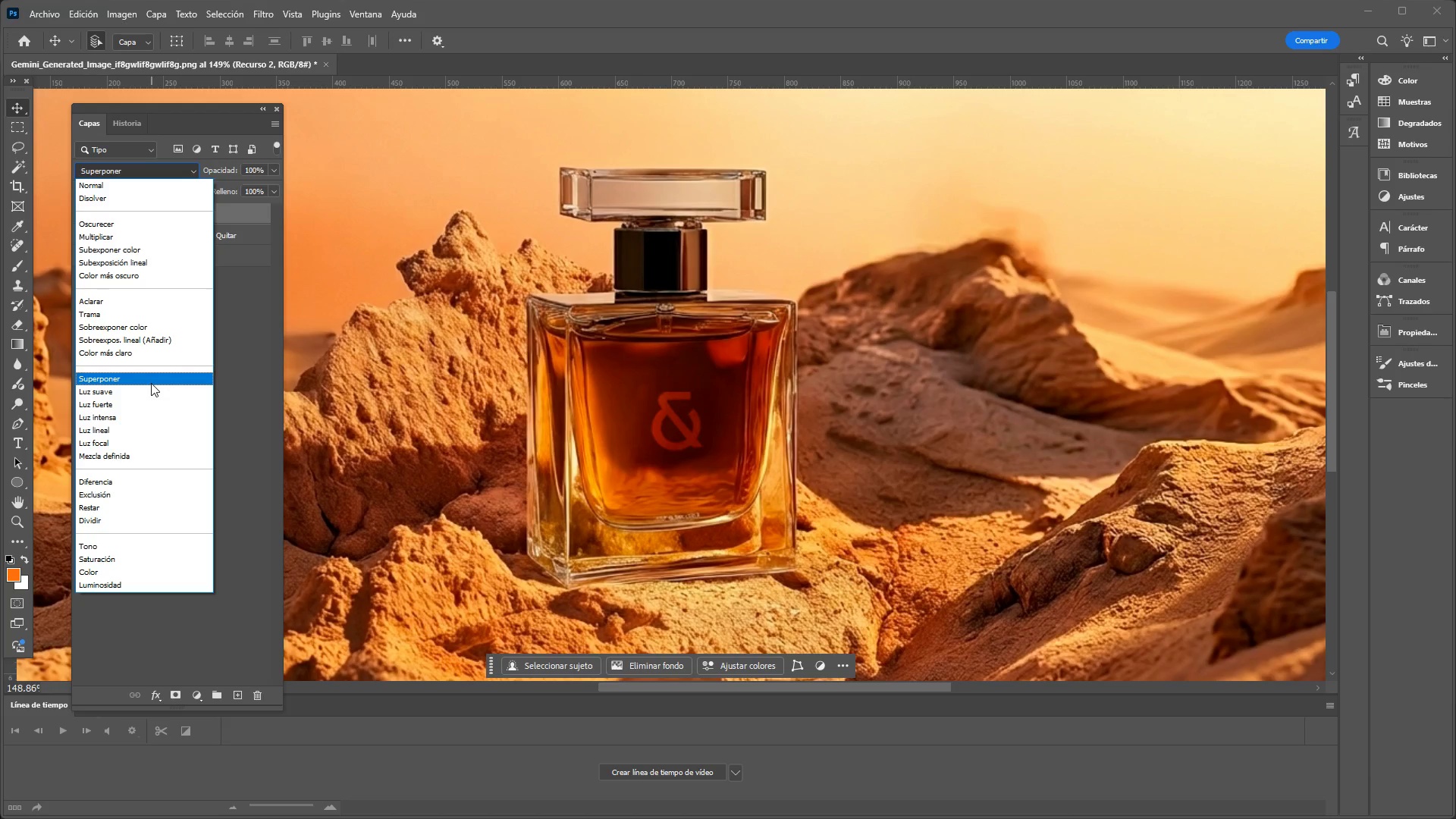 
left_click([152, 375])
 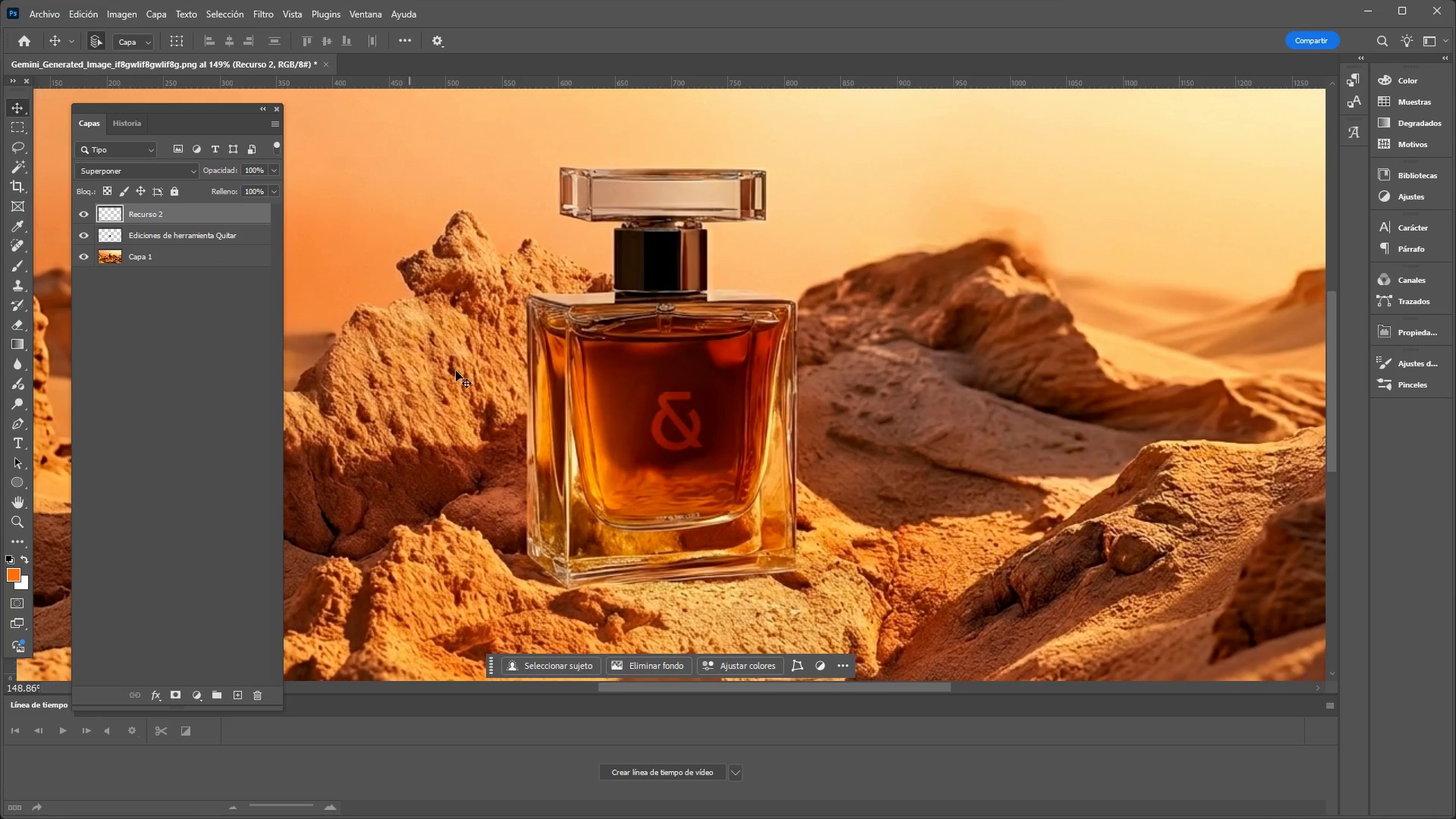 
hold_key(key=ControlLeft, duration=1.94)
hold_key(key=AltLeft, duration=1.52)
hold_key(key=AltLeft, duration=0.39)
scroll: coordinate [598, 382], scroll_direction: down, amount: 12.0
 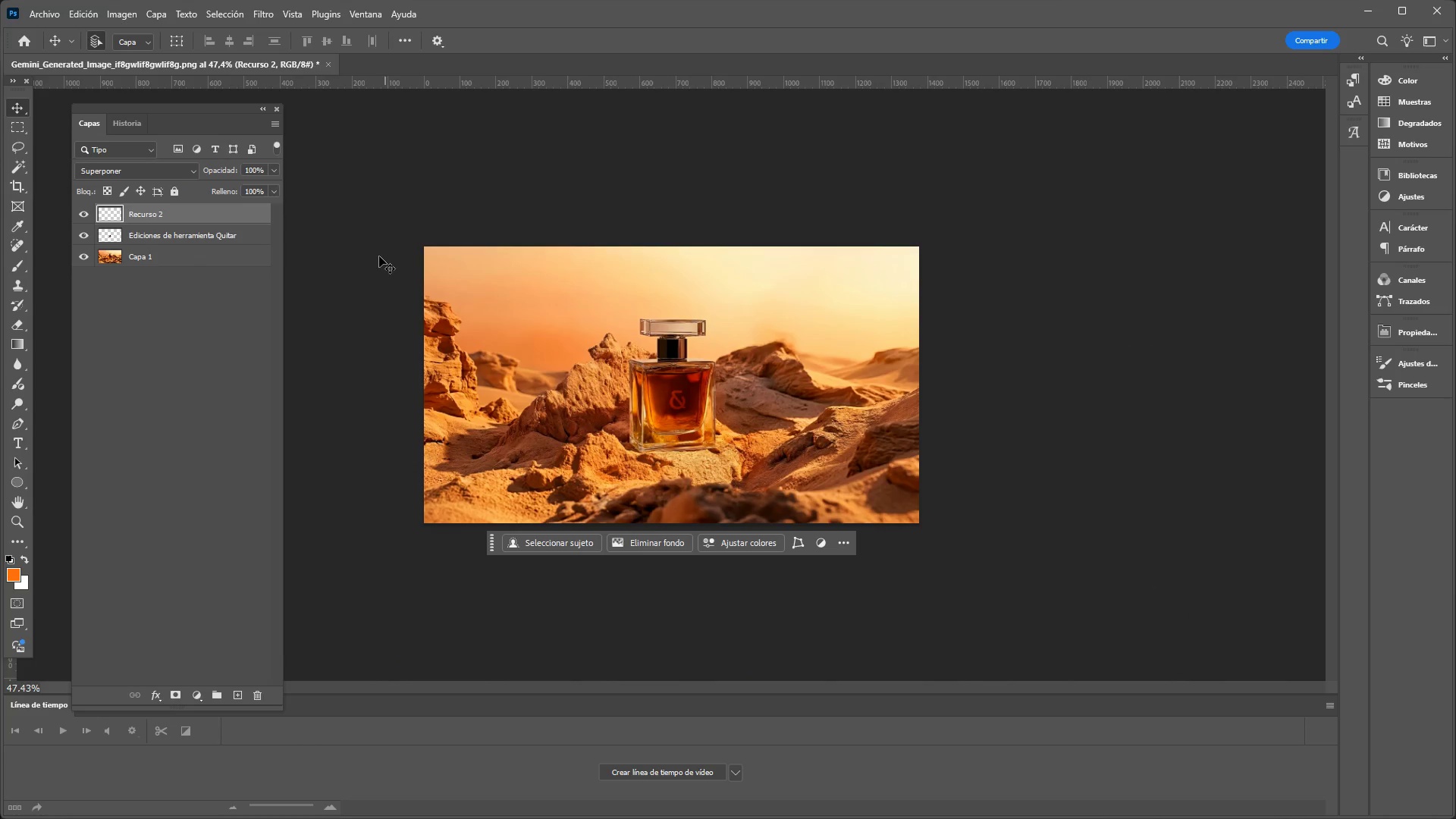 
left_click([378, 256])
 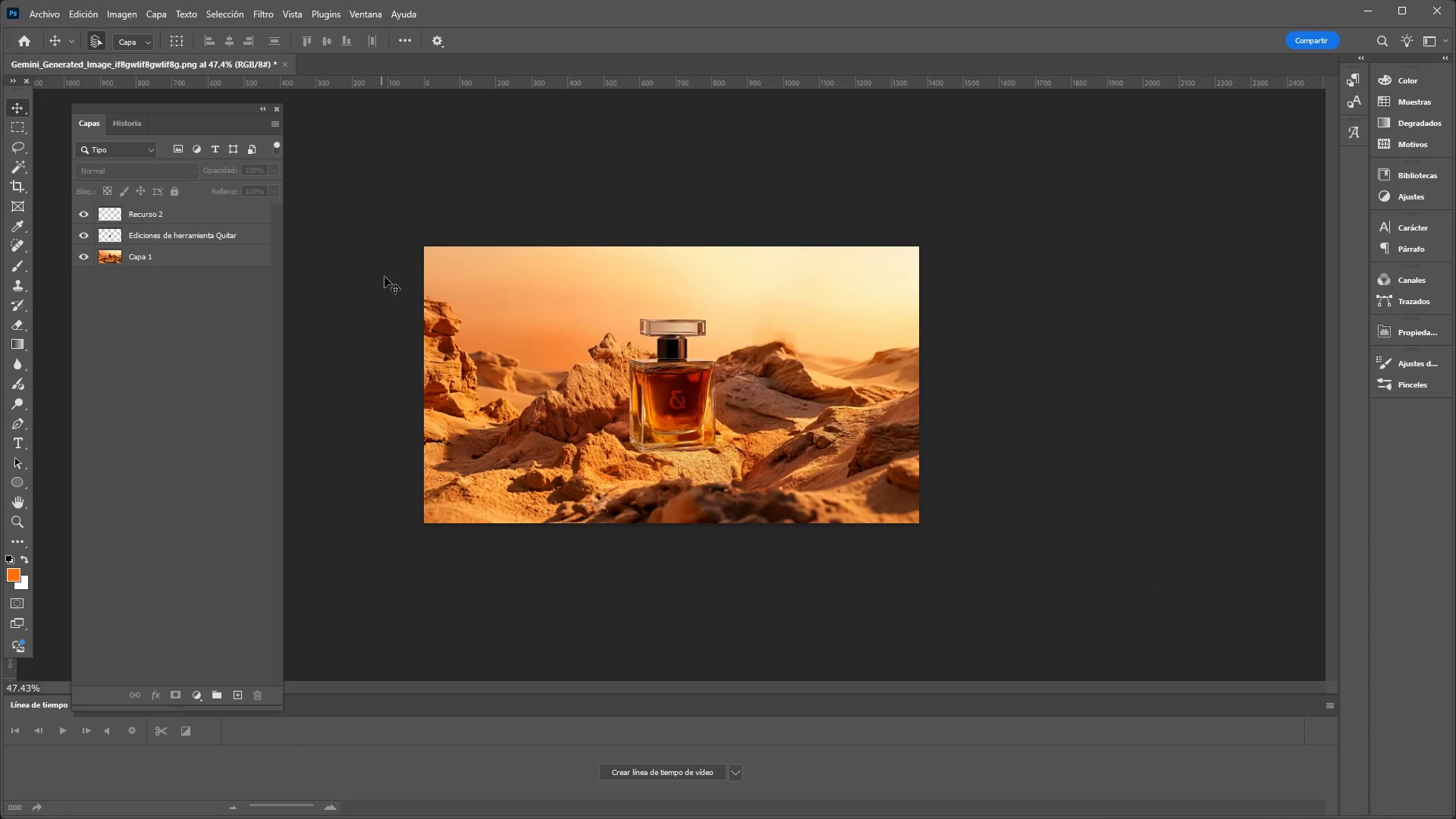 
hold_key(key=ControlLeft, duration=0.5)
hold_key(key=AltLeft, duration=0.47)
scroll: coordinate [396, 321], scroll_direction: up, amount: 3.0
 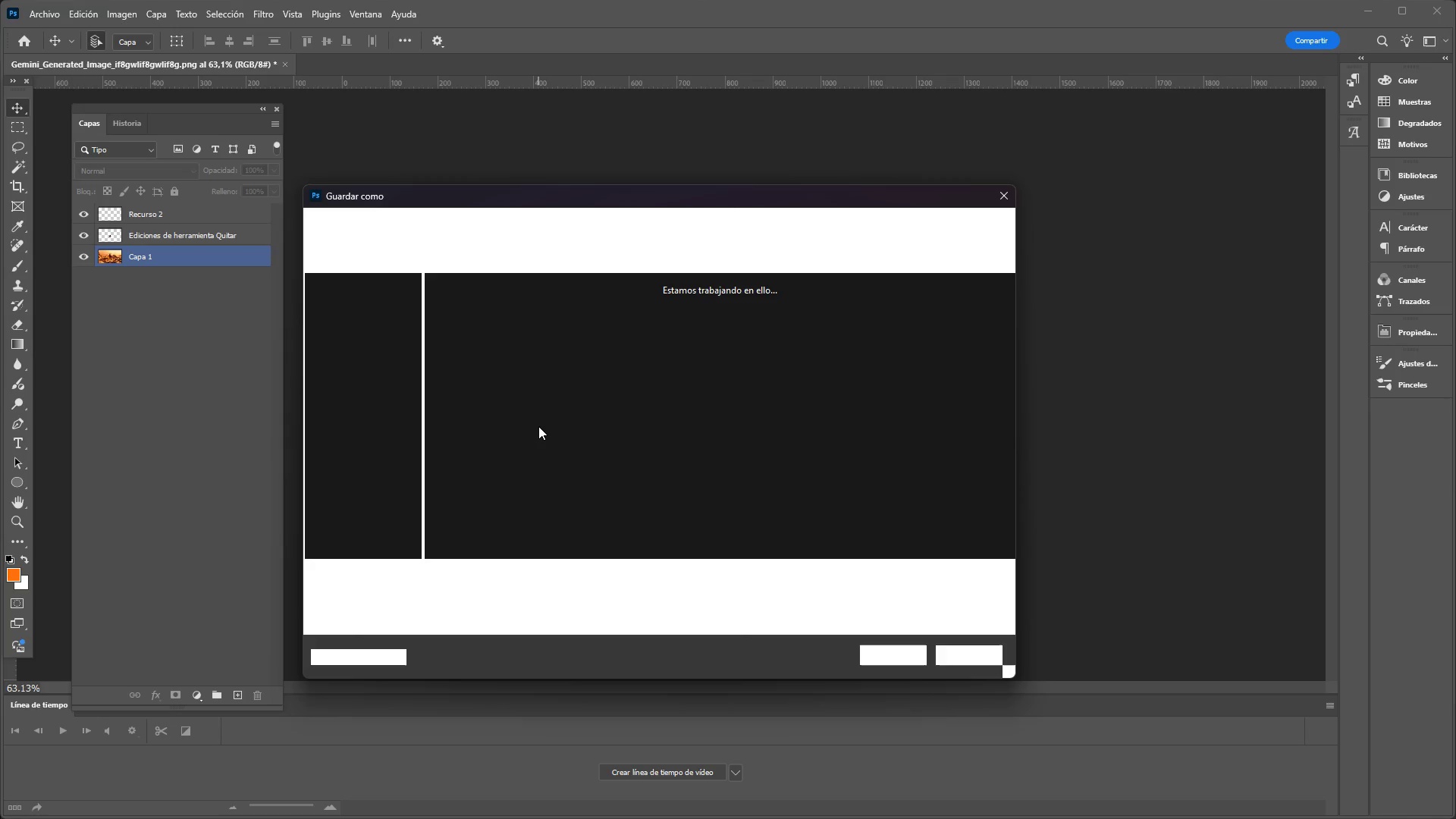 
wait(6.48)
 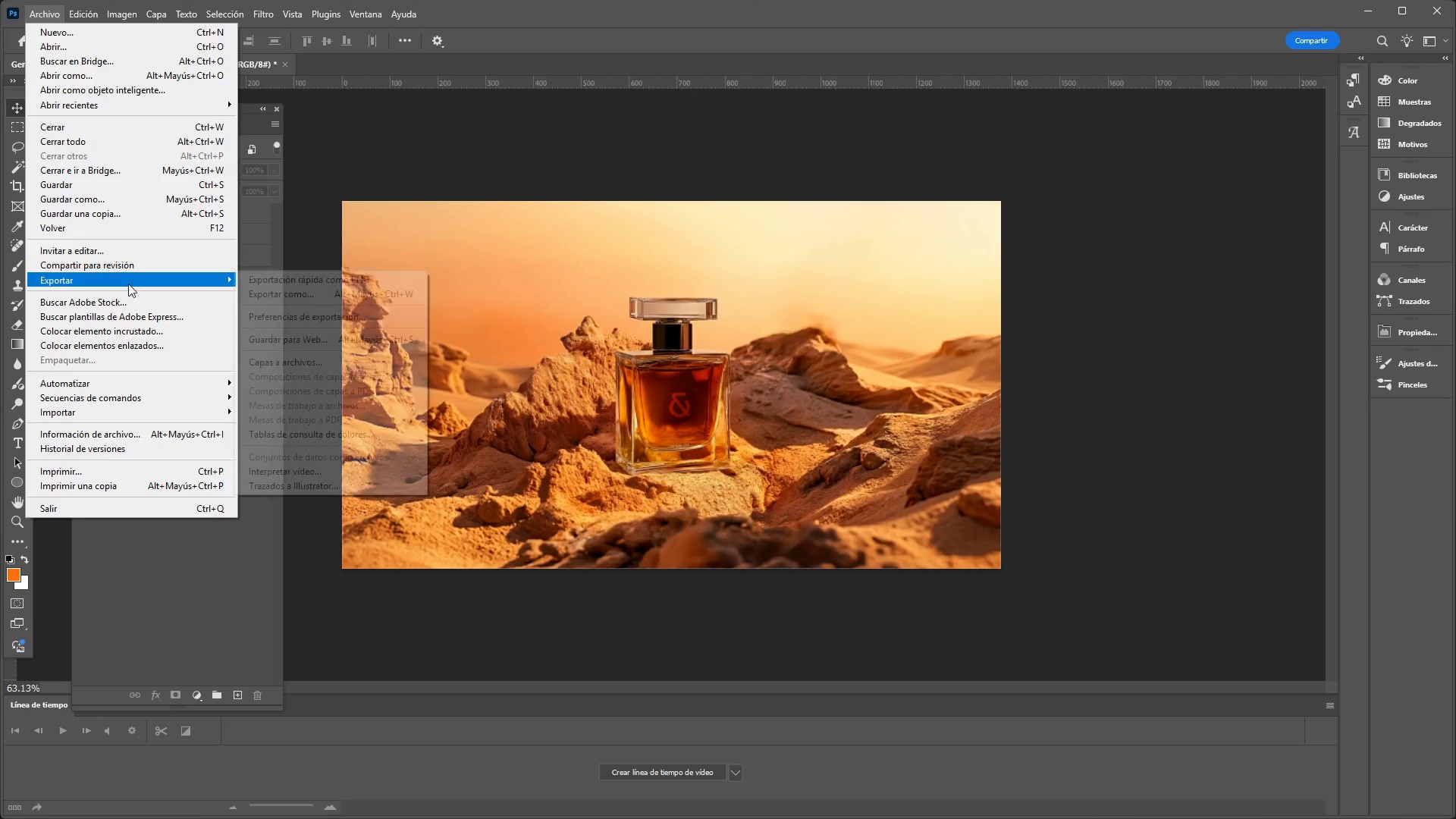 
left_click([920, 653])
 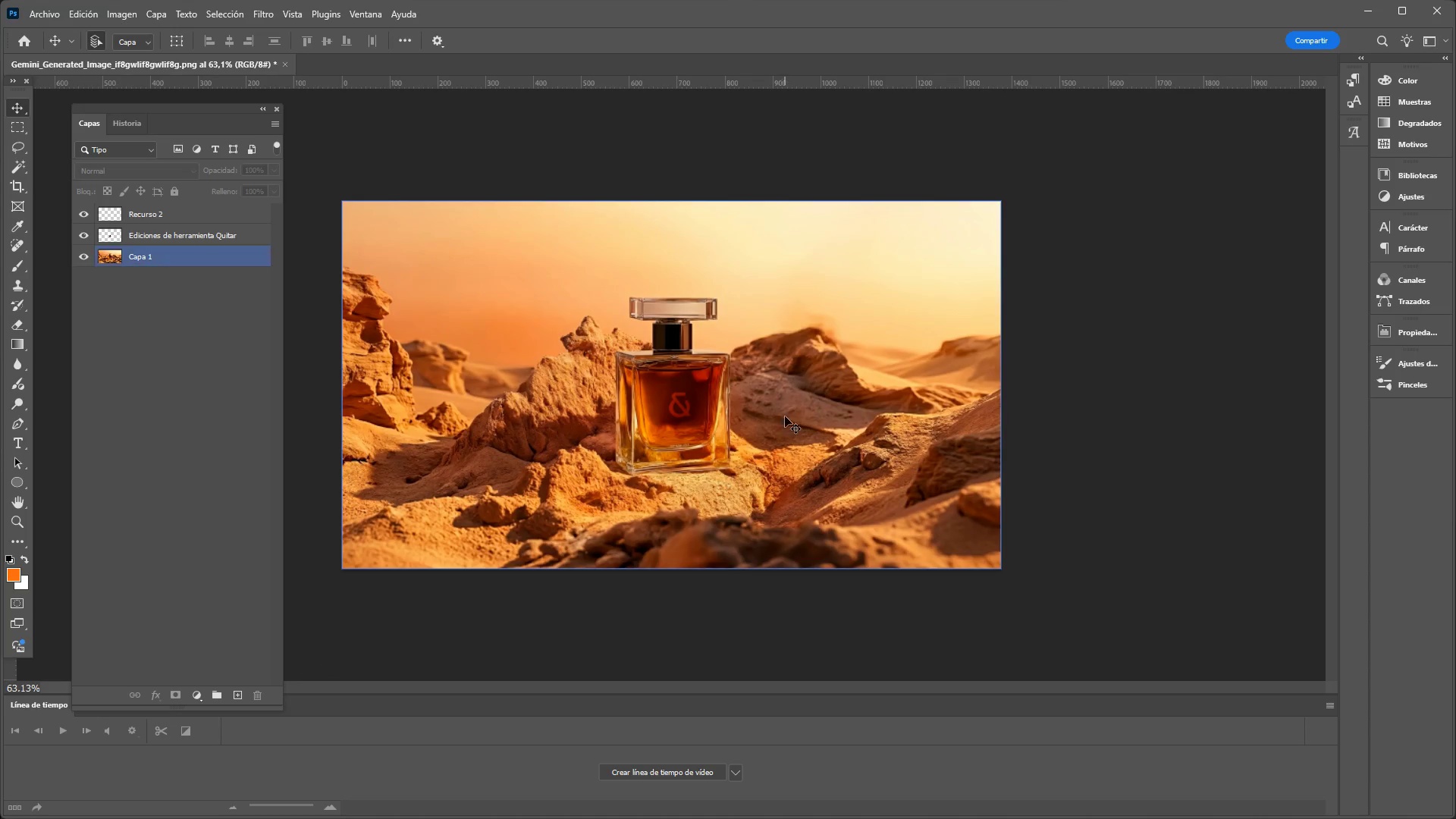 
key(Meta+MetaLeft)
 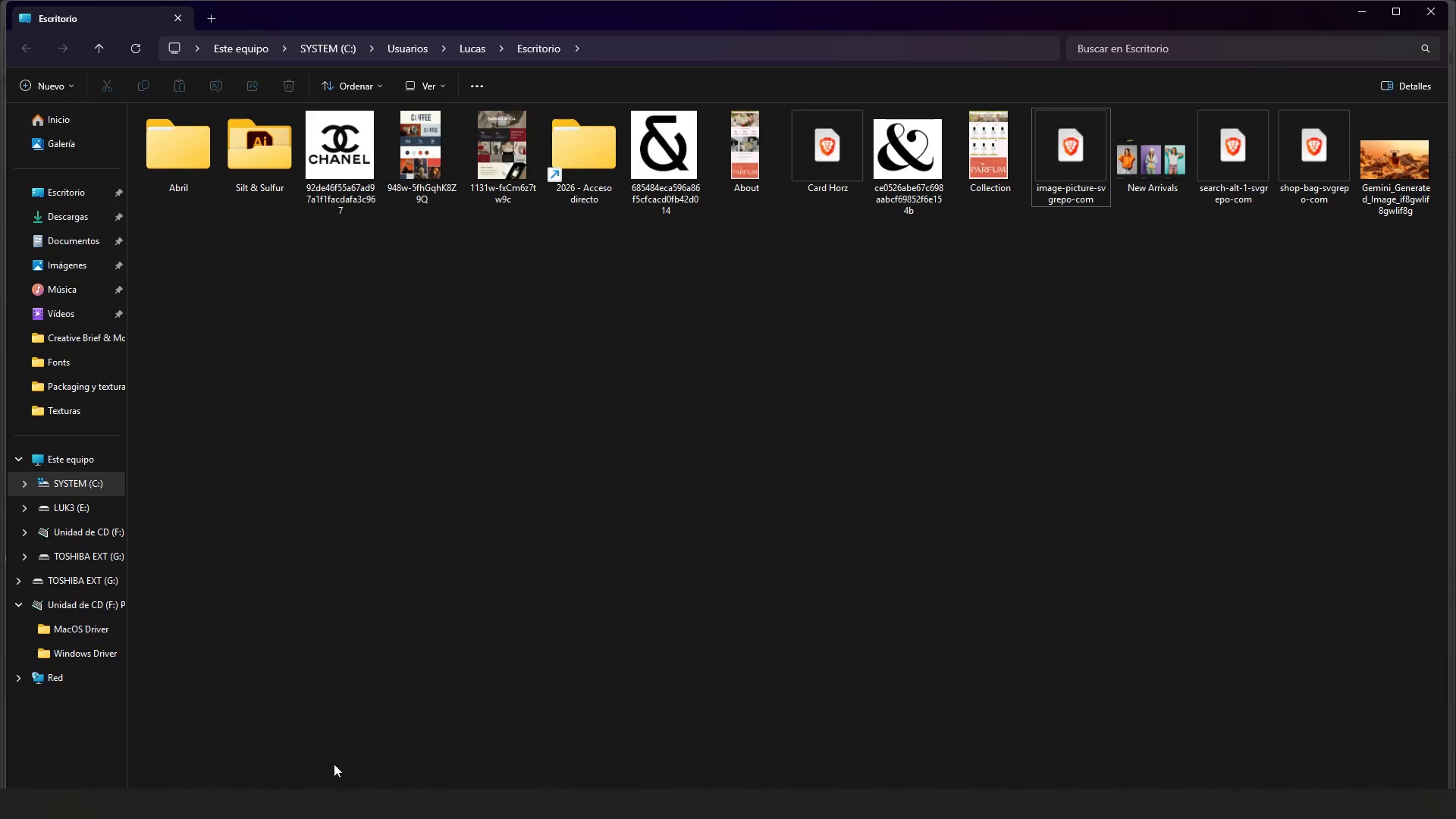 
left_click_drag(start_coordinate=[1394, 171], to_coordinate=[804, 235])
 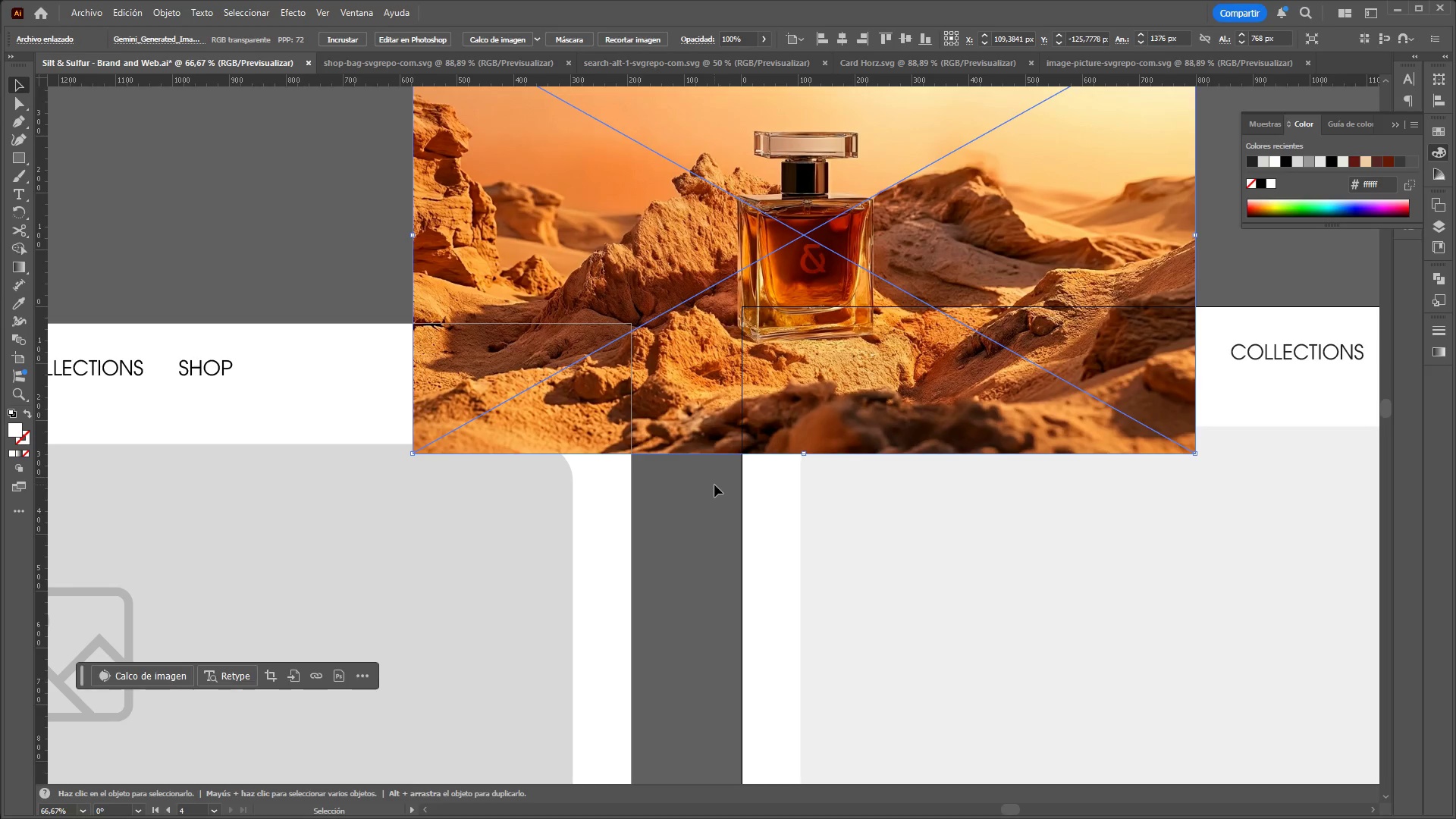 
left_click_drag(start_coordinate=[729, 334], to_coordinate=[722, 231])
 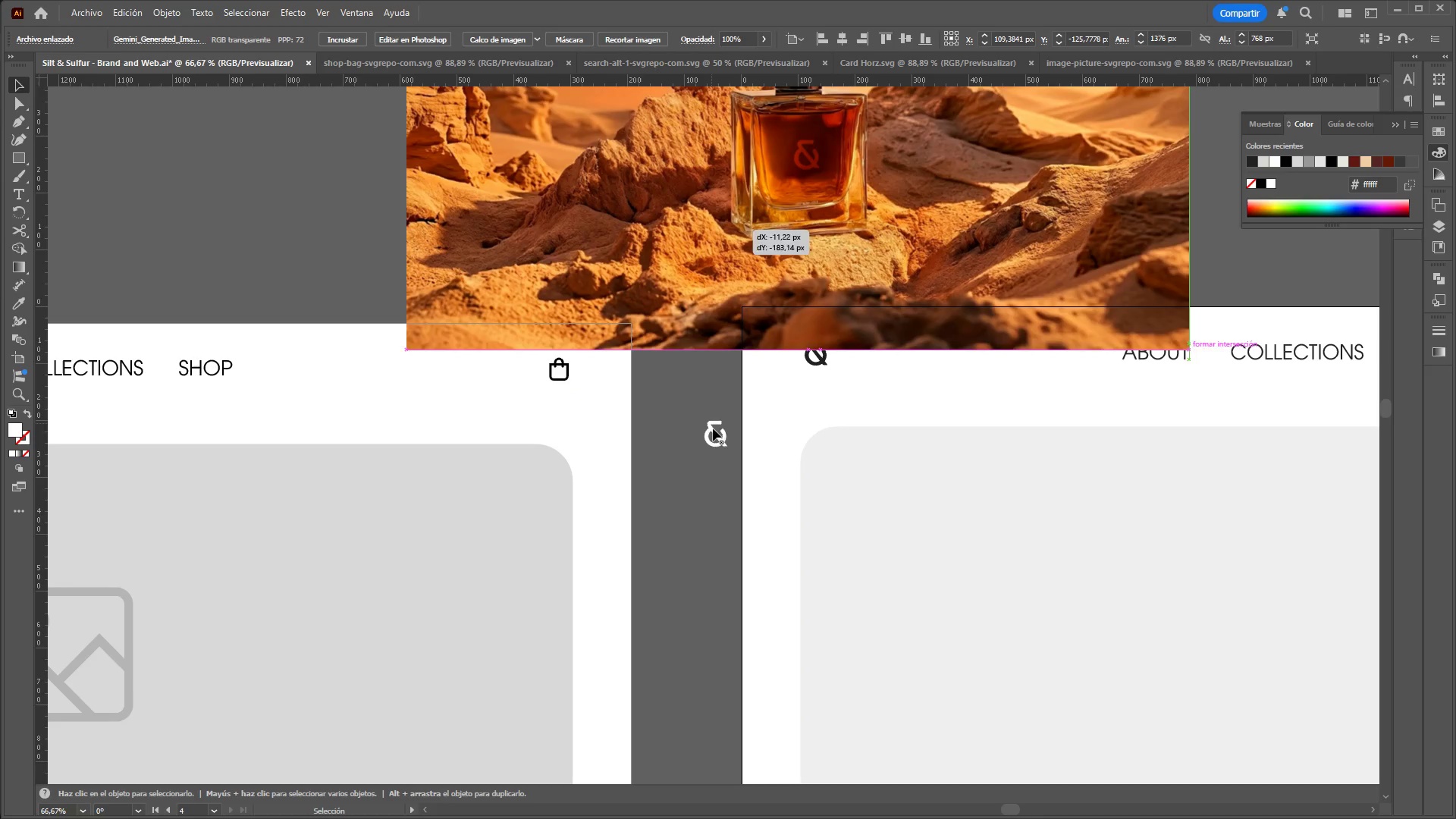 
left_click([714, 432])
 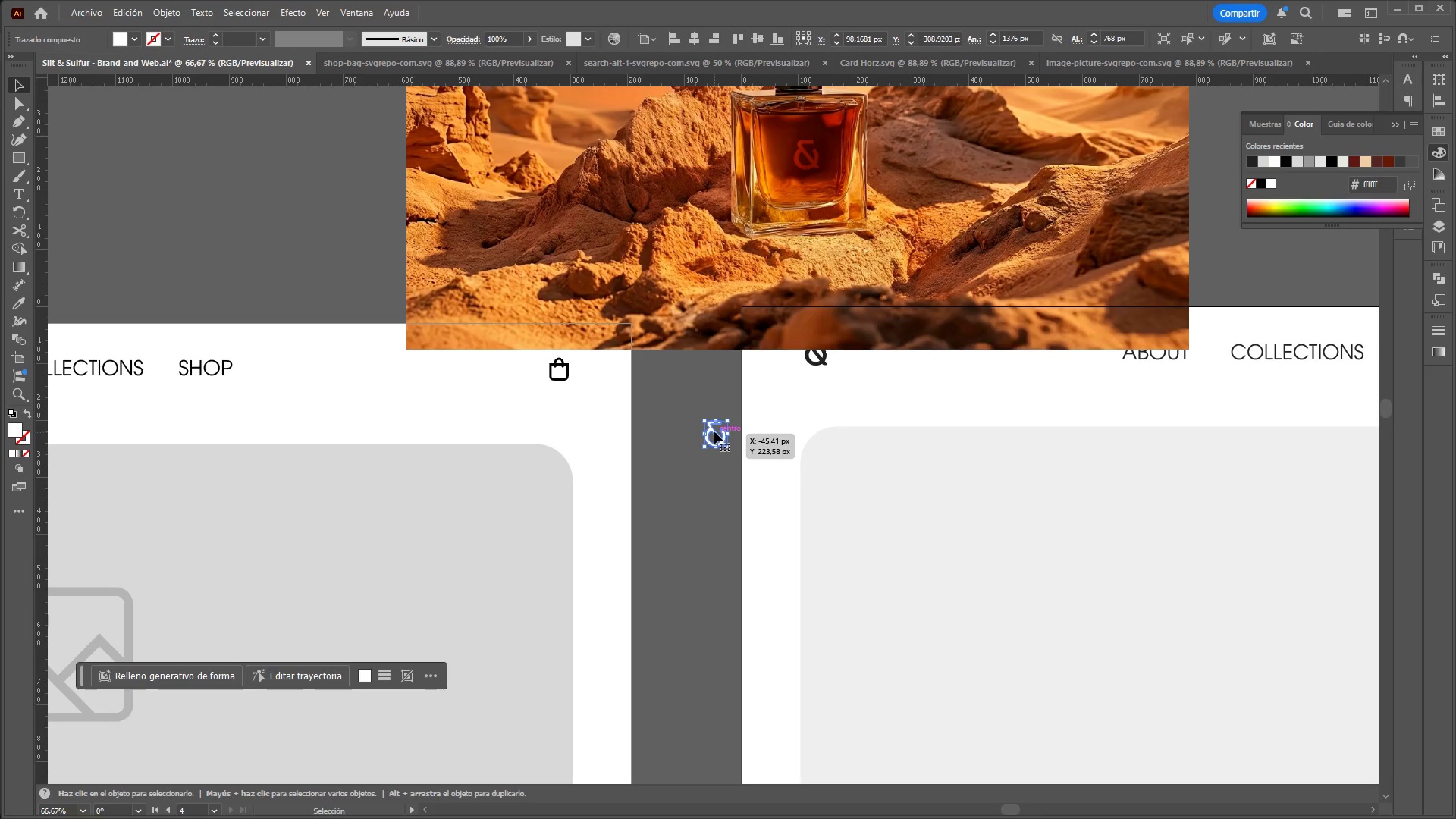 
key(Control+ControlLeft)
 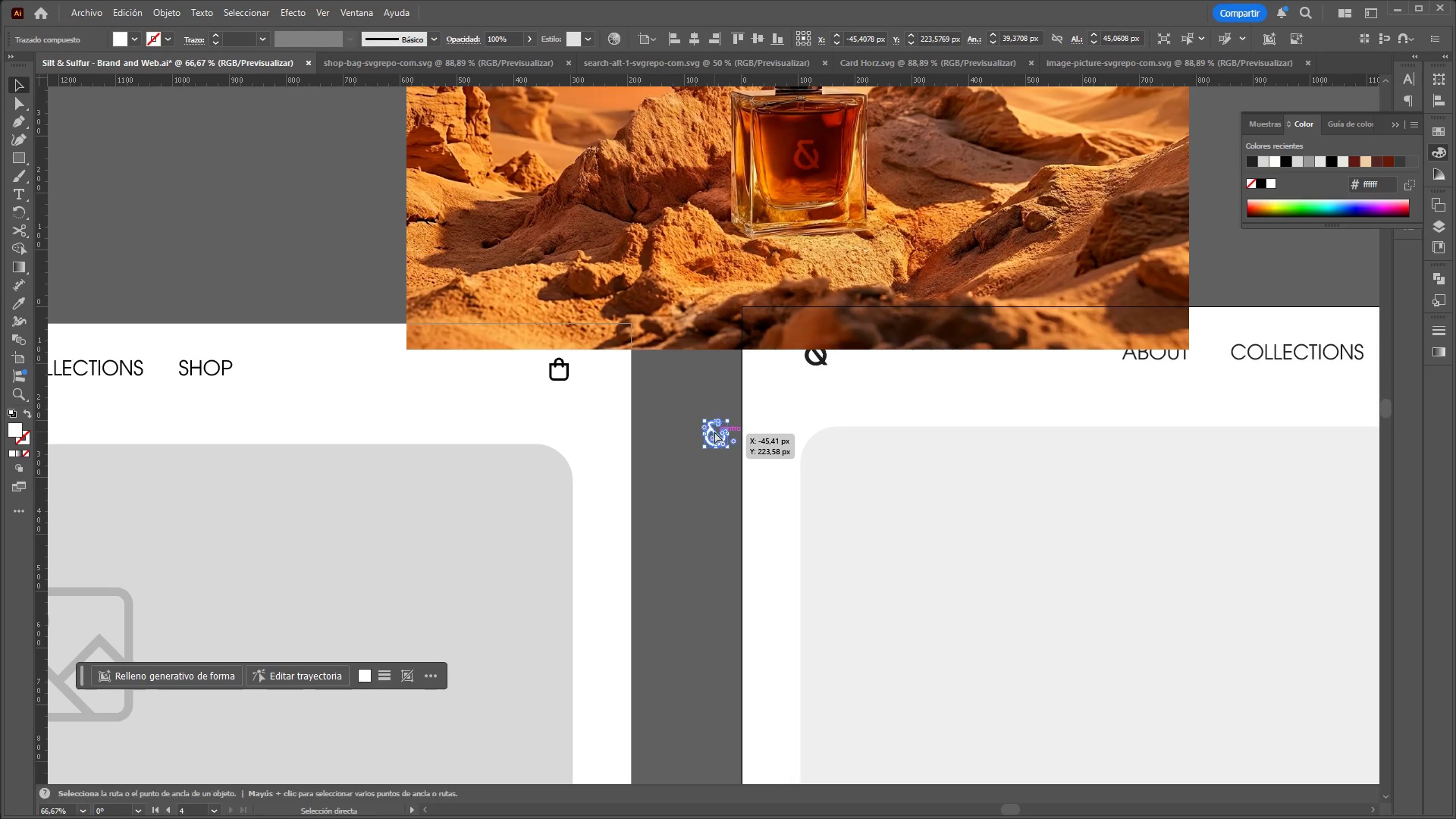 
key(Control+X)
 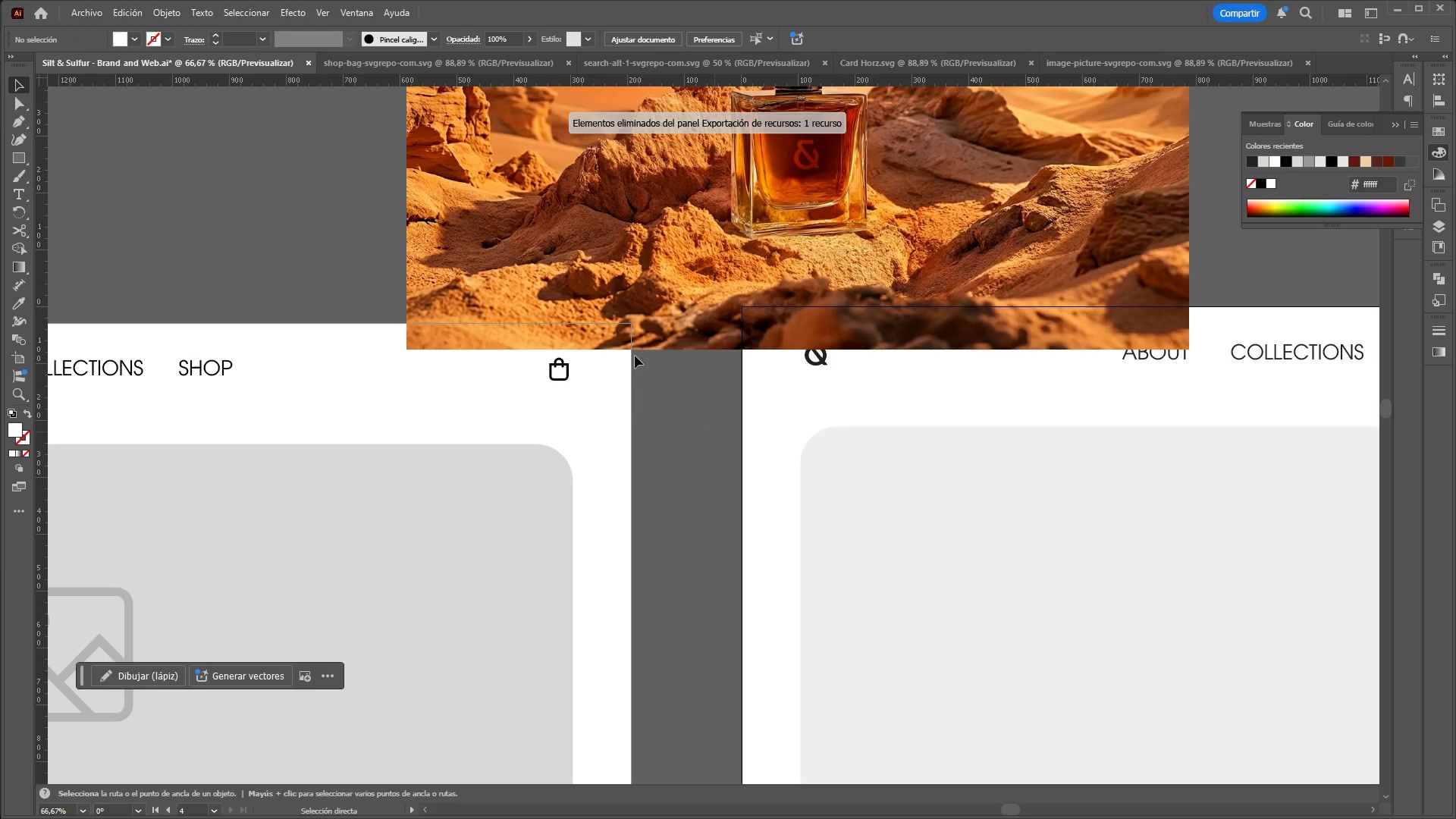 
hold_key(key=ControlLeft, duration=0.98)
hold_key(key=AltLeft, duration=0.92)
scroll: coordinate [463, 278], scroll_direction: down, amount: 4.0
 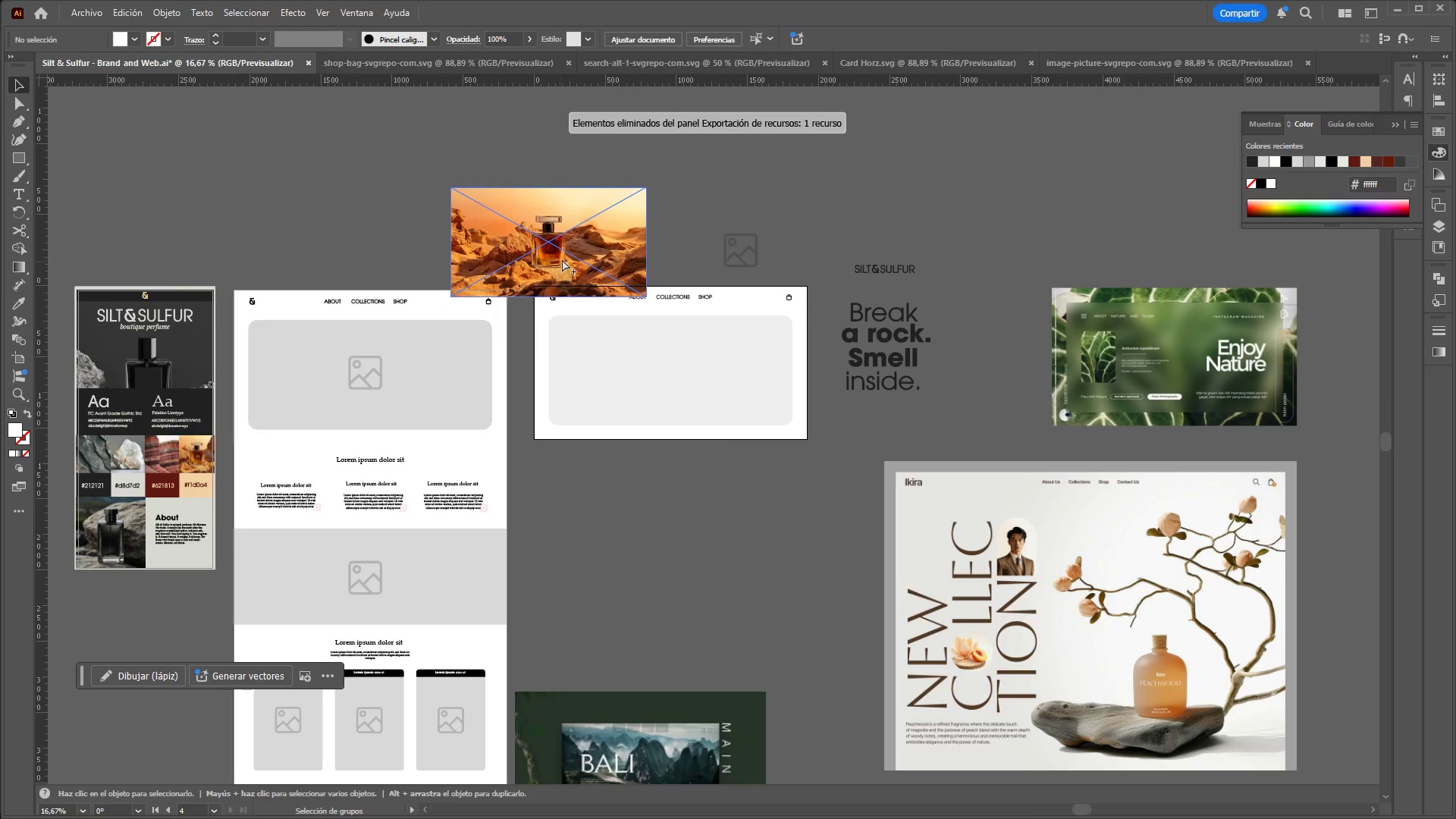 
left_click_drag(start_coordinate=[569, 240], to_coordinate=[712, 423])
 